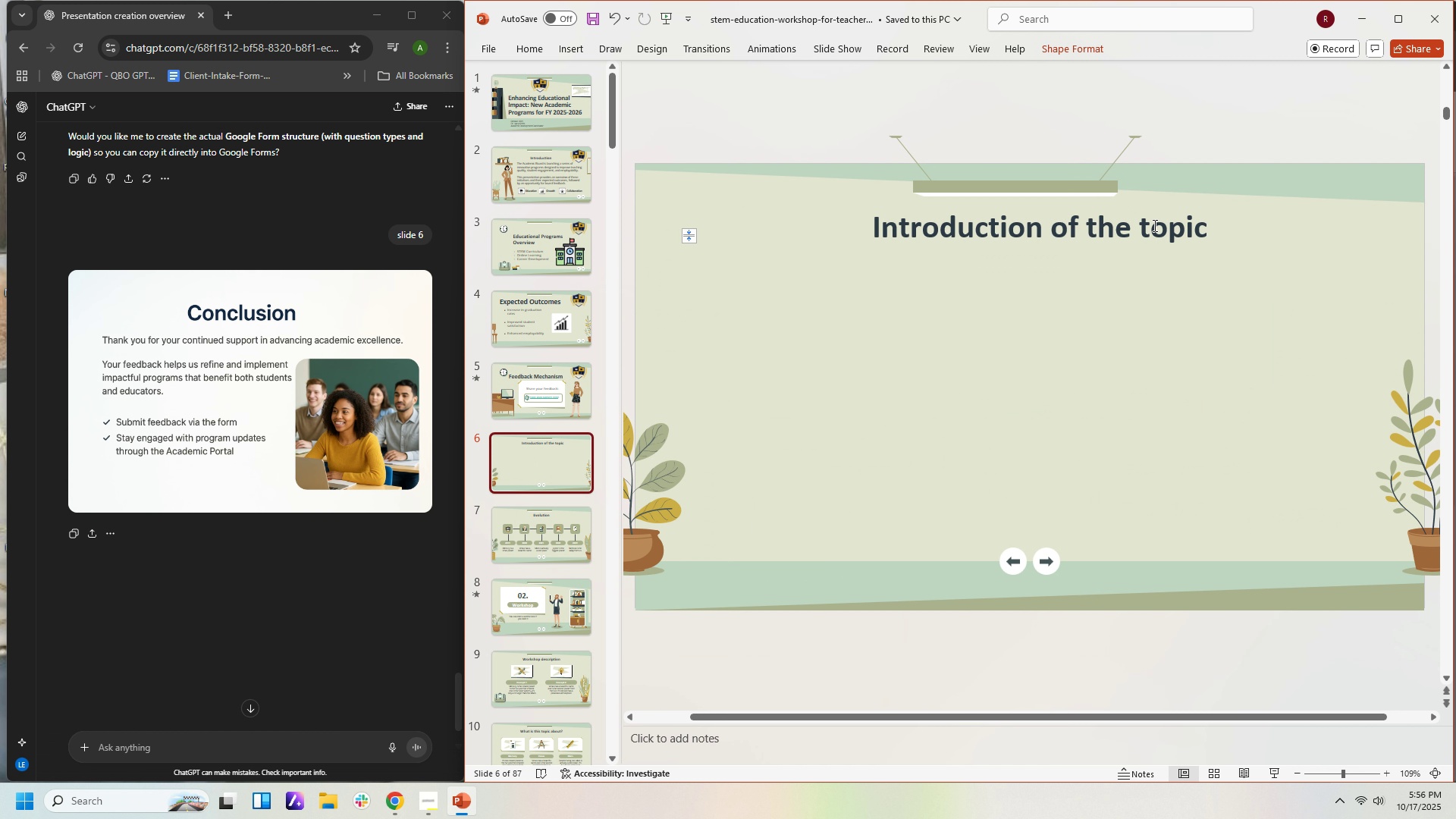 
left_click([1153, 225])
 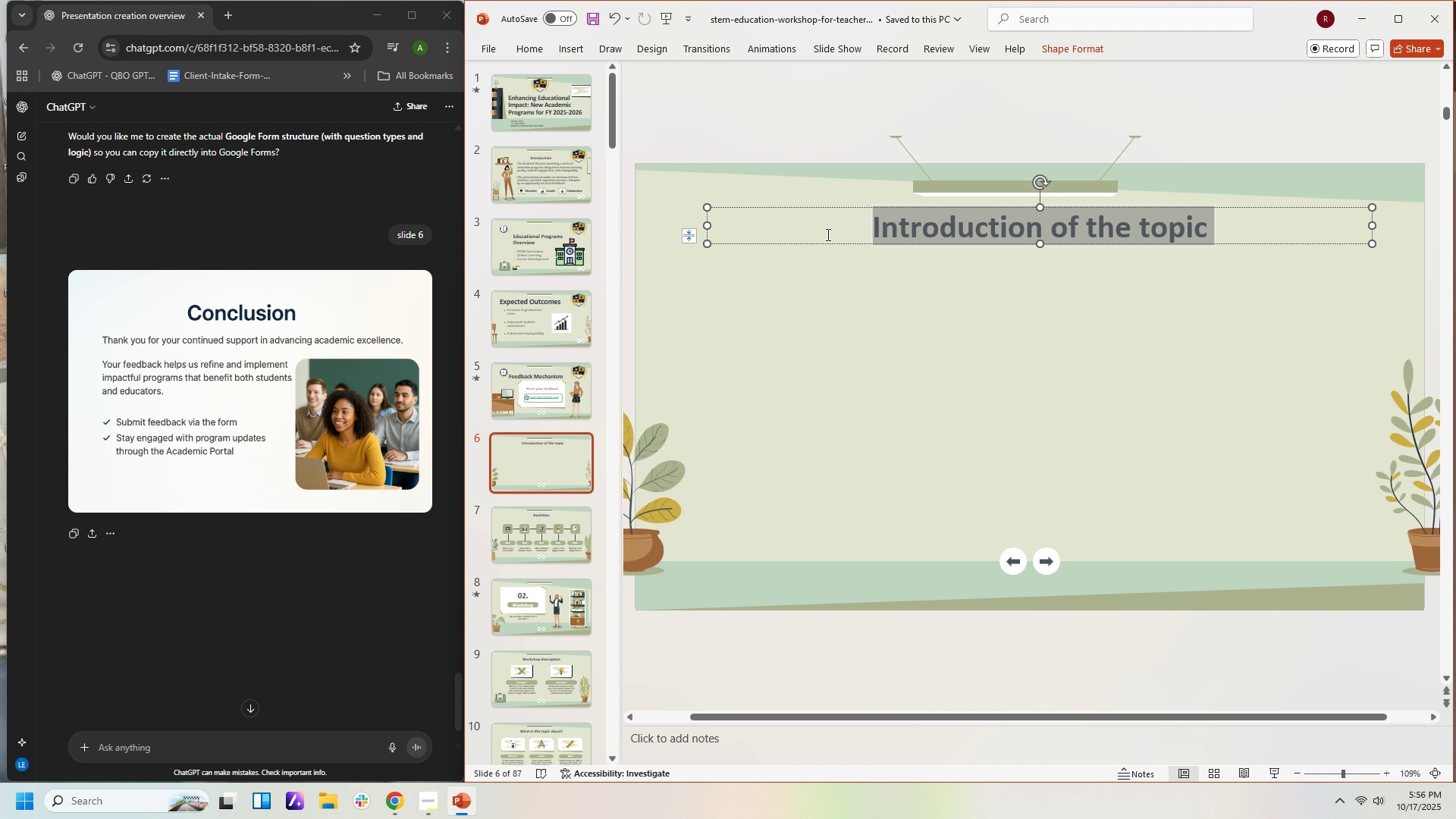 
wait(13.28)
 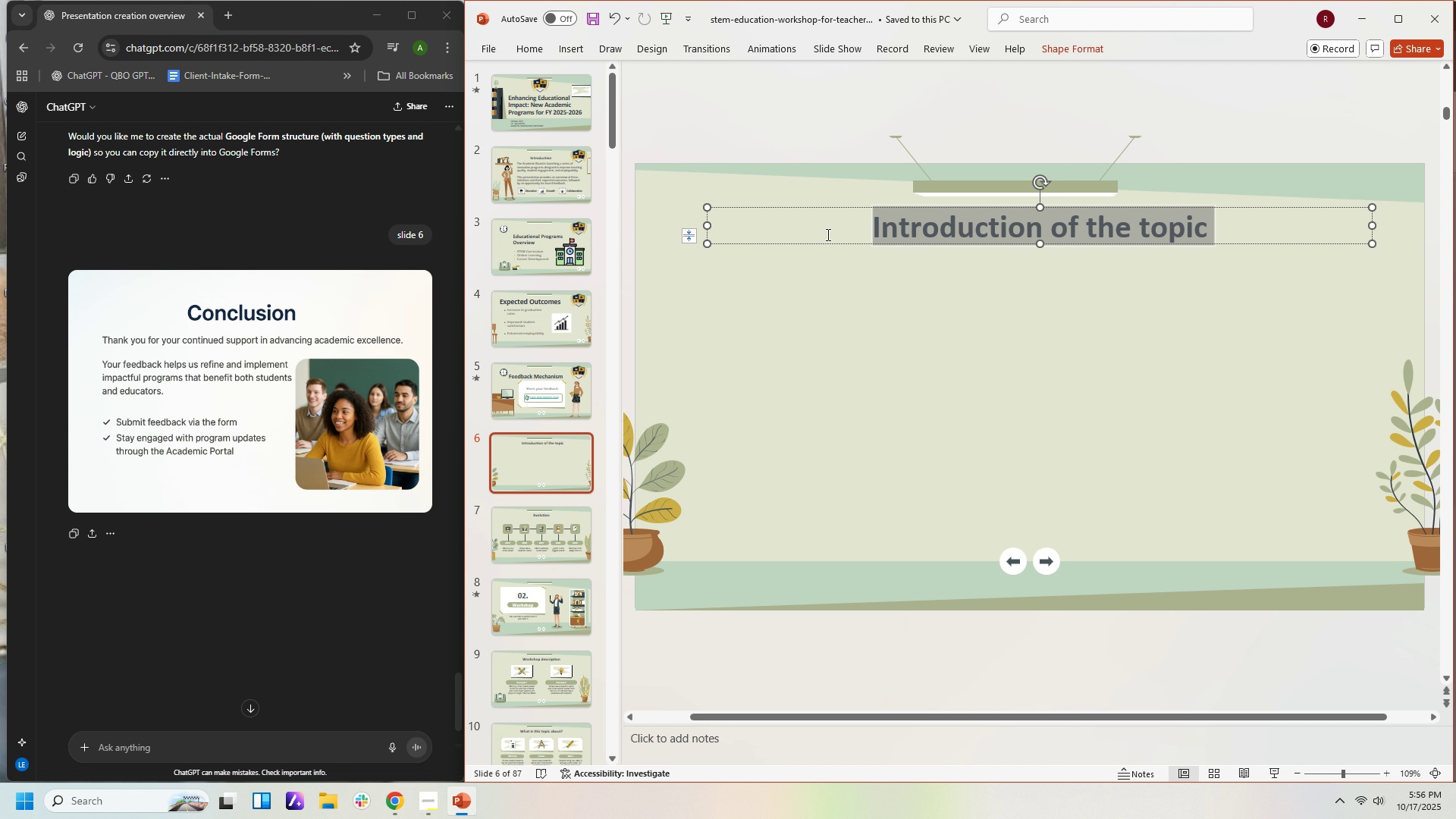 
type(Conclusion)
 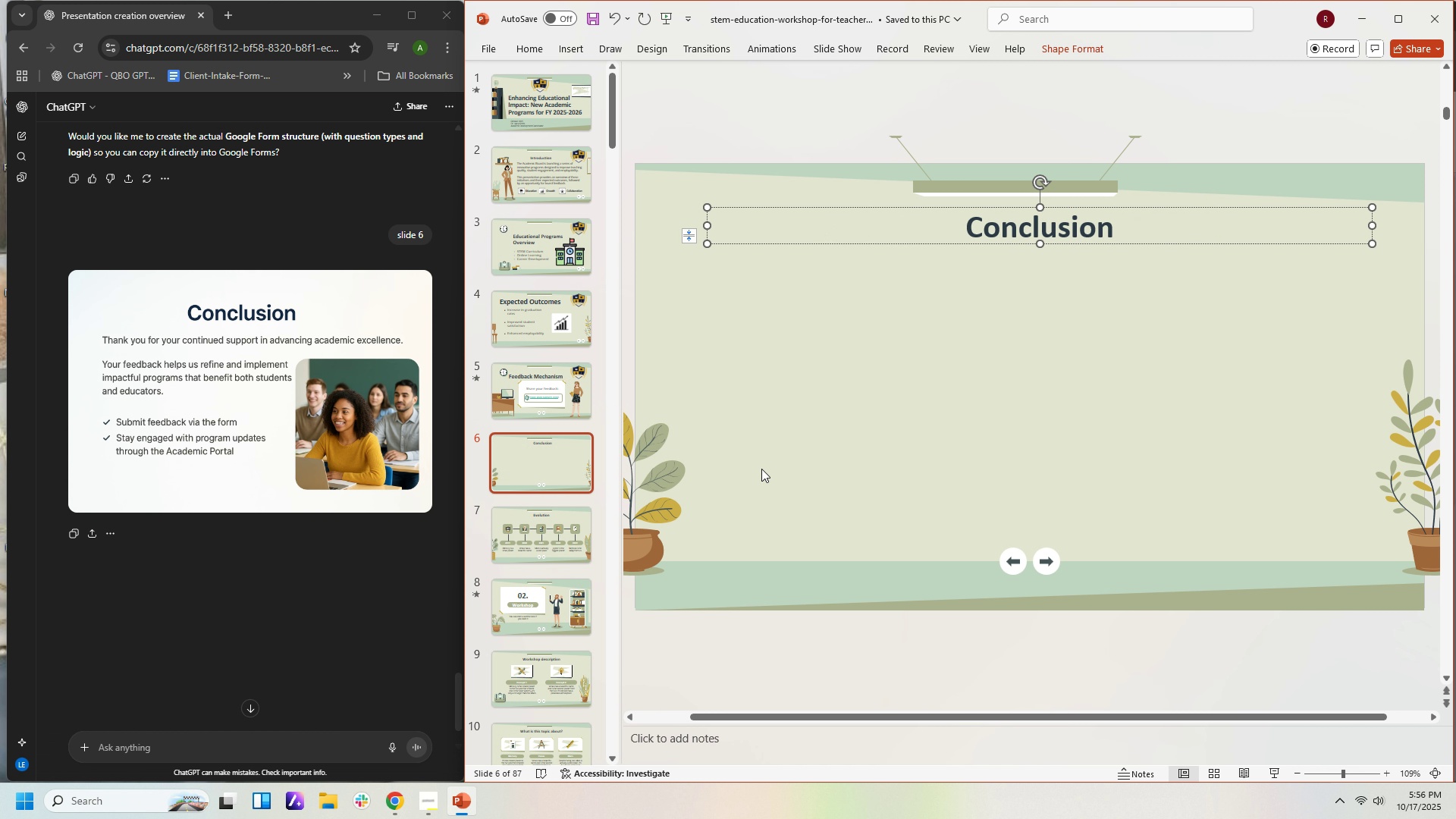 
scroll: coordinate [890, 357], scroll_direction: up, amount: 4.0
 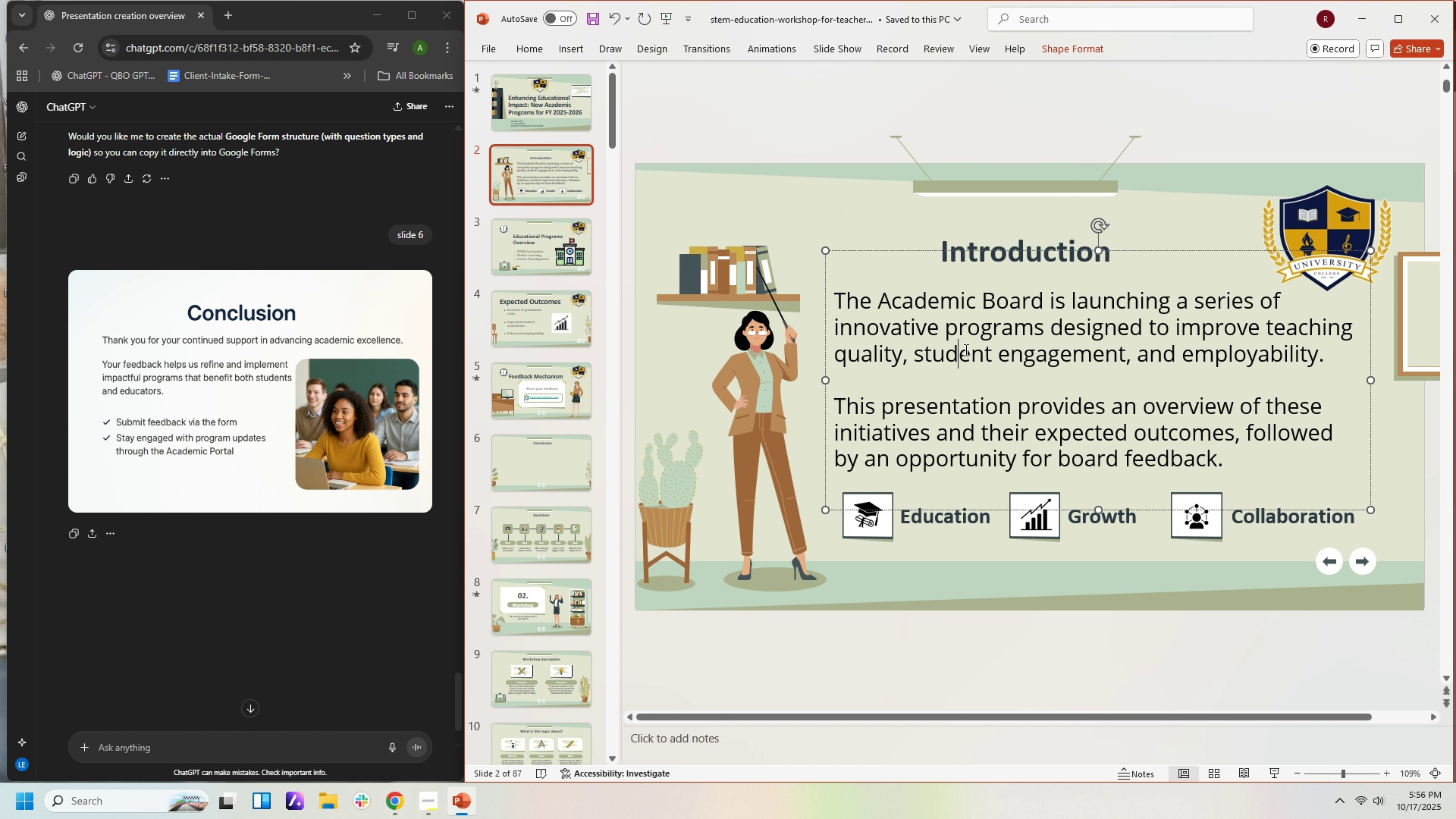 
left_click([965, 350])
 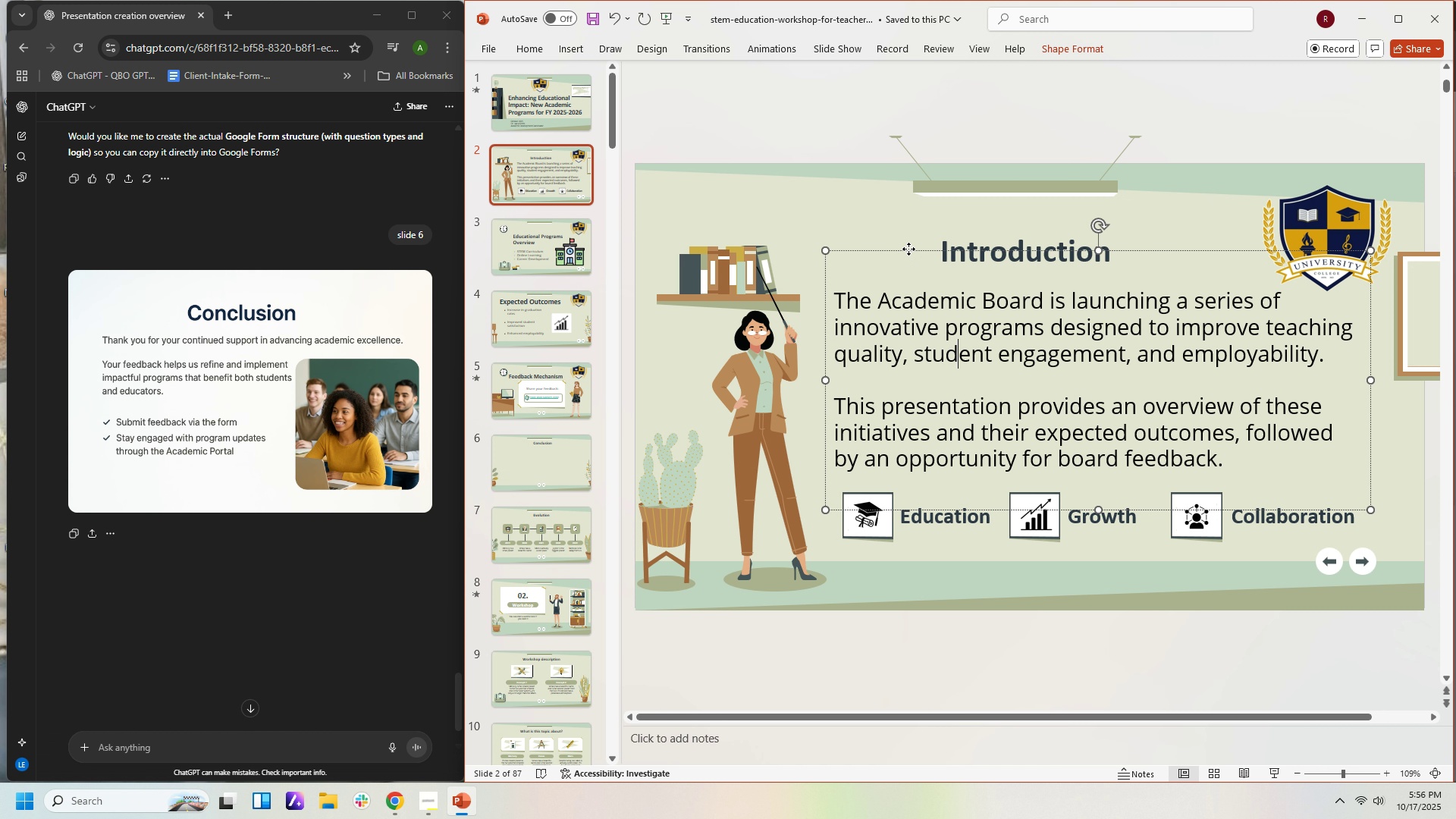 
left_click([908, 249])
 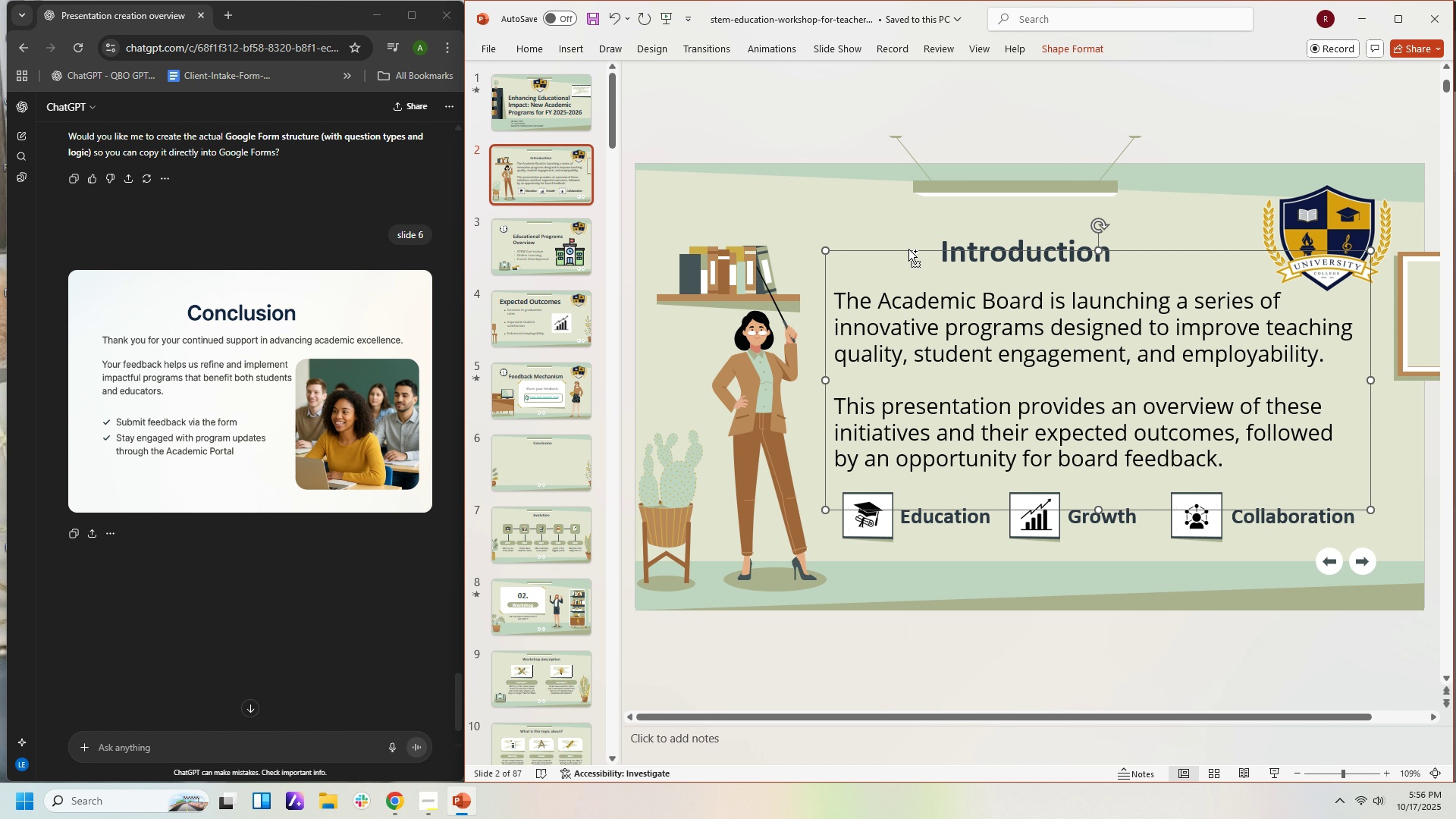 
key(Control+C)
 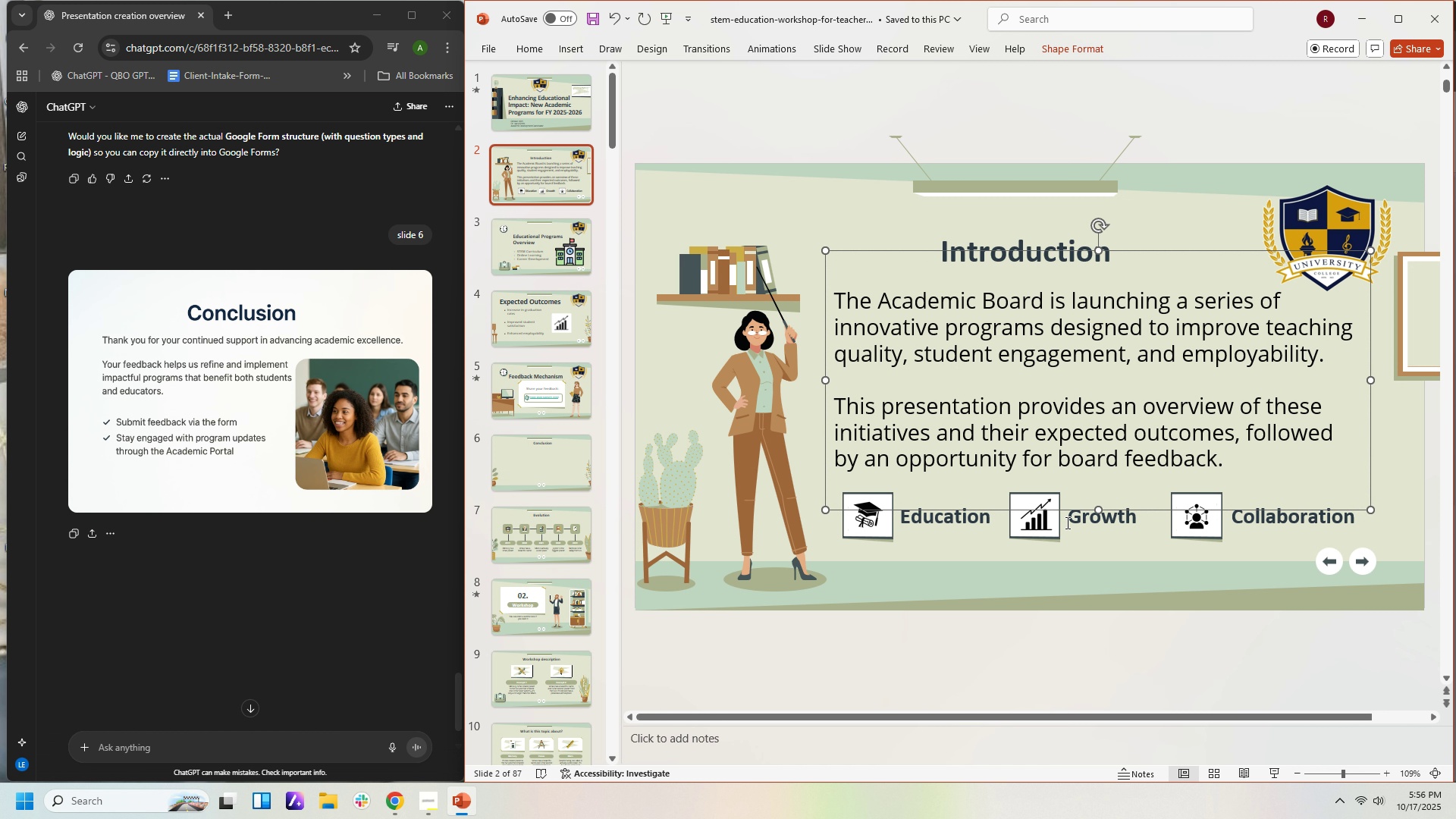 
scroll: coordinate [1072, 510], scroll_direction: down, amount: 5.0
 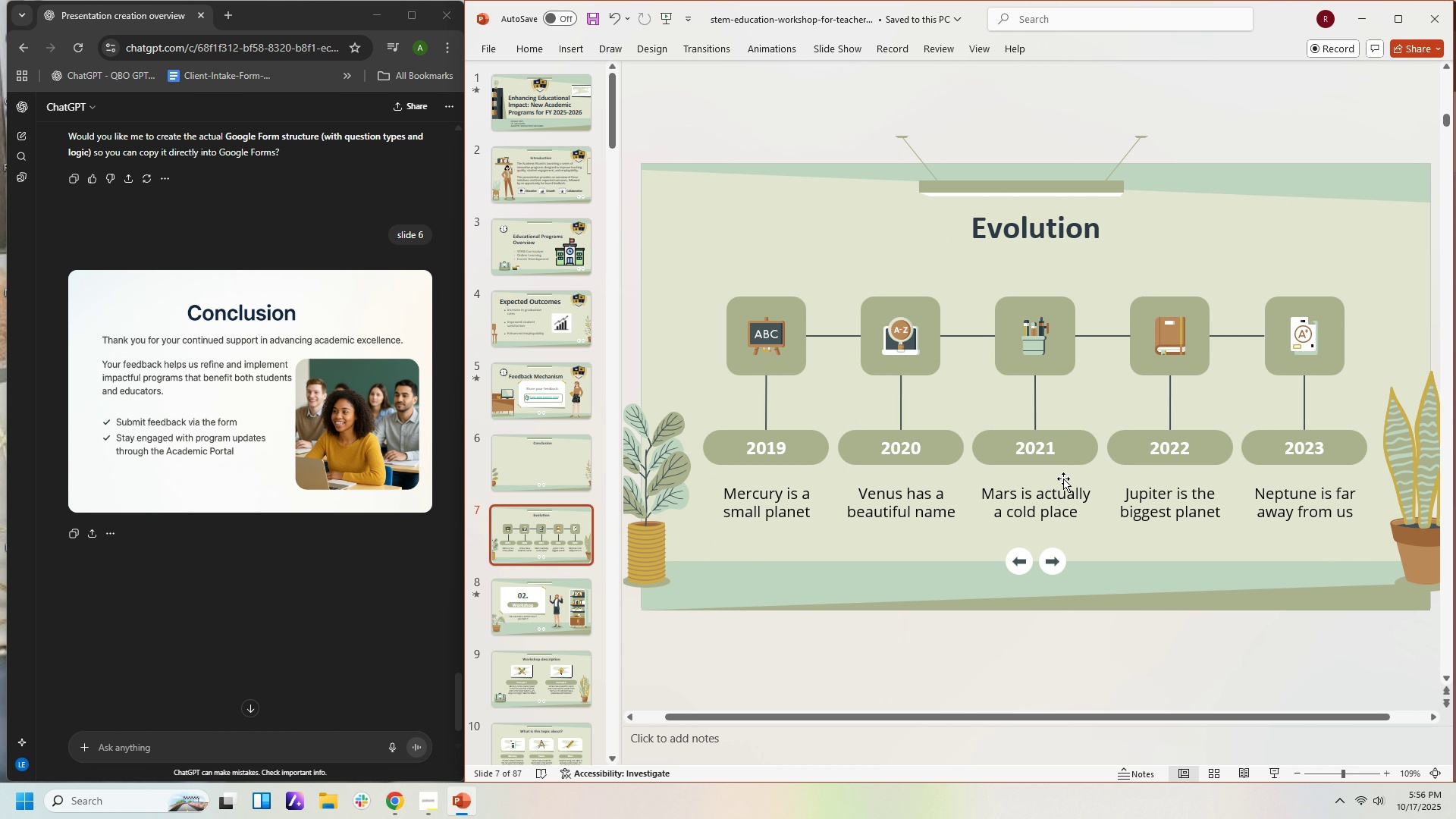 
scroll: coordinate [1064, 481], scroll_direction: up, amount: 1.0
 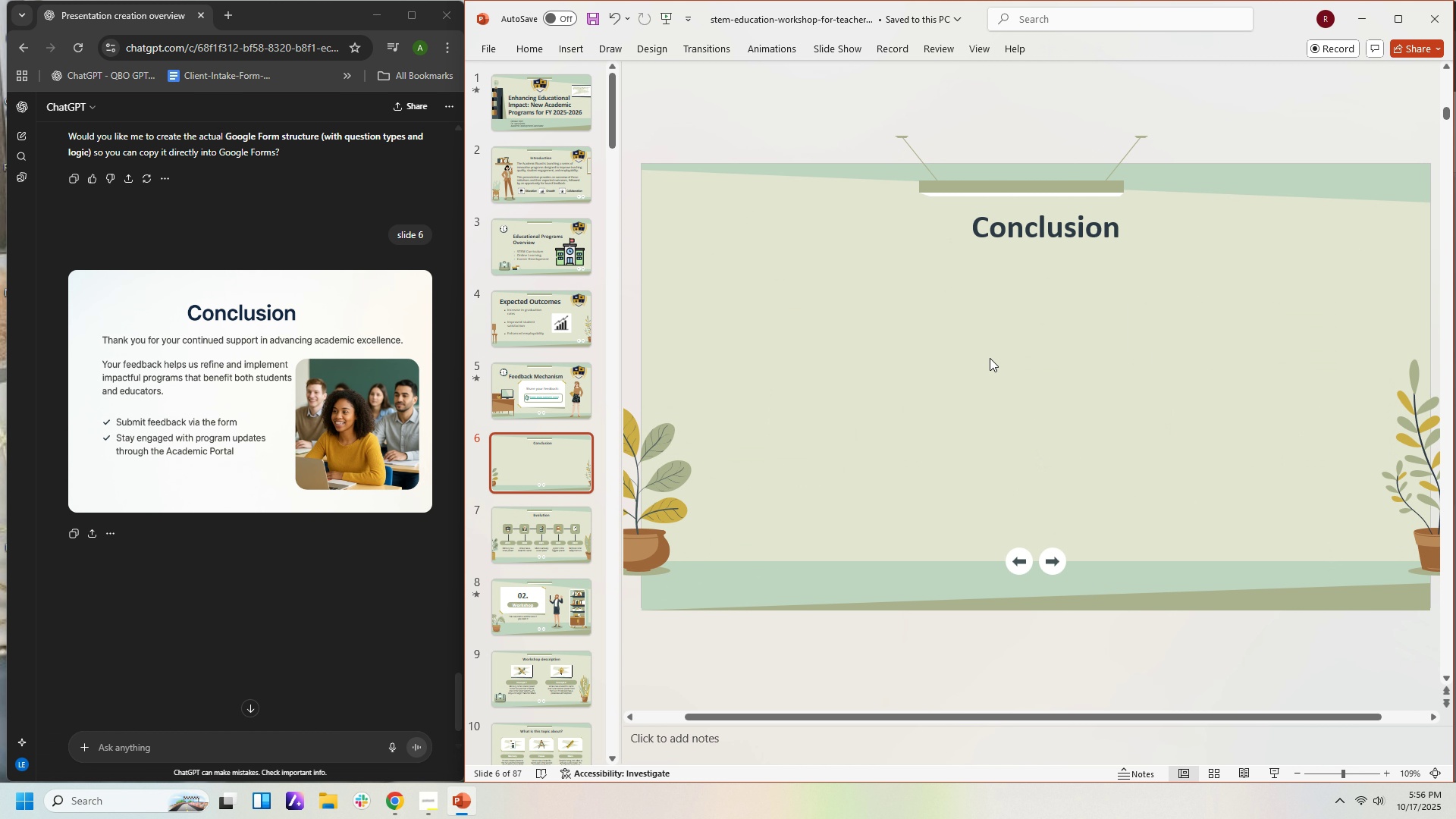 
left_click([990, 358])
 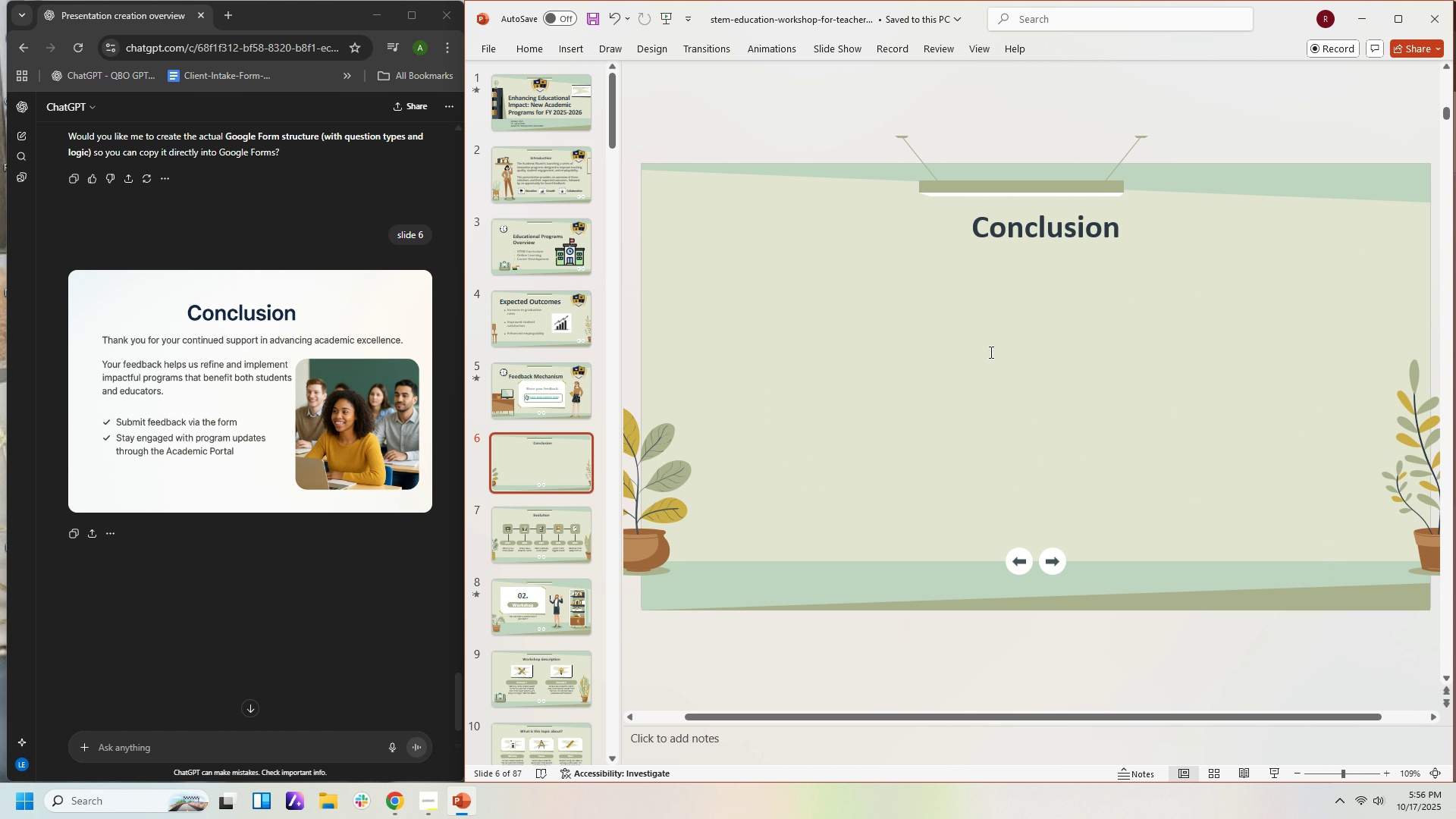 
key(Control+ControlLeft)
 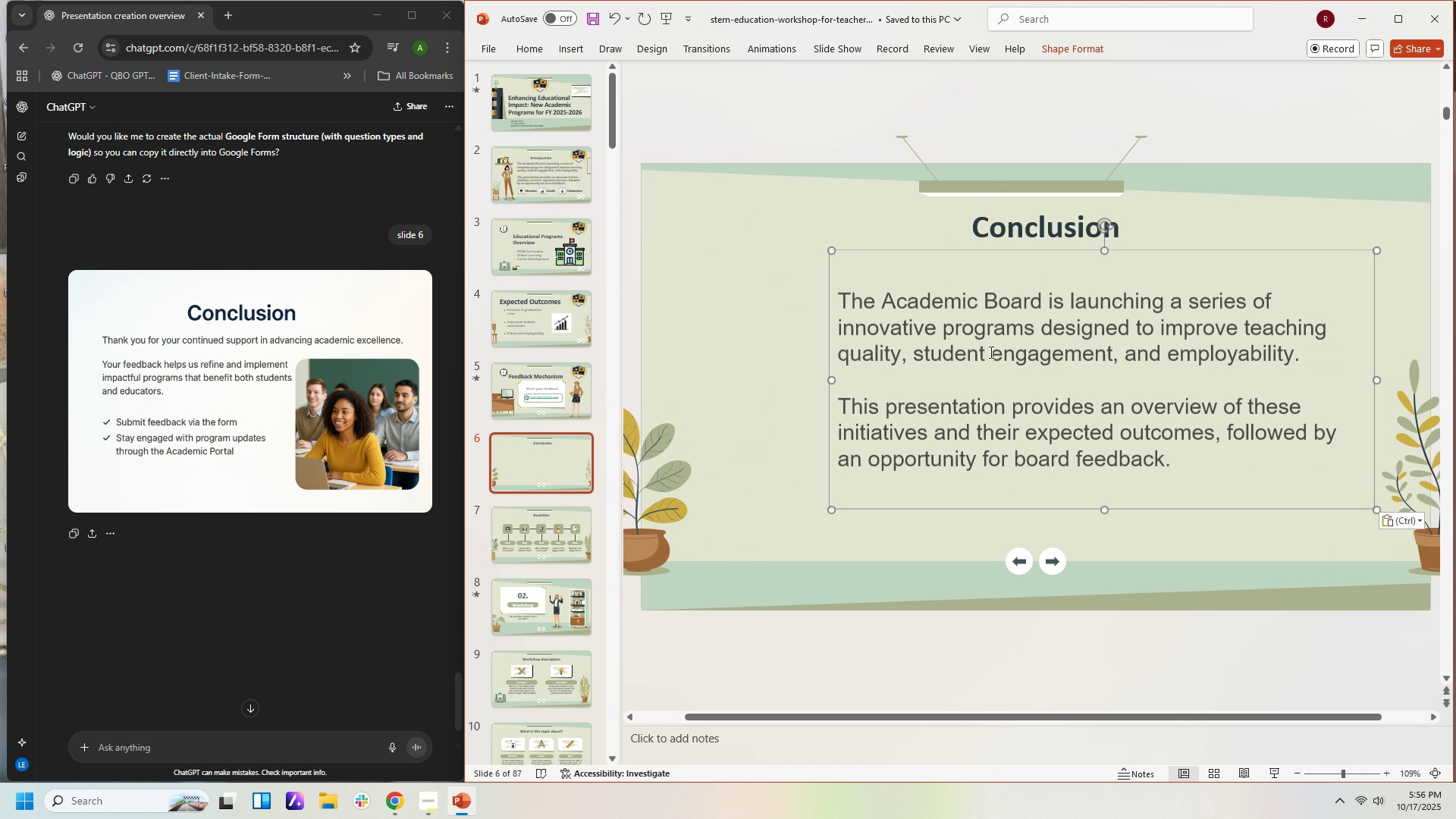 
key(Control+V)
 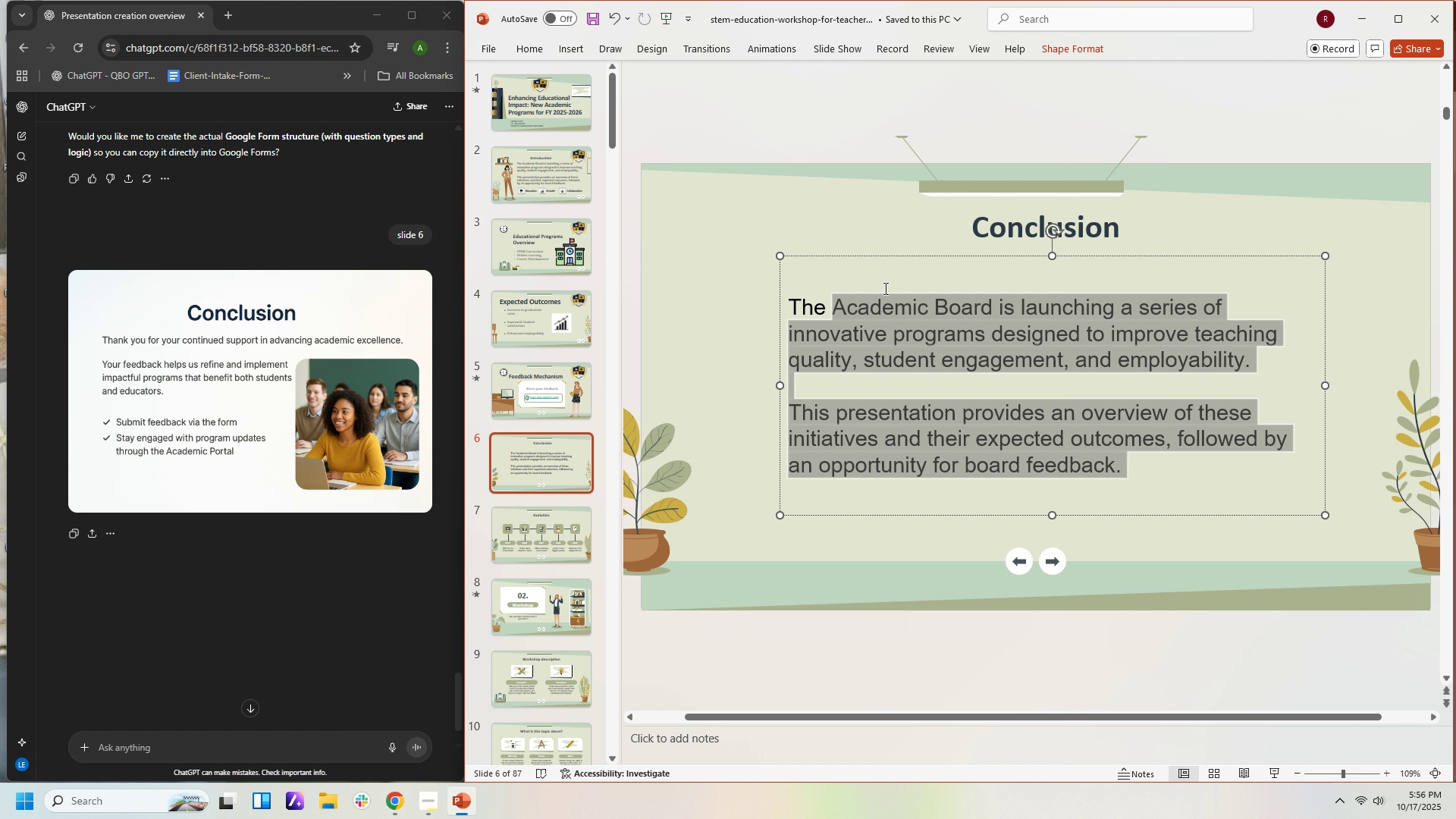 
wait(7.51)
 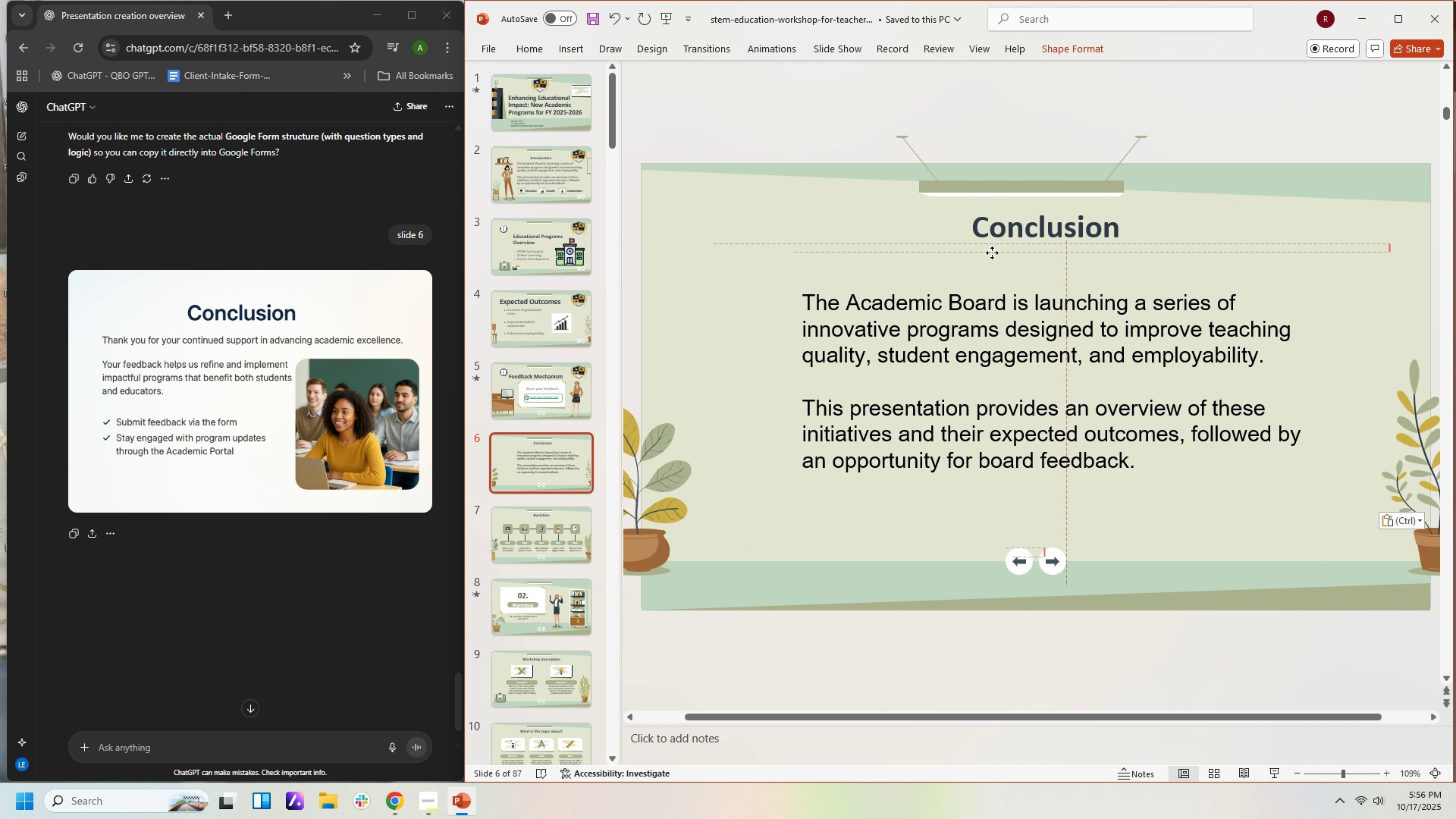 
type(Thank you for your continued support in advnacing)
key(Backspace)
key(Backspace)
key(Backspace)
key(Backspace)
key(Backspace)
key(Backspace)
type(ancing academic excellence.)
 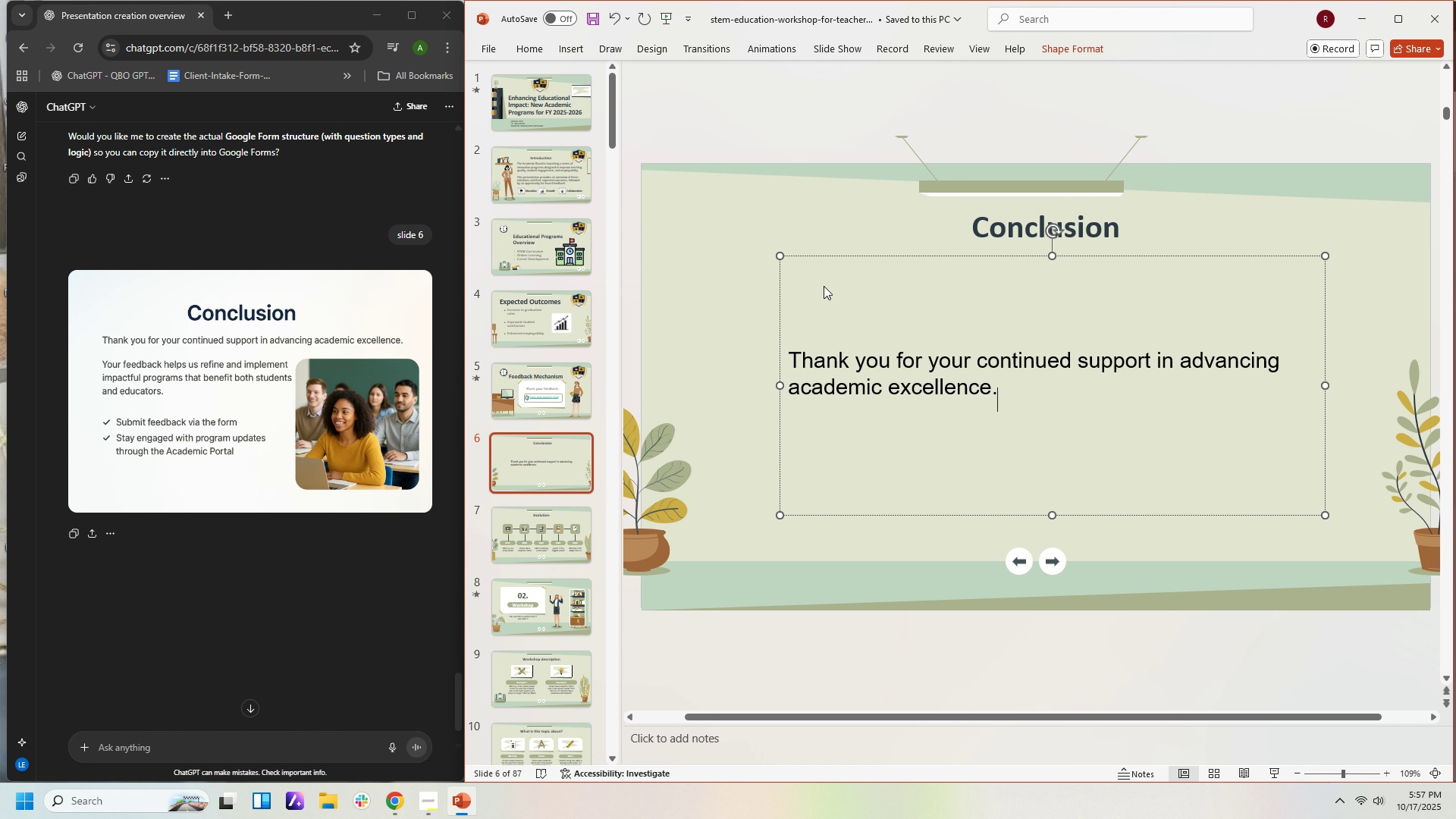 
key(Enter)
 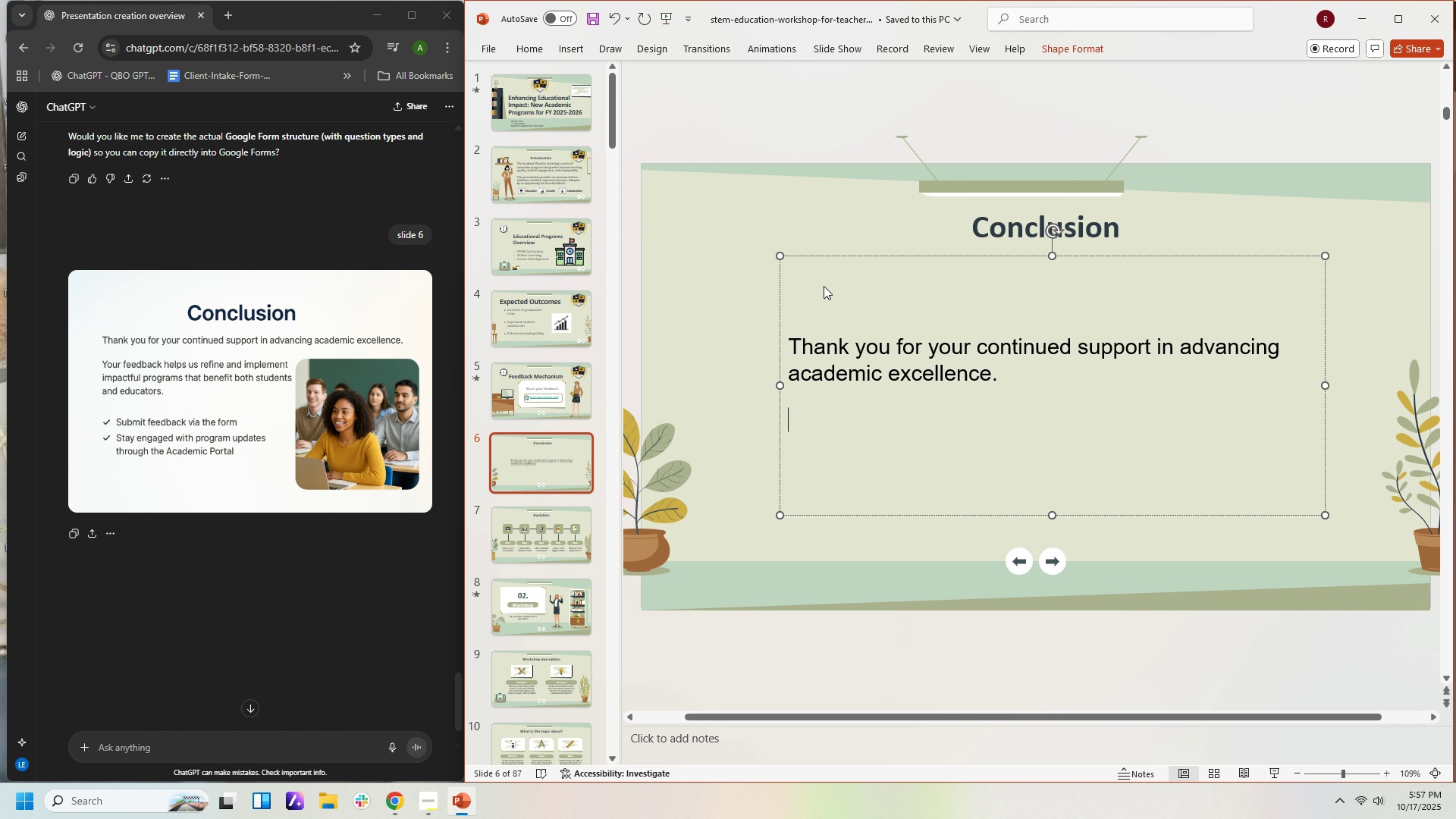 
key(Enter)
 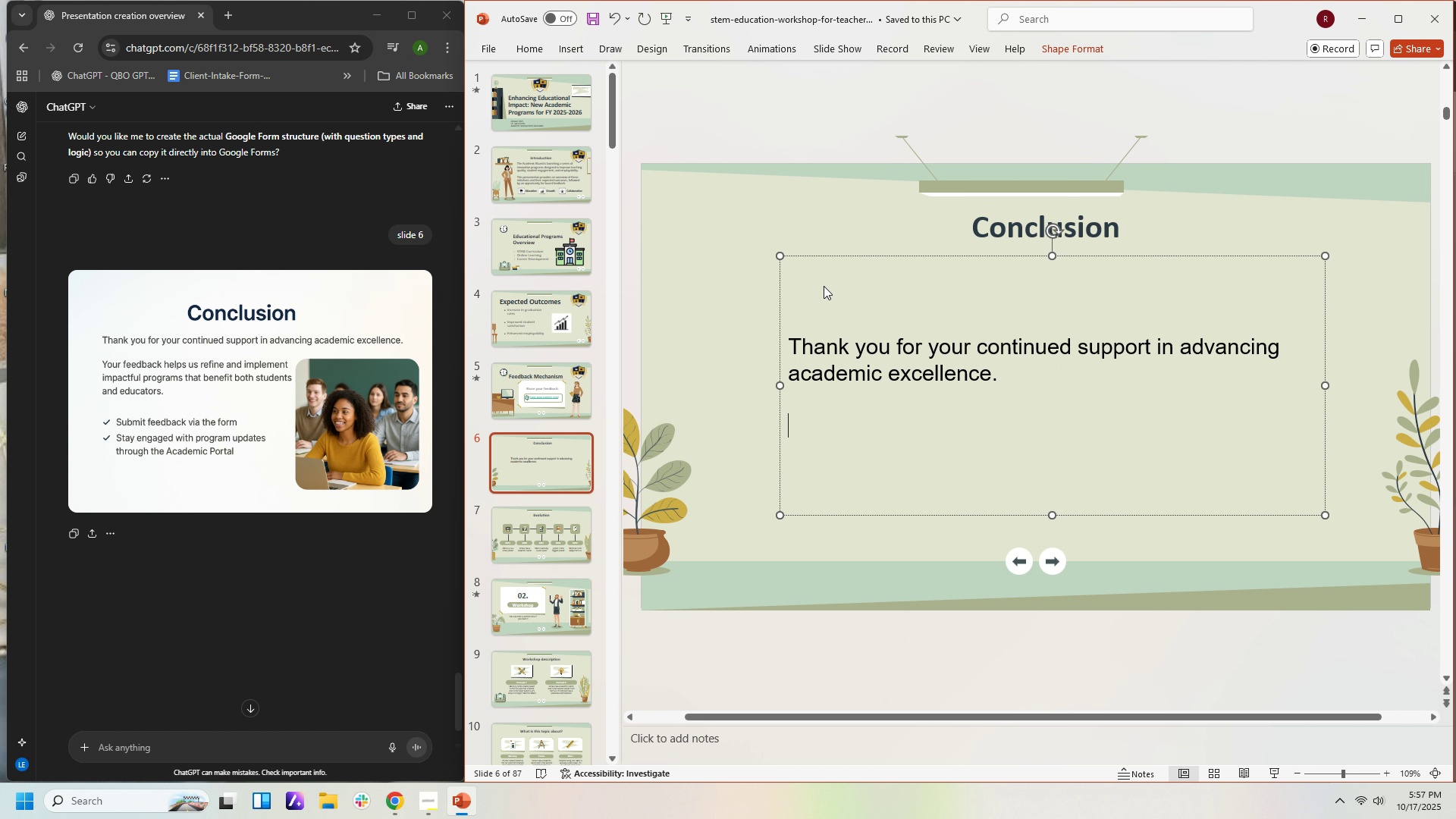 
type(Your feedback helps us refine and implementy)
key(Backspace)
type( impactful programs tha )
key(Backspace)
type(t benefiyt)
key(Backspace)
key(Backspace)
type(t both stden)
key(Backspace)
key(Backspace)
key(Backspace)
type(udents and educators.)
 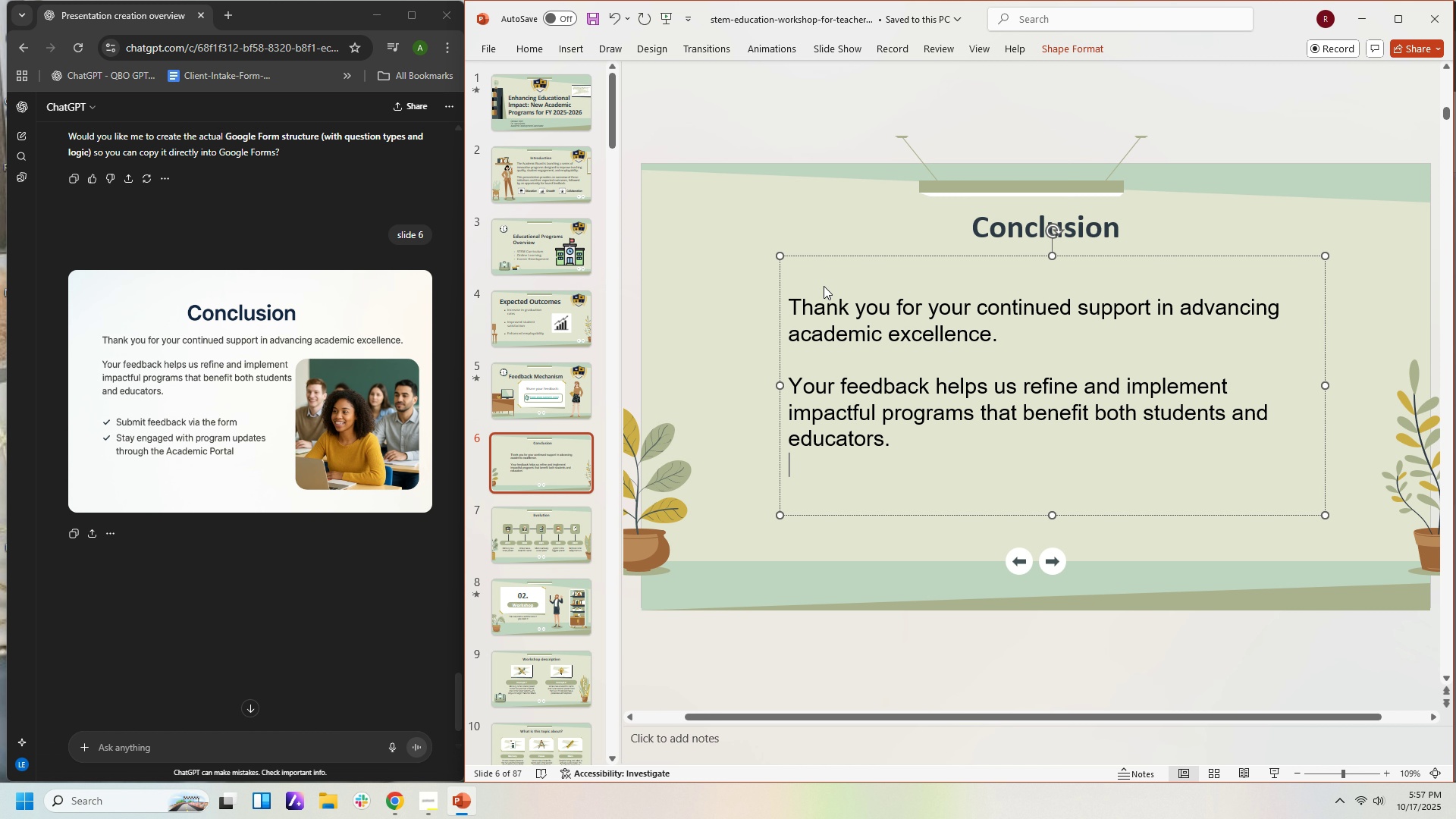 
key(Enter)
 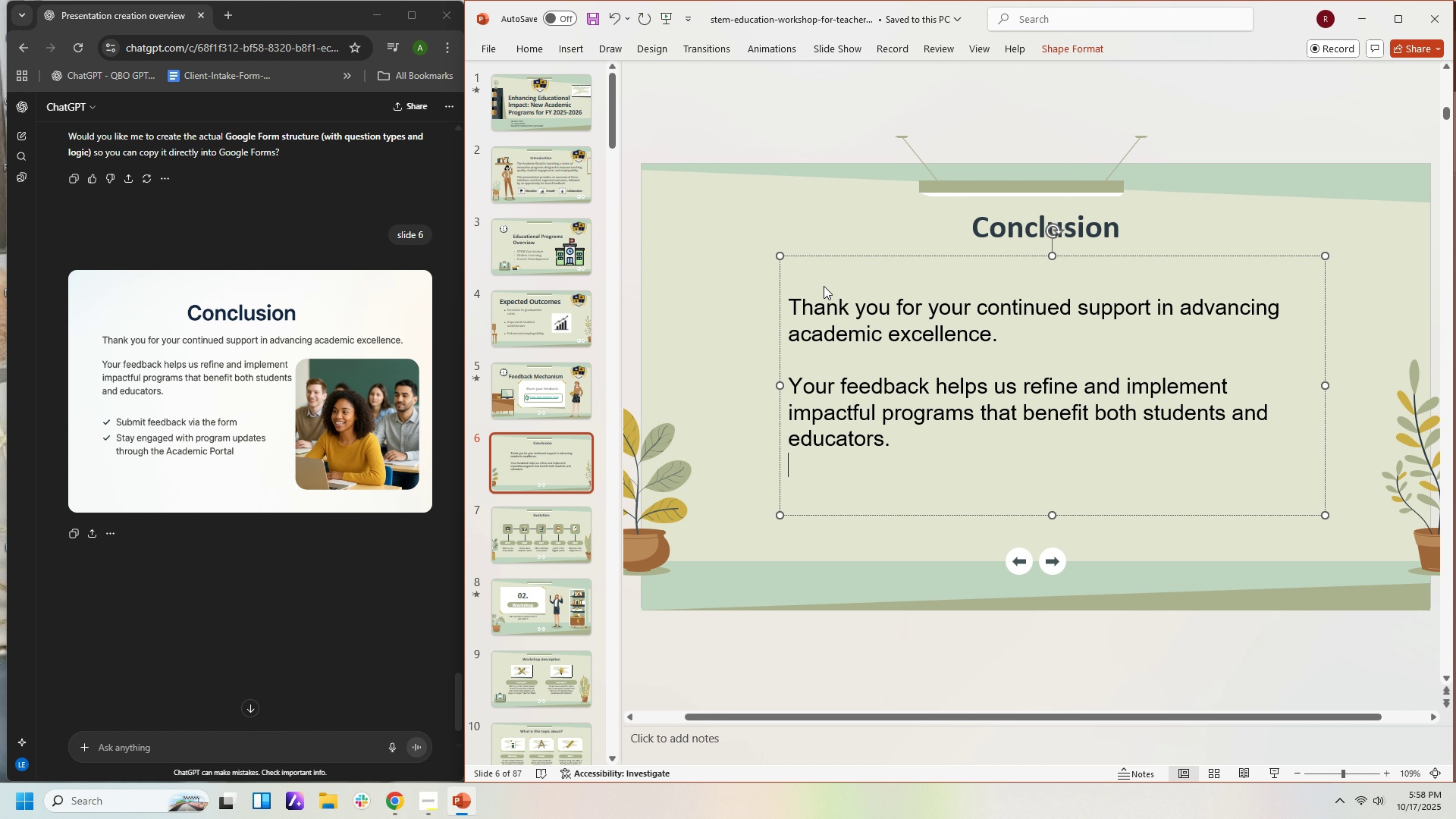 
key(Enter)
 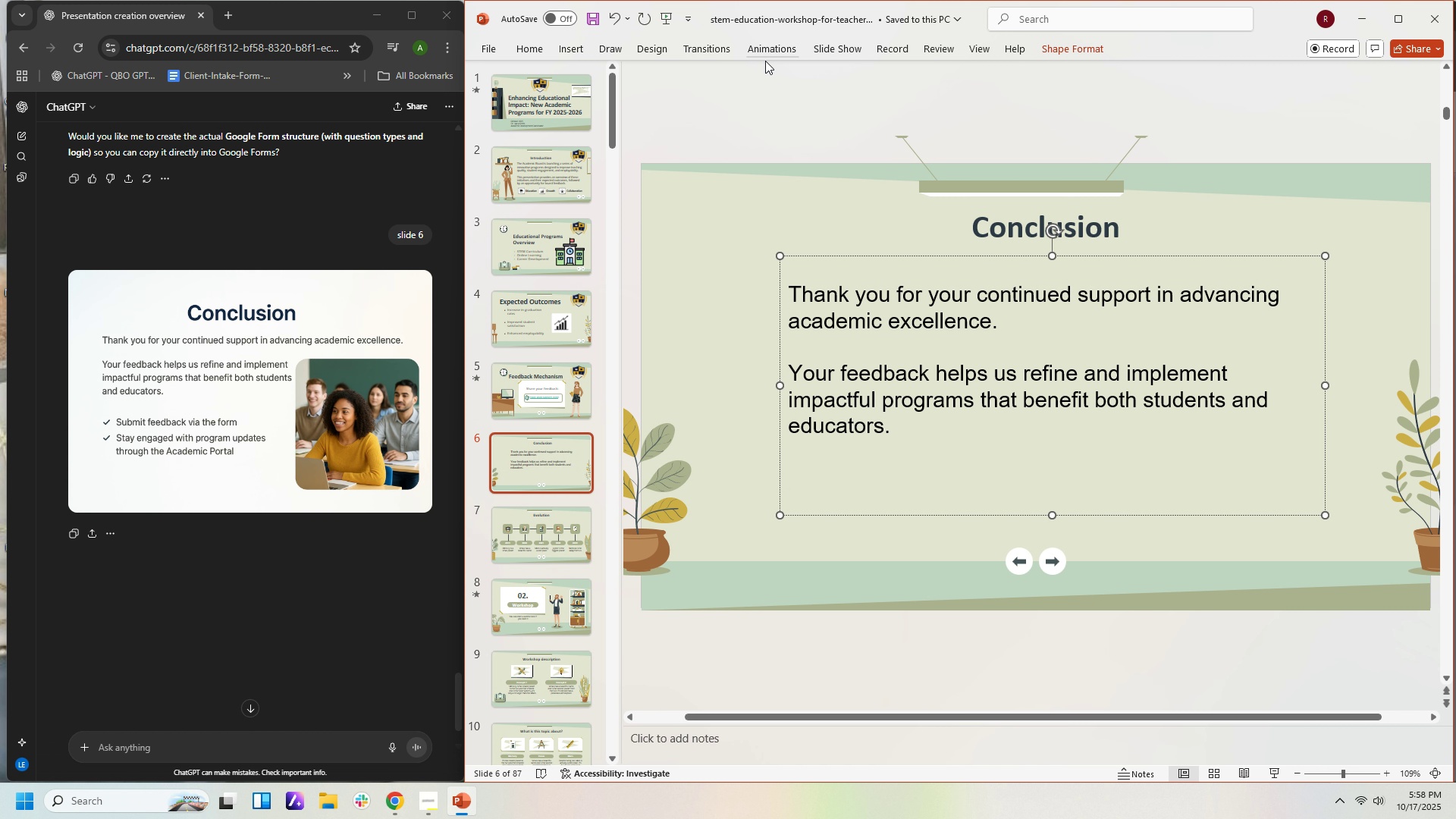 
left_click([522, 55])
 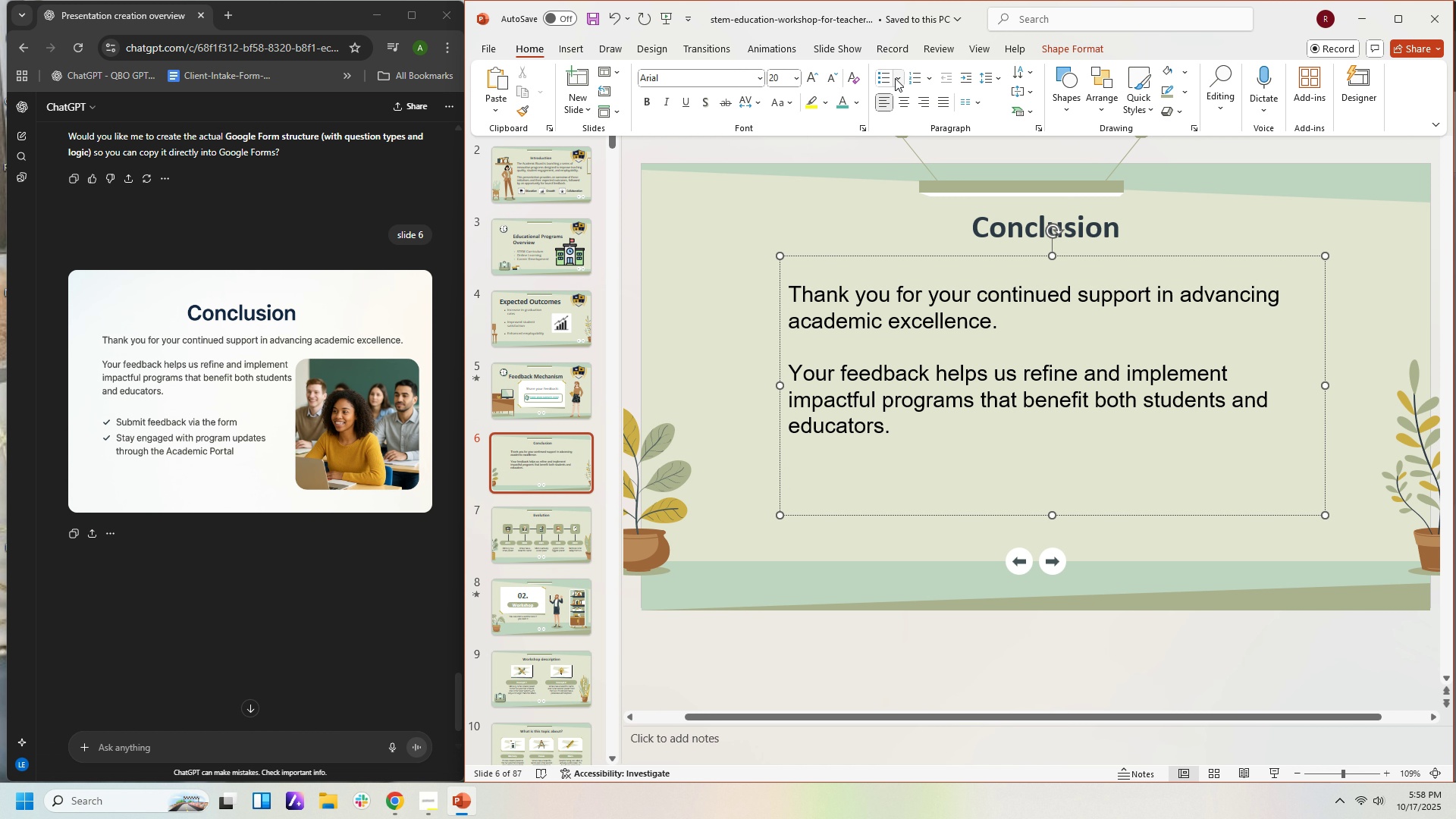 
left_click([895, 78])
 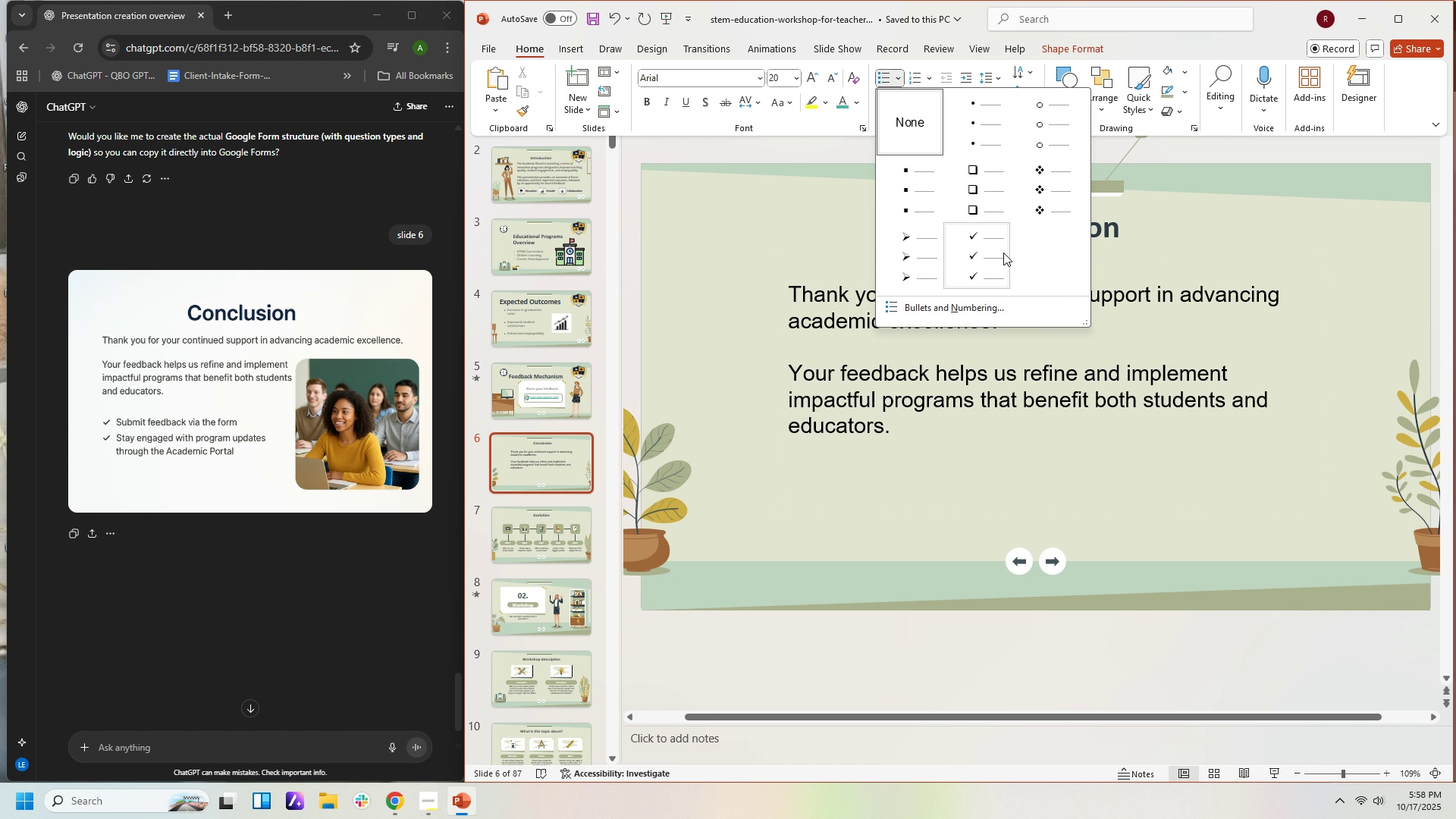 
left_click([1003, 253])
 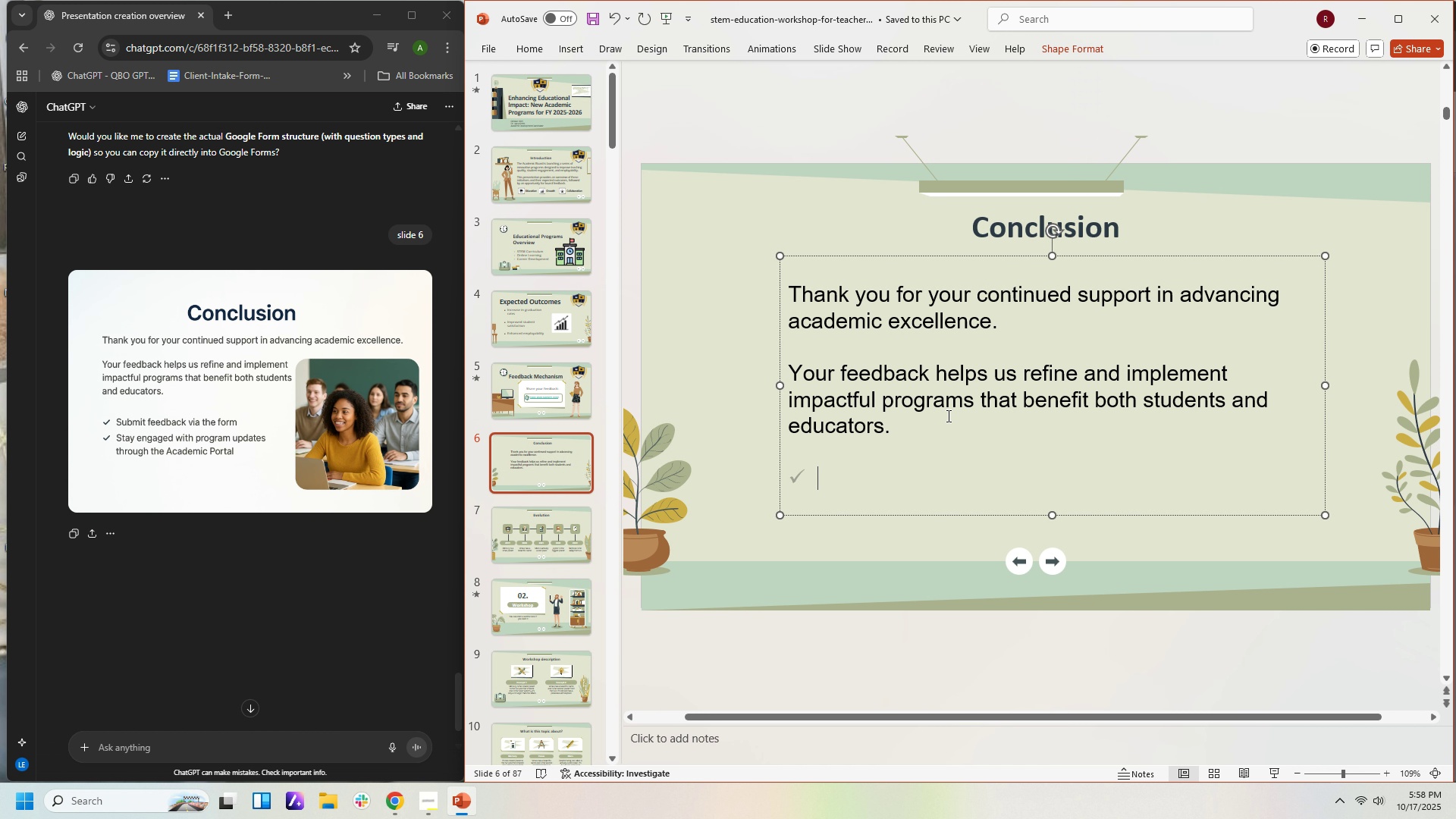 
type(Suit )
key(Backspace)
key(Backspace)
key(Backspace)
type(bmit feedbcak )
key(Backspace)
key(Backspace)
key(Backspace)
key(Backspace)
type(ack via the form)
 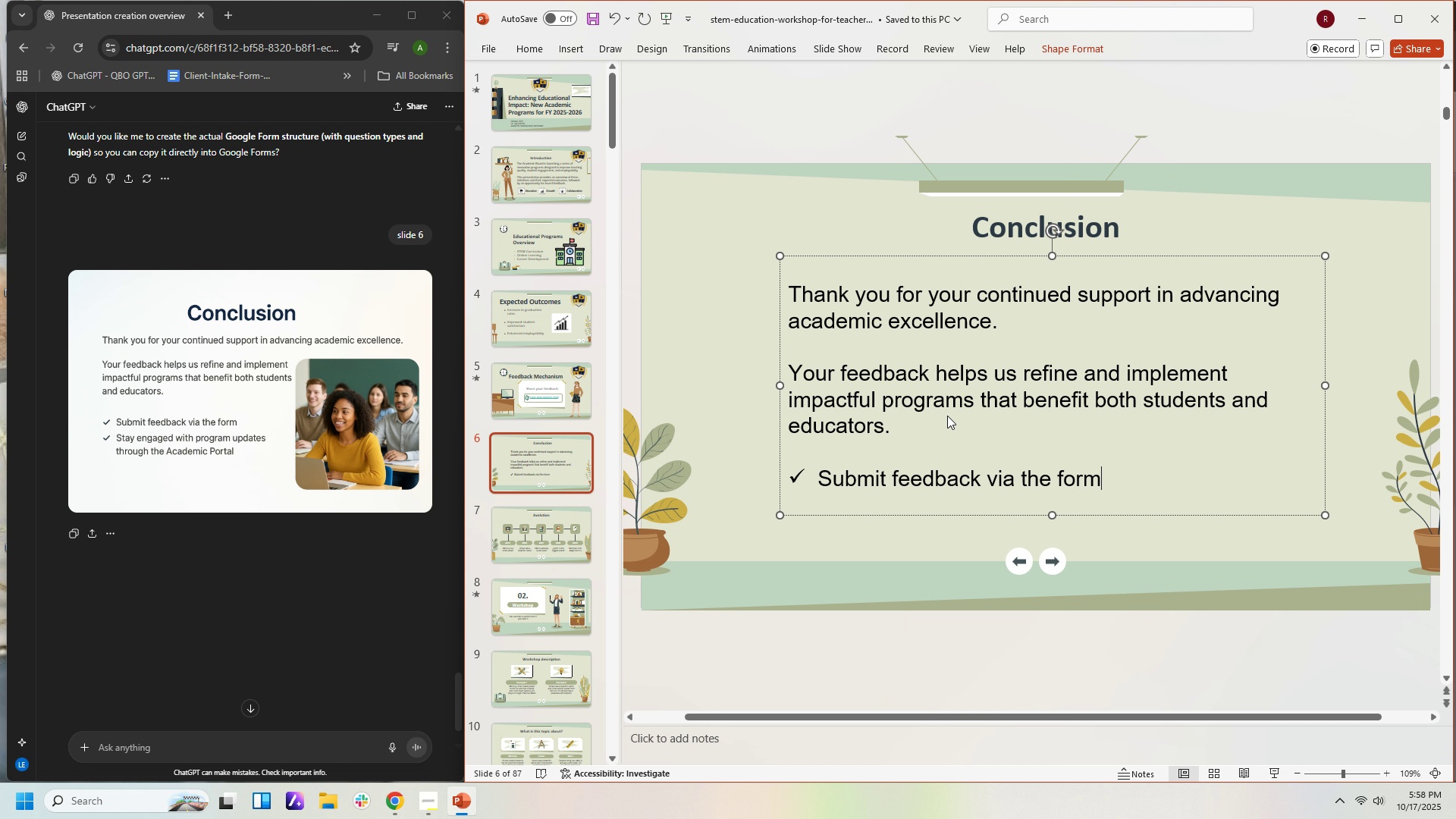 
key(Enter)
 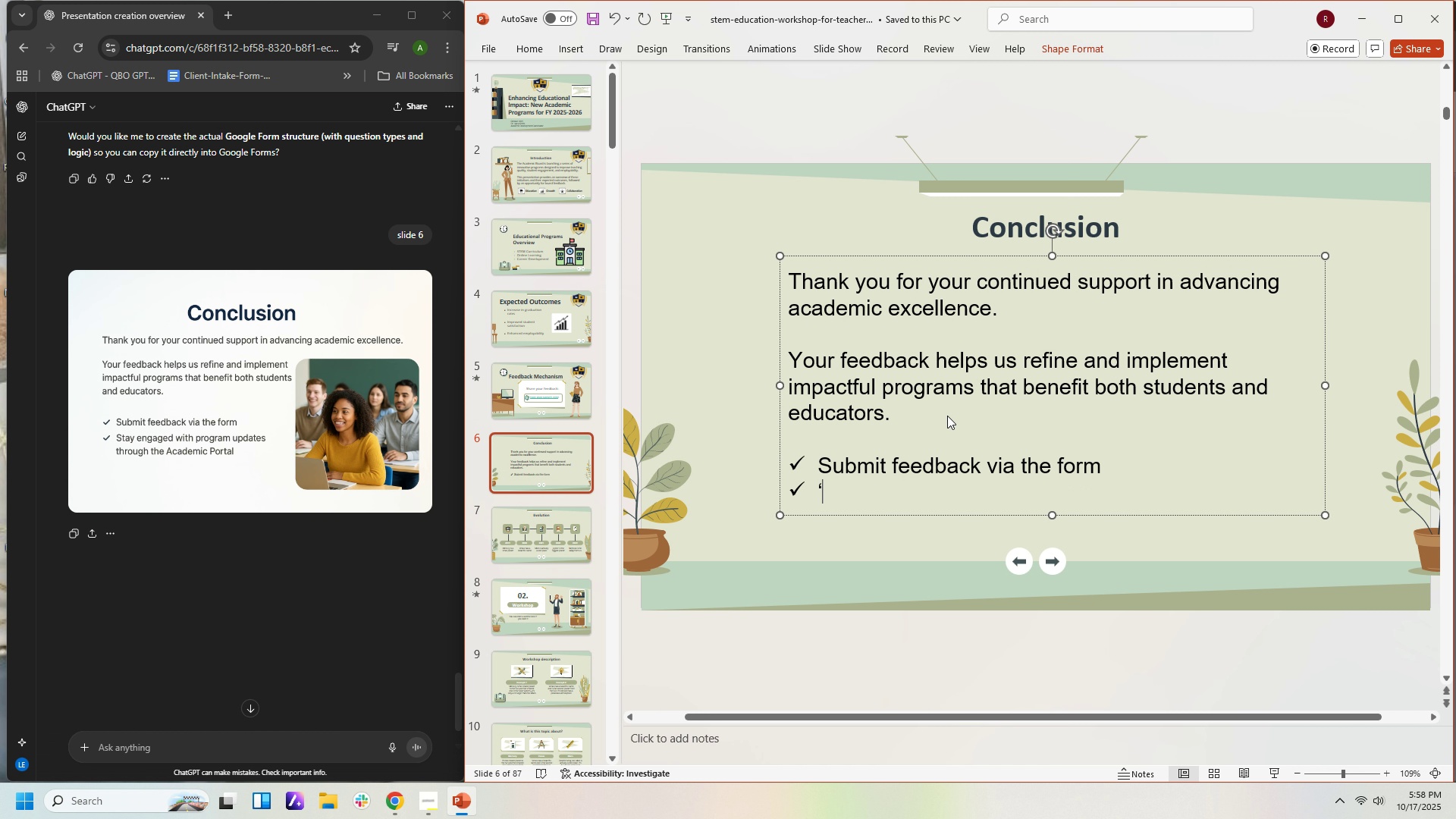 
type(')
key(Backspace)
type(Stay engaged wirh )
key(Backspace)
key(Backspace)
key(Backspace)
type(th progam)
key(Backspace)
key(Backspace)
type(ram uodate)
key(Backspace)
key(Backspace)
key(Backspace)
key(Backspace)
key(Backspace)
type(pdats )
key(Backspace)
key(Backspace)
type(es through the Academic Portal)
 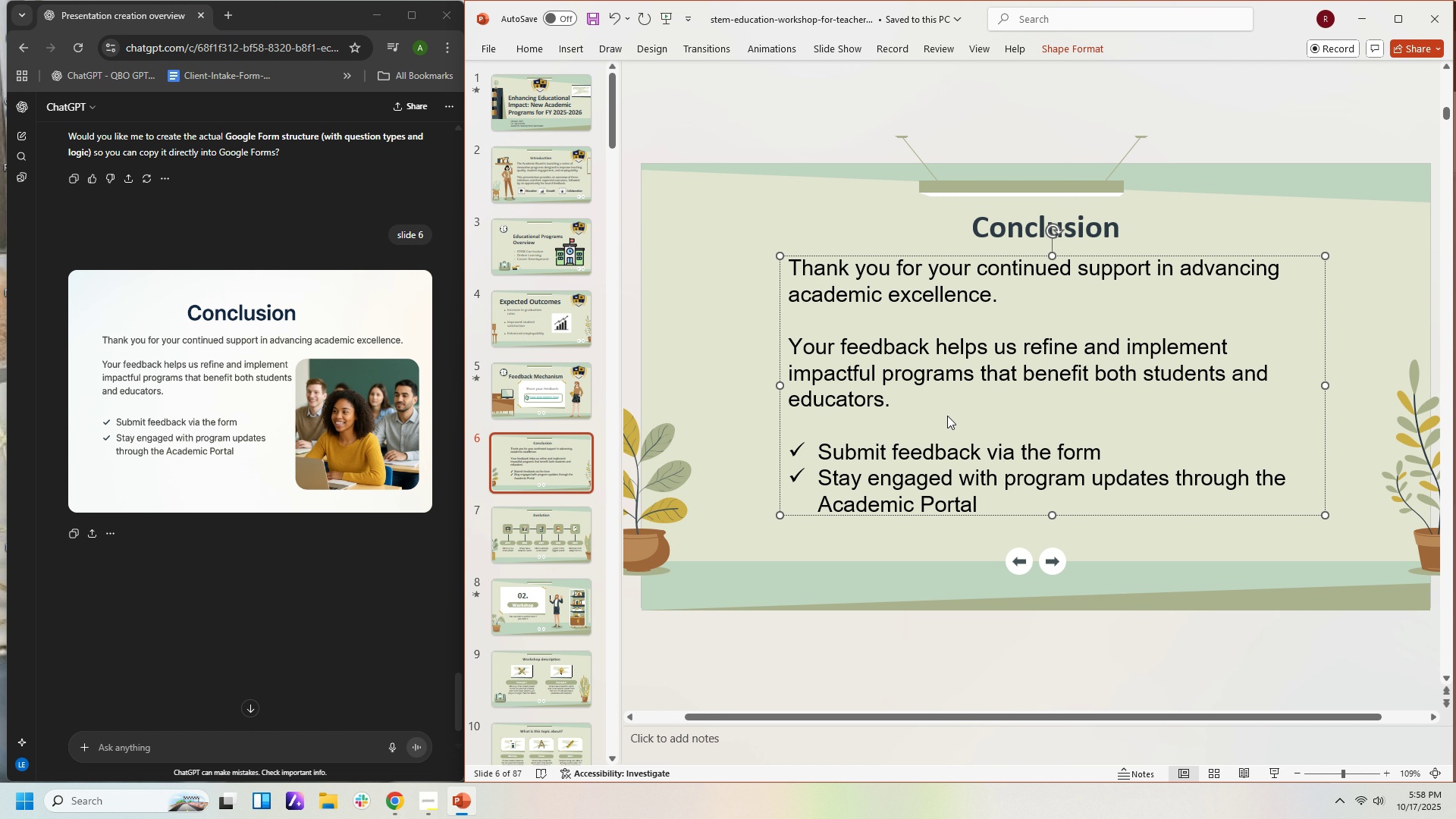 
wait(11.77)
 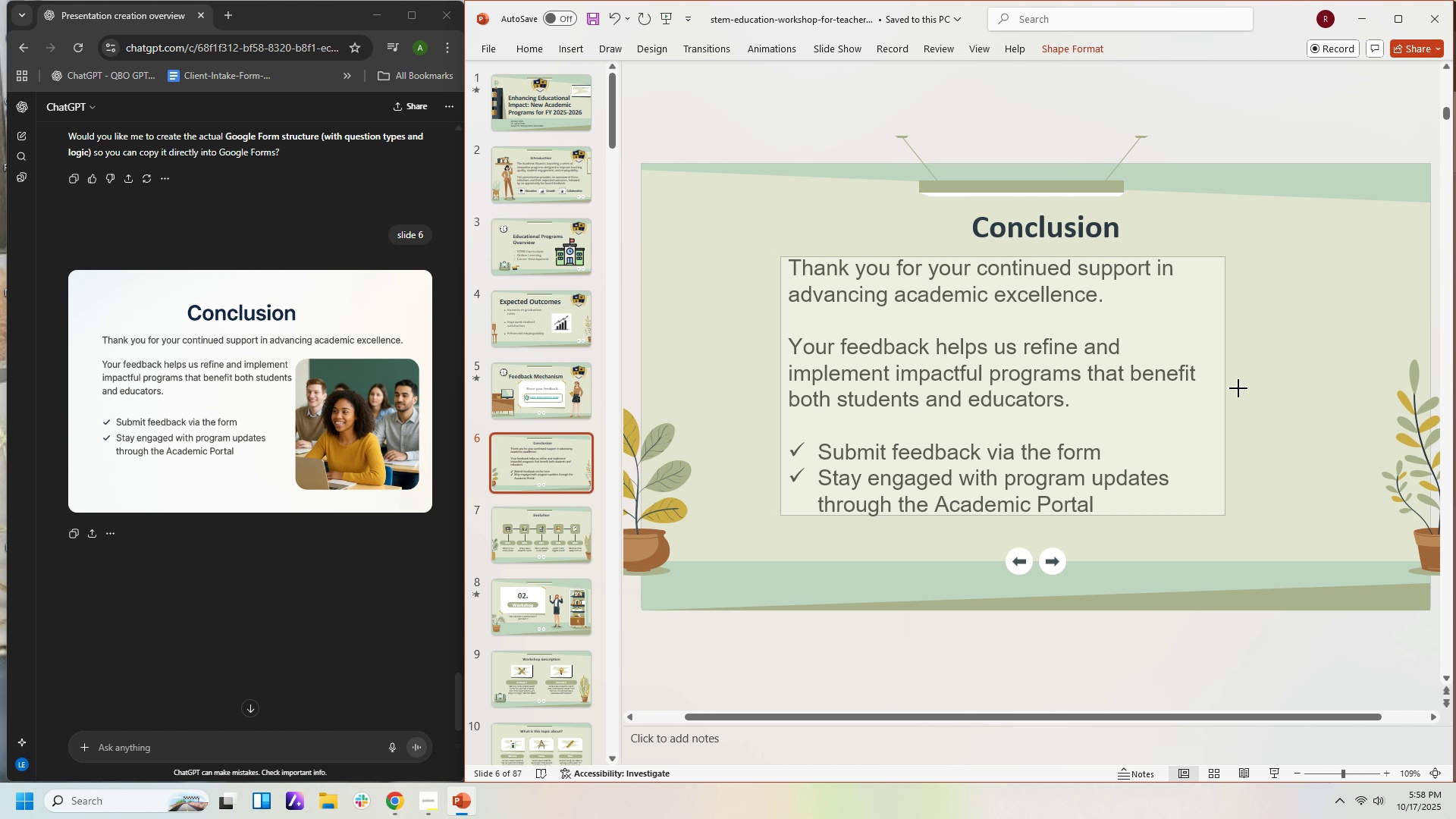 
key(Control+X)
 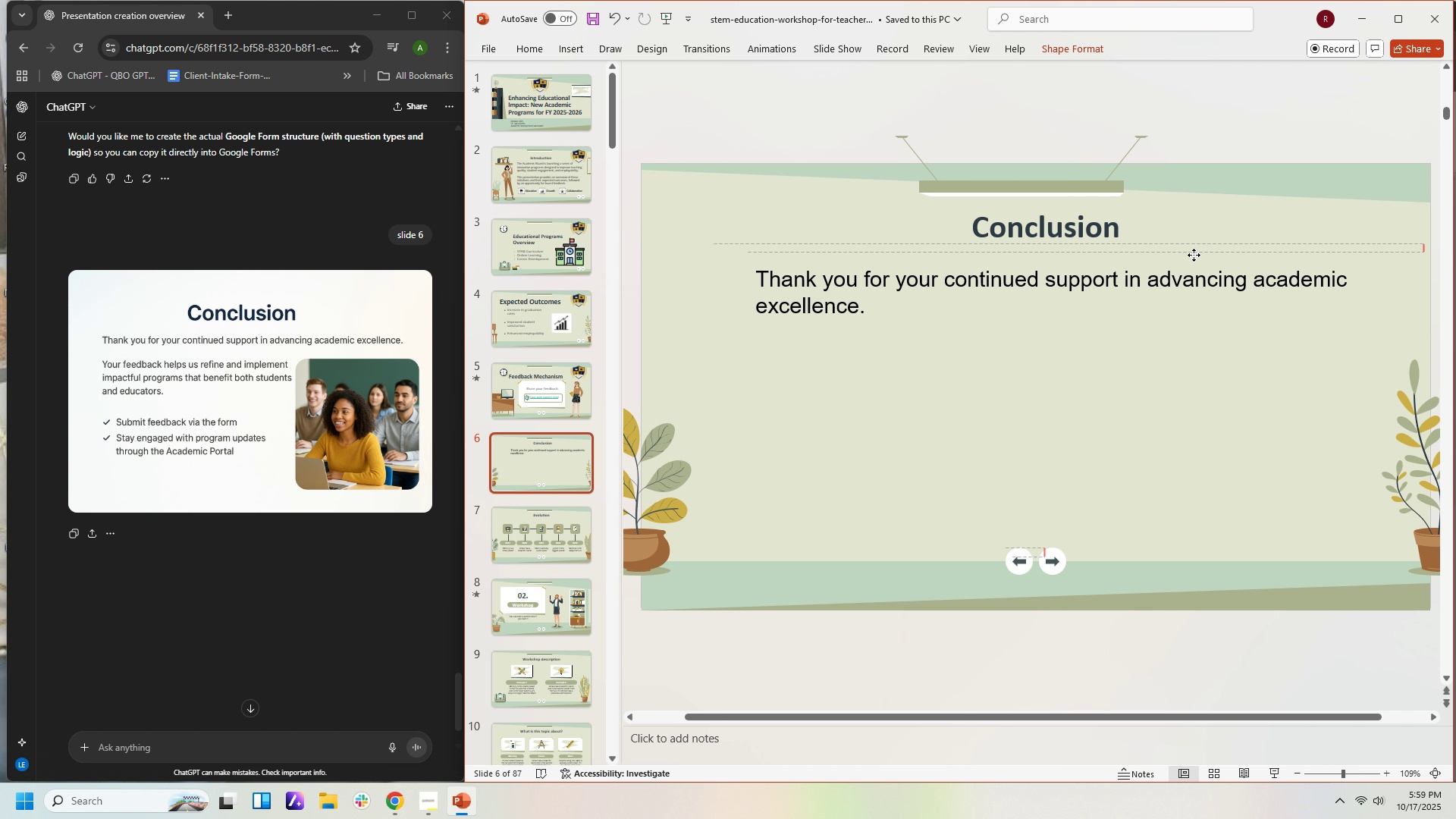 
wait(12.92)
 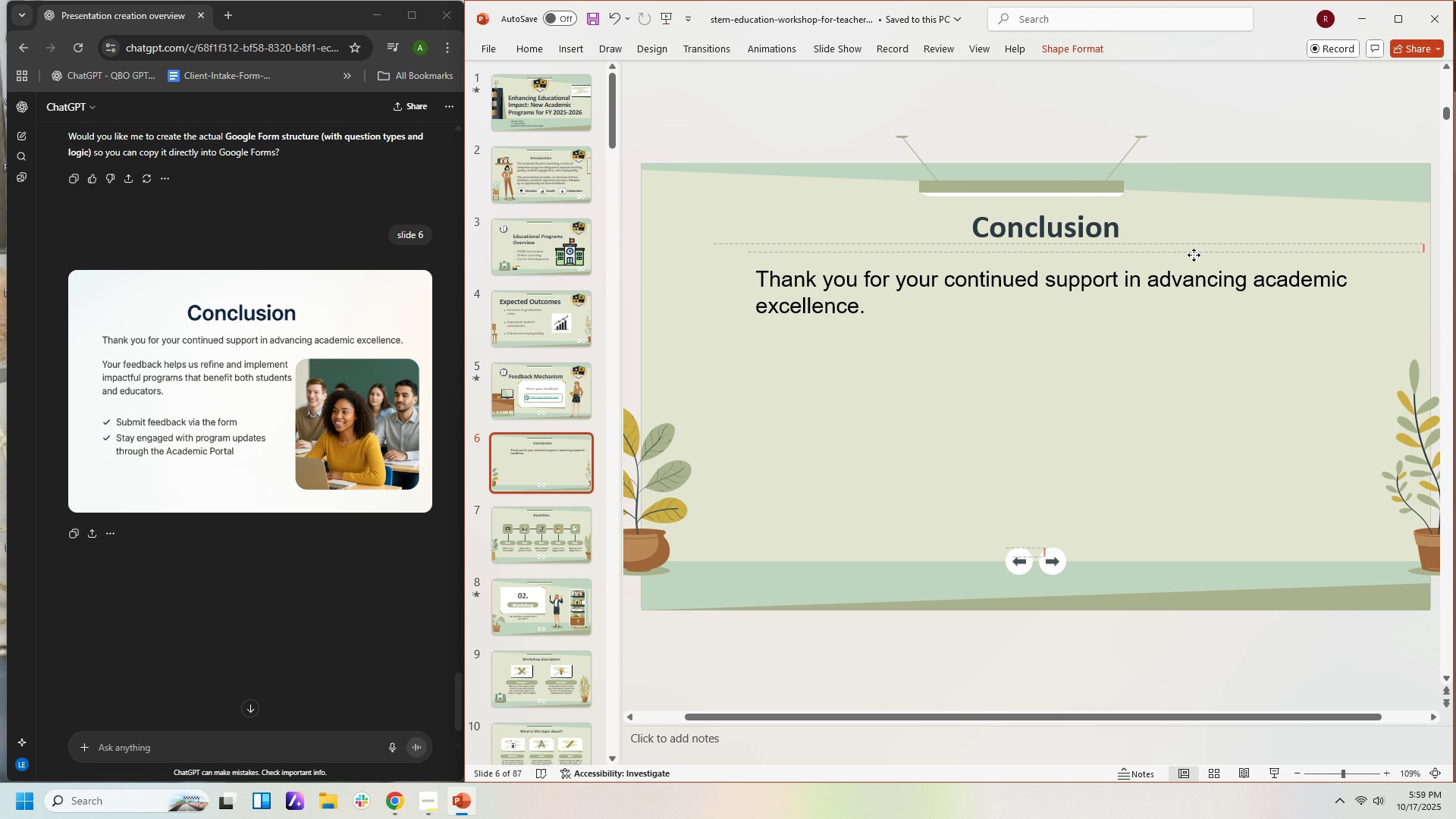 
left_click([1294, 336])
 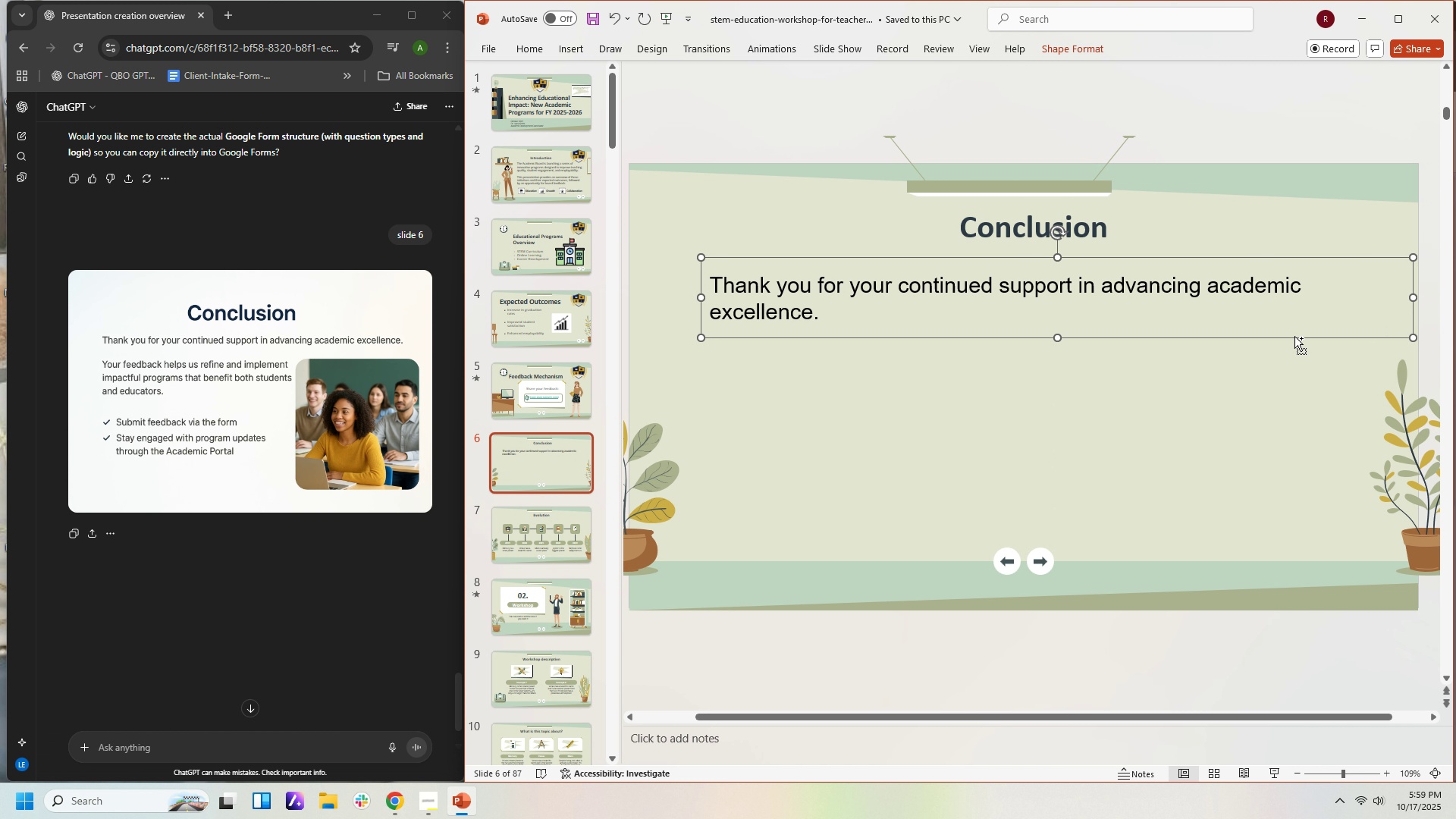 
key(Control+C)
 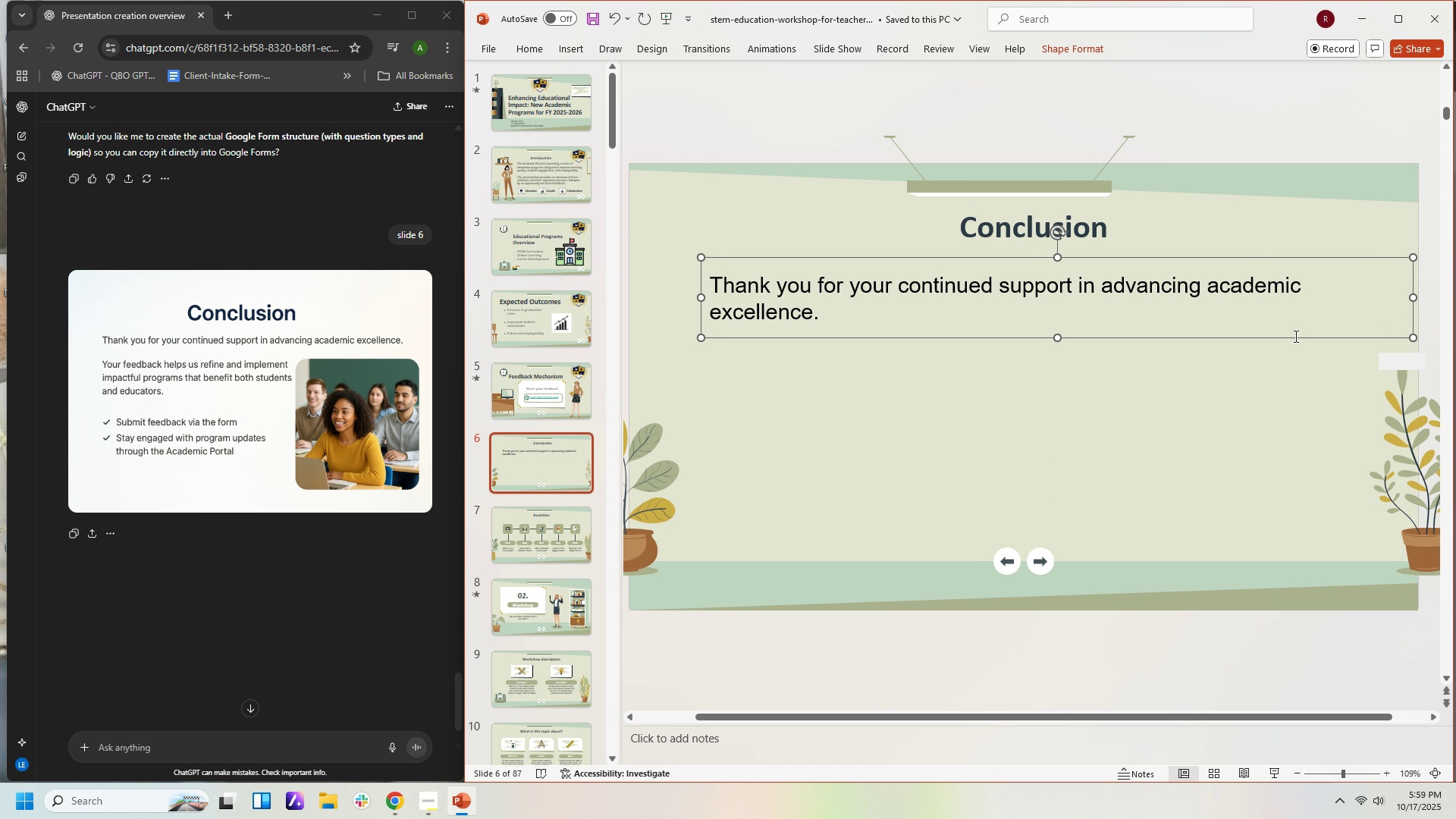 
key(Control+V)
 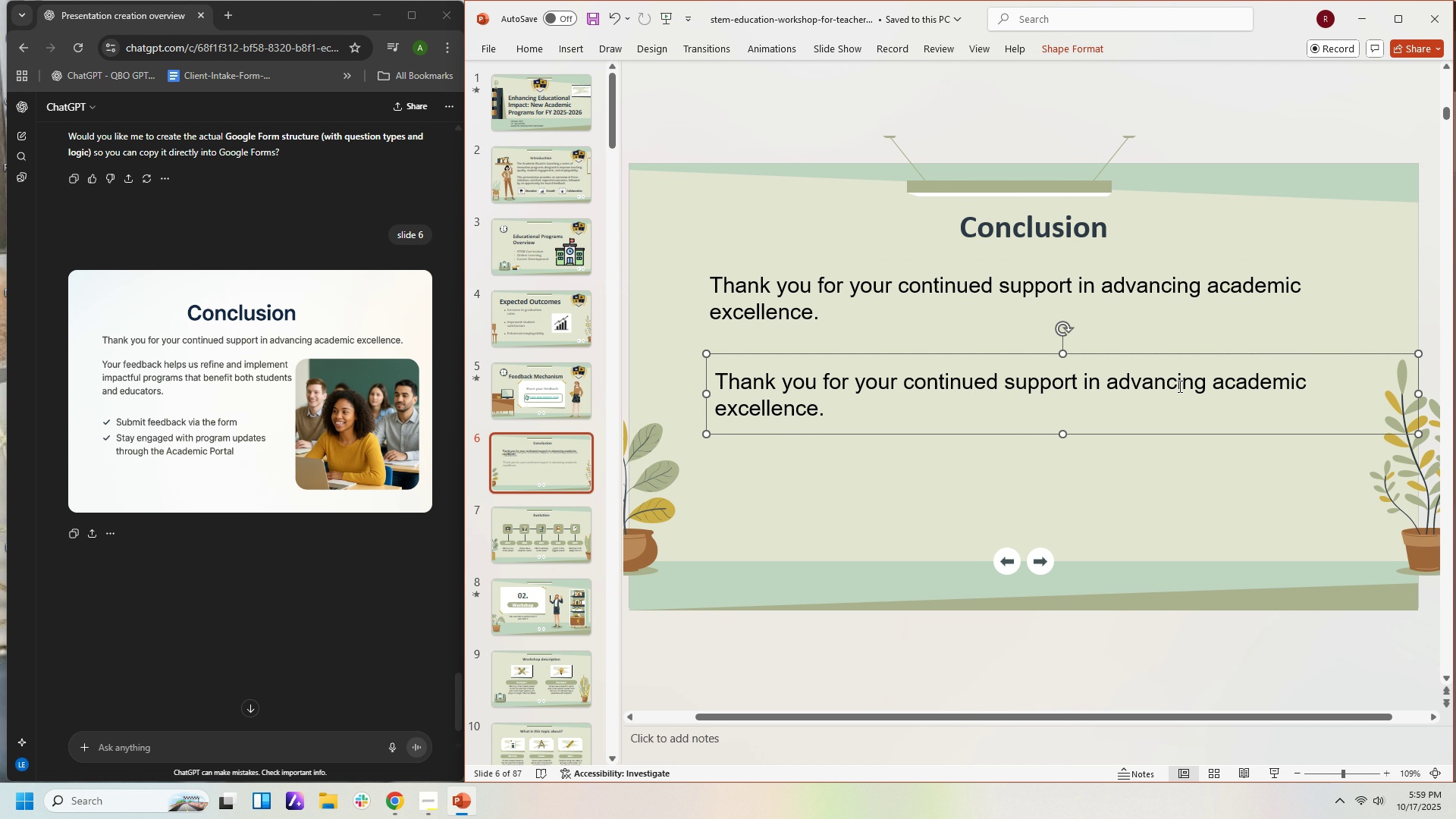 
left_click([1150, 403])
 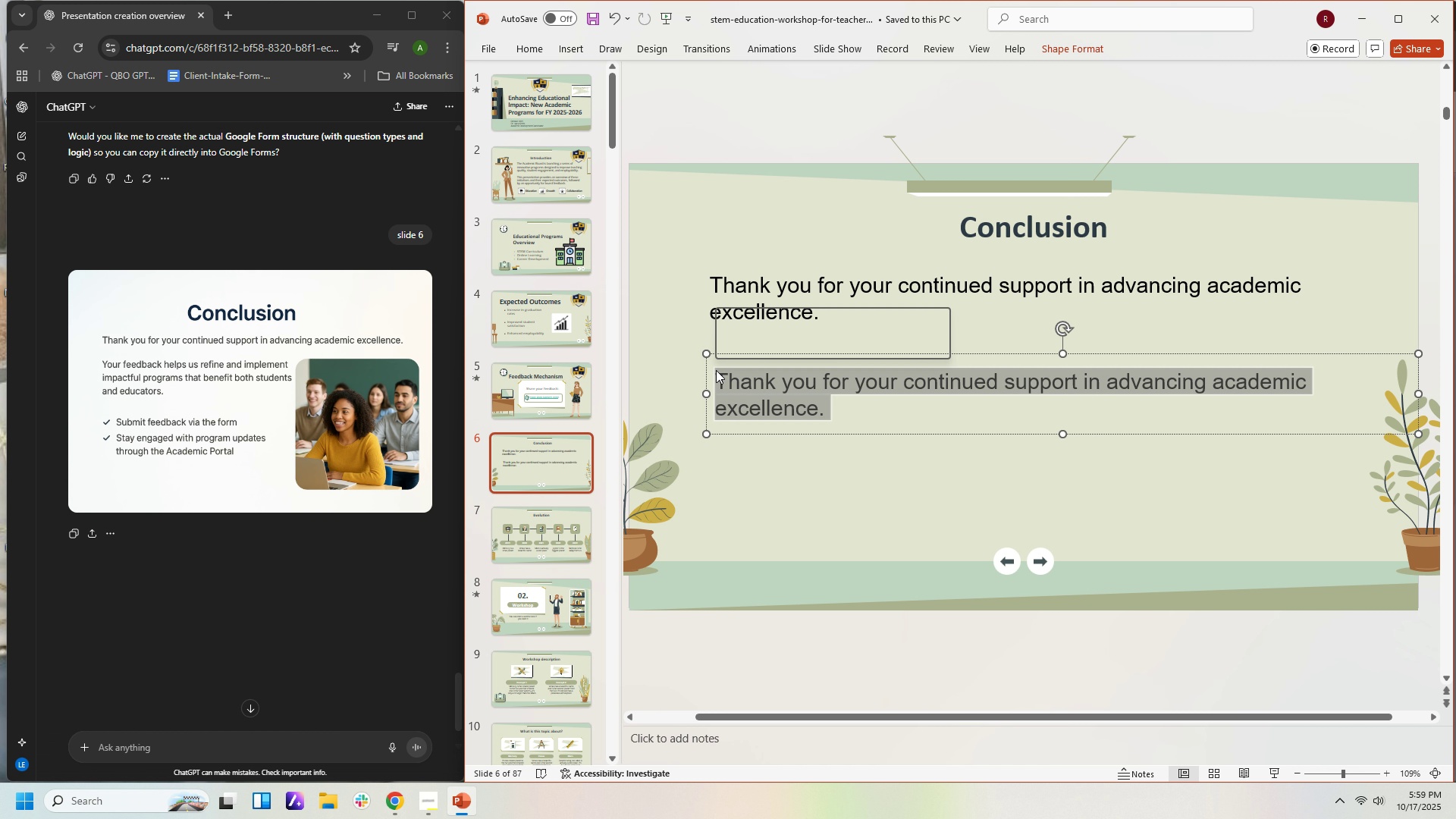 
key(Control+V)
 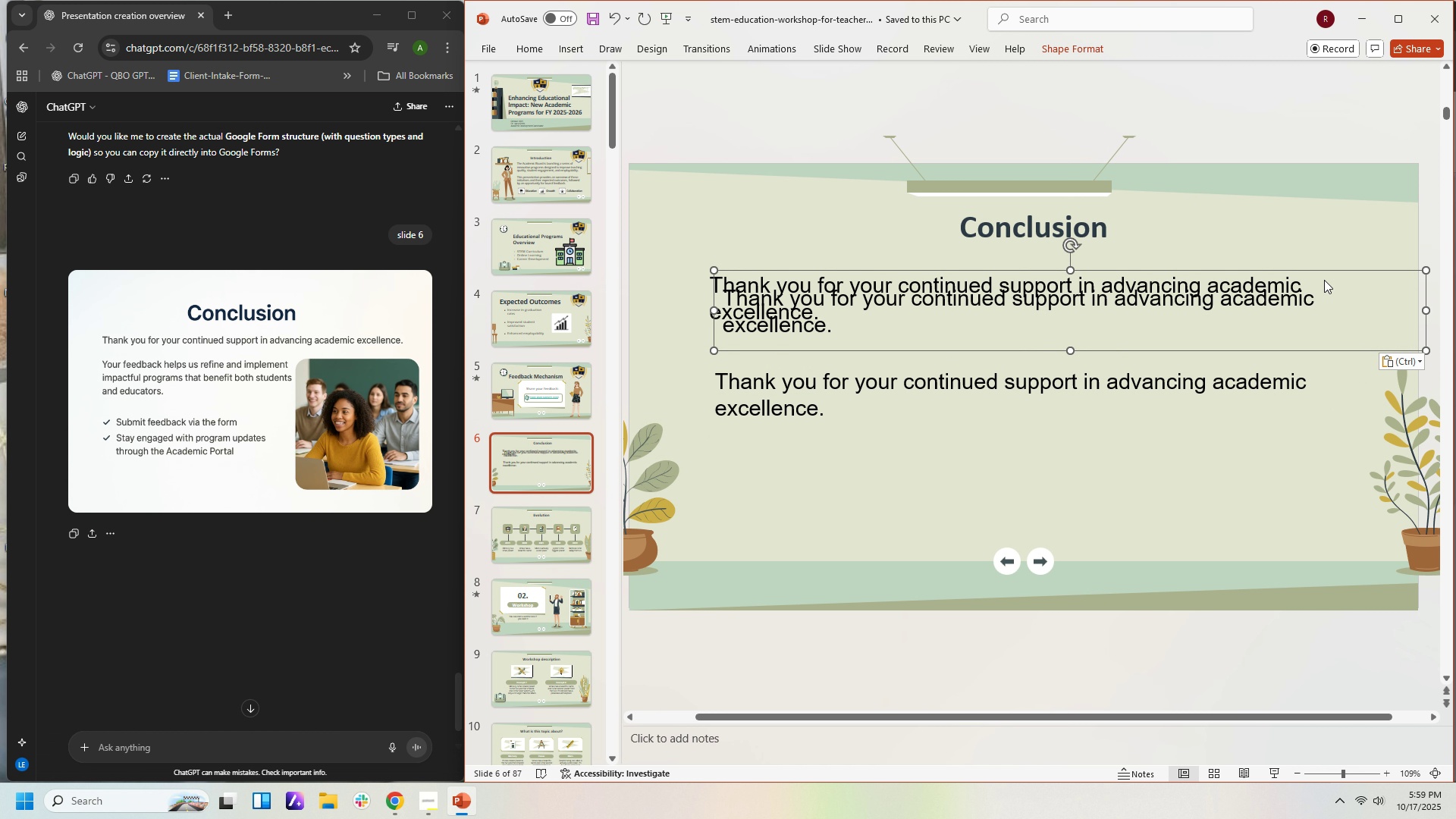 
key(Delete)
 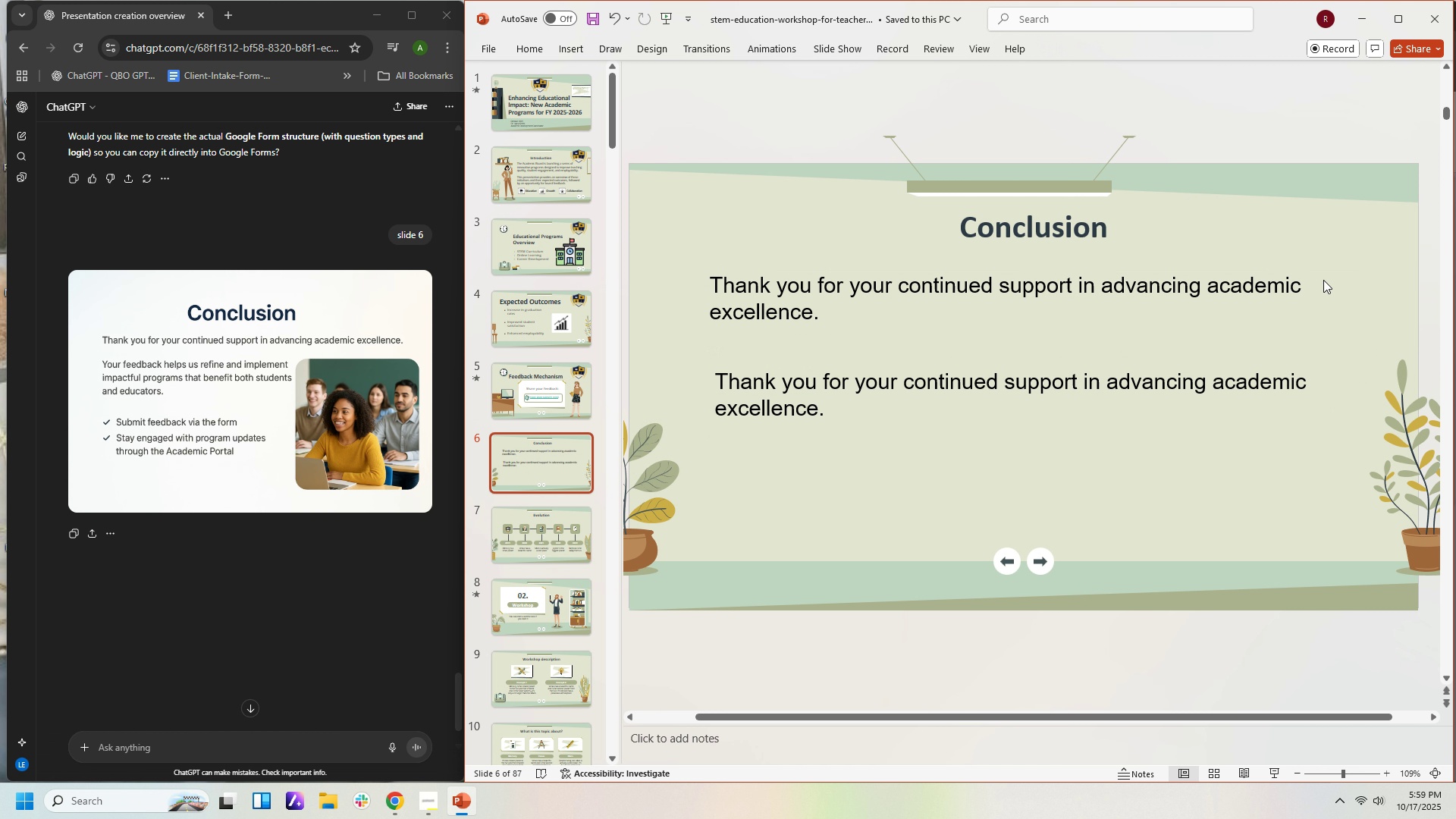 
key(Control+Z)
 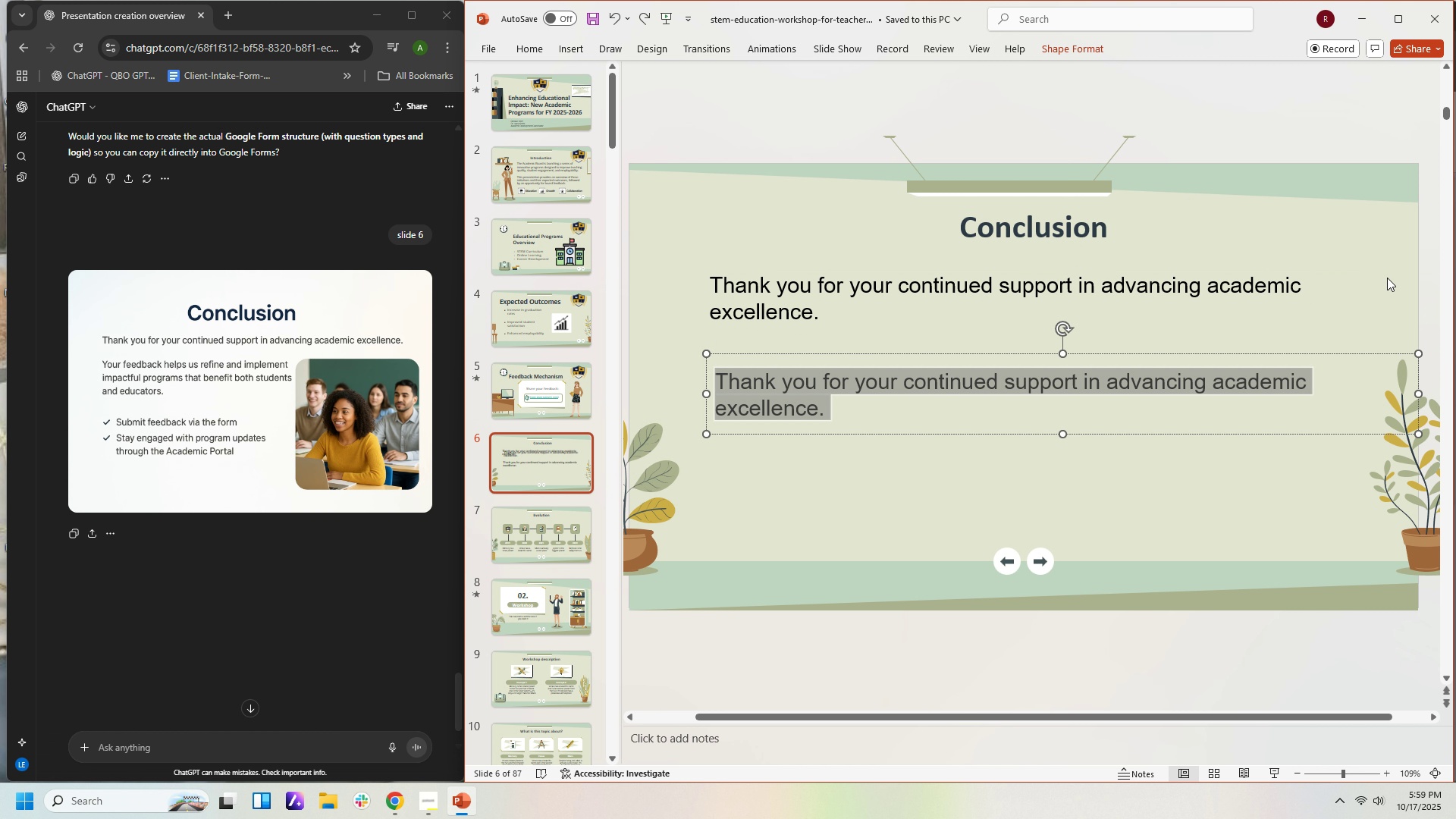 
key(Control+Z)
 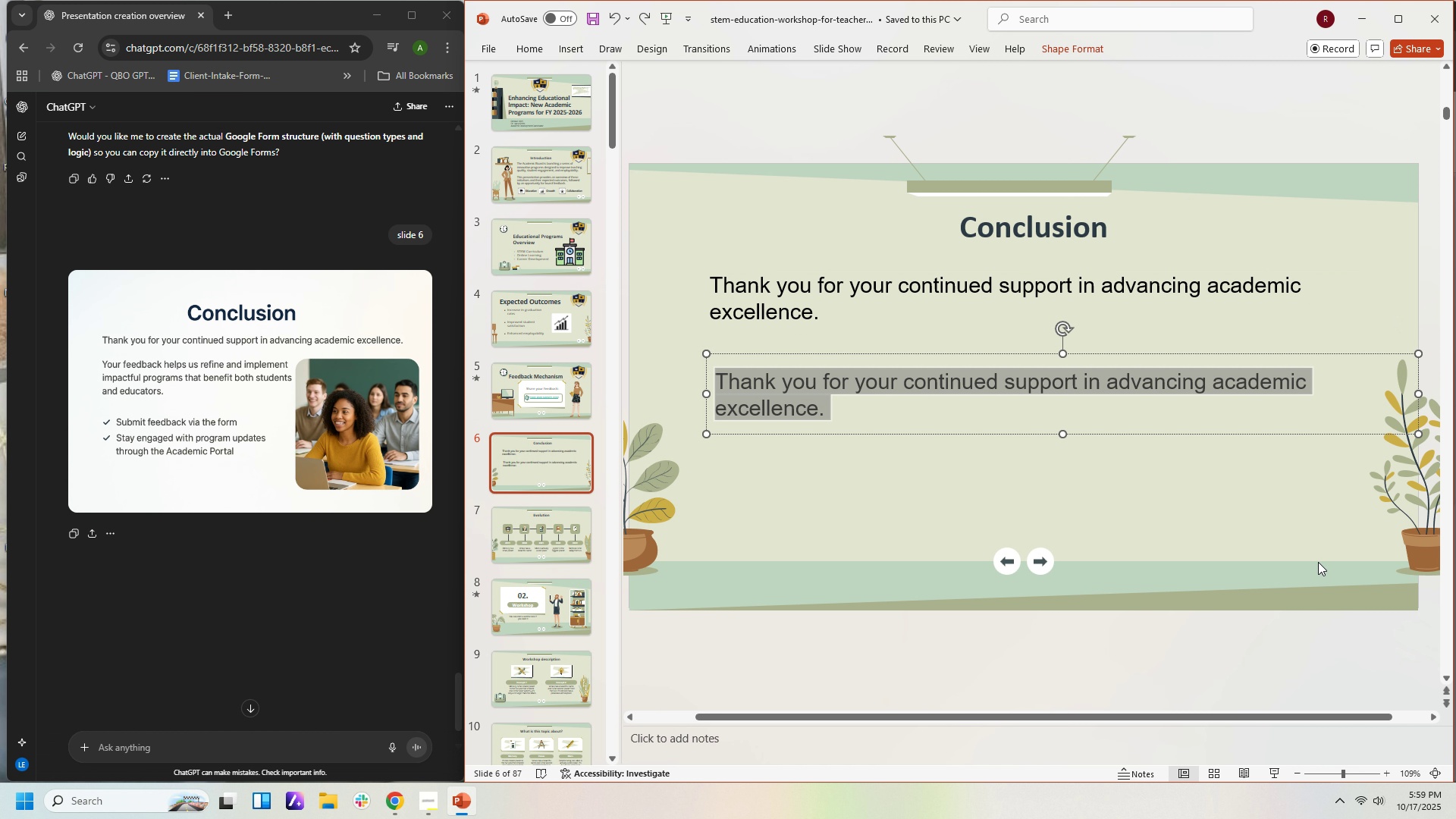 
key(Control+Z)
 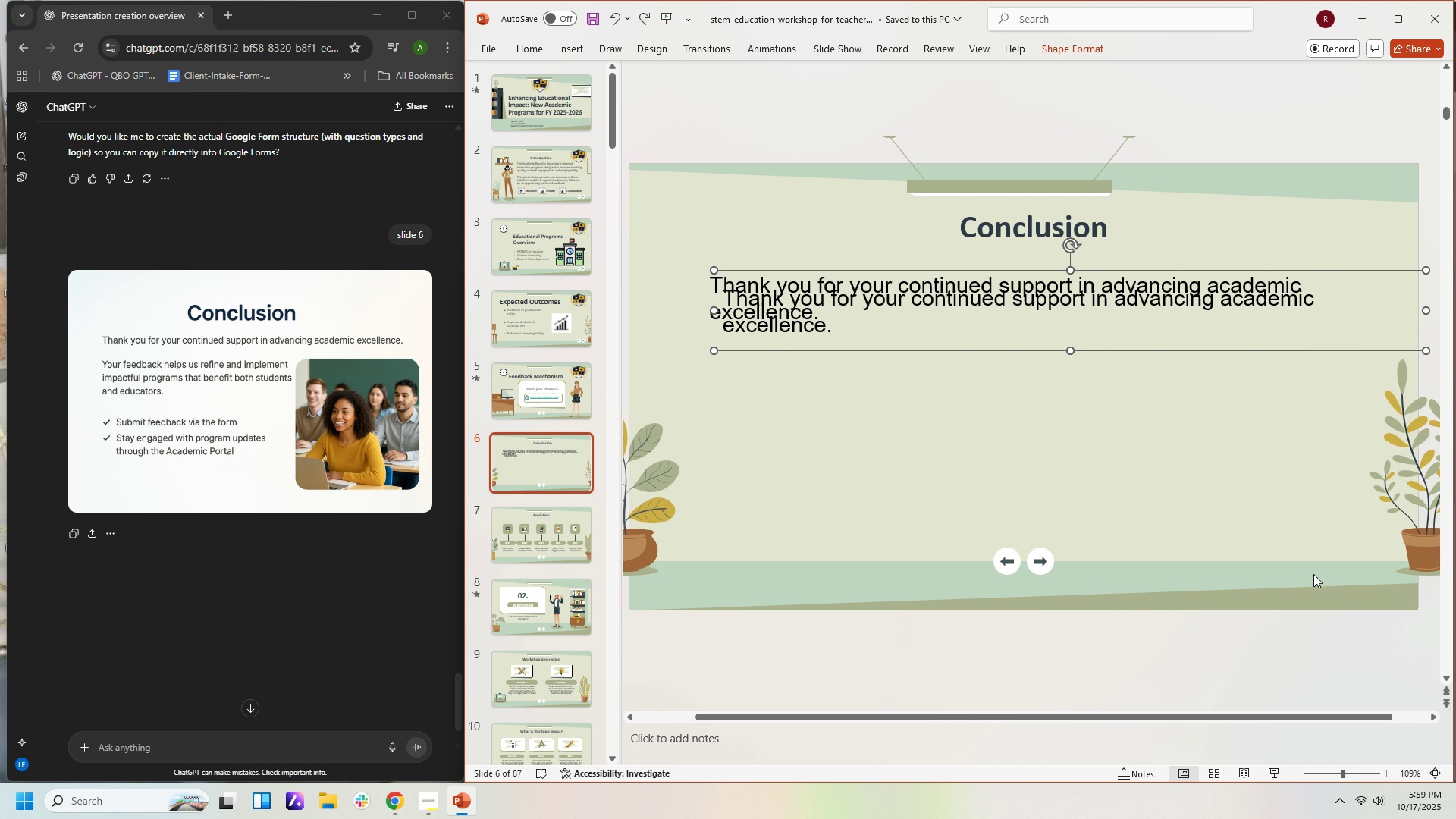 
key(Control+Z)
 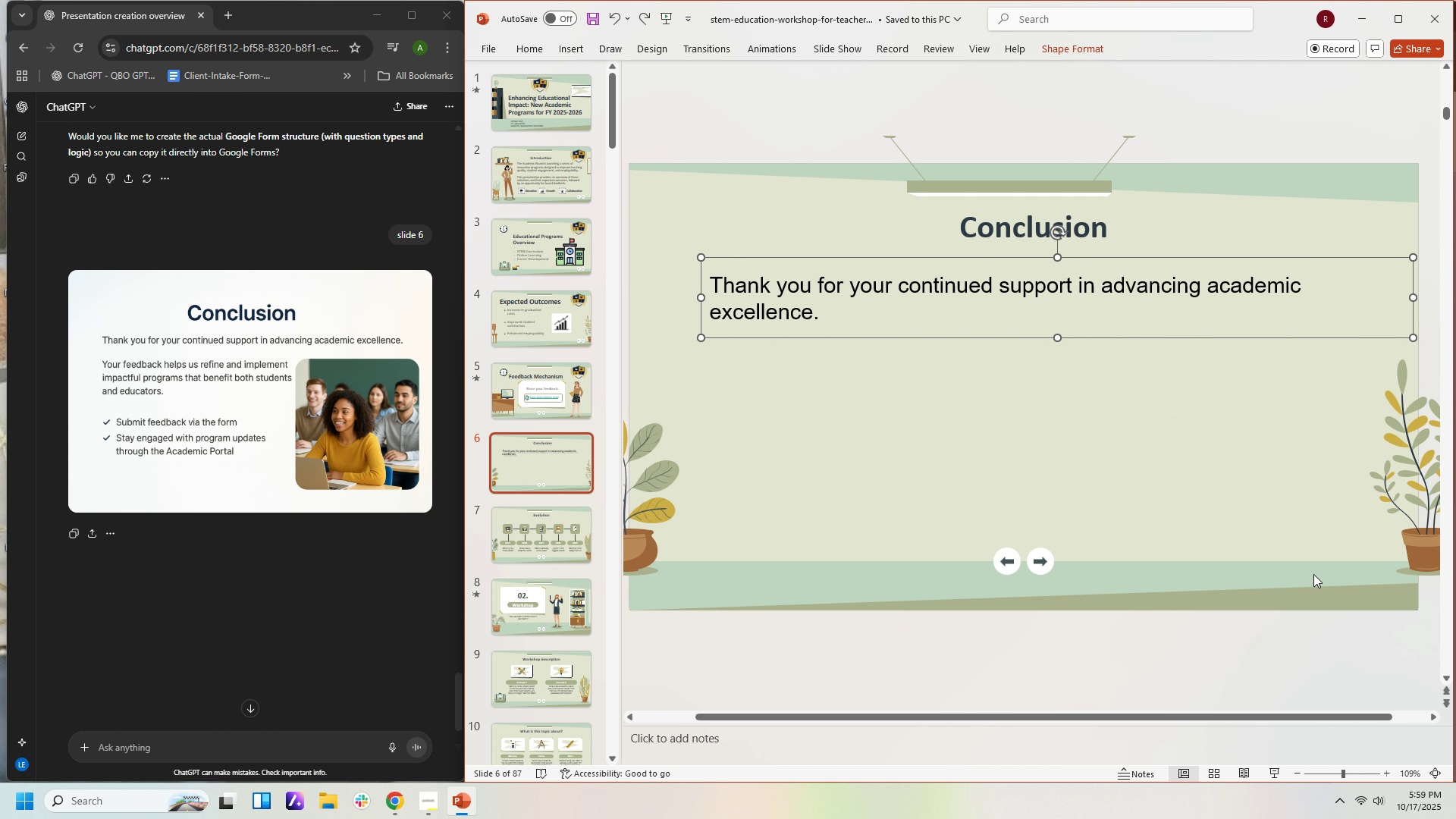 
key(Control+Z)
 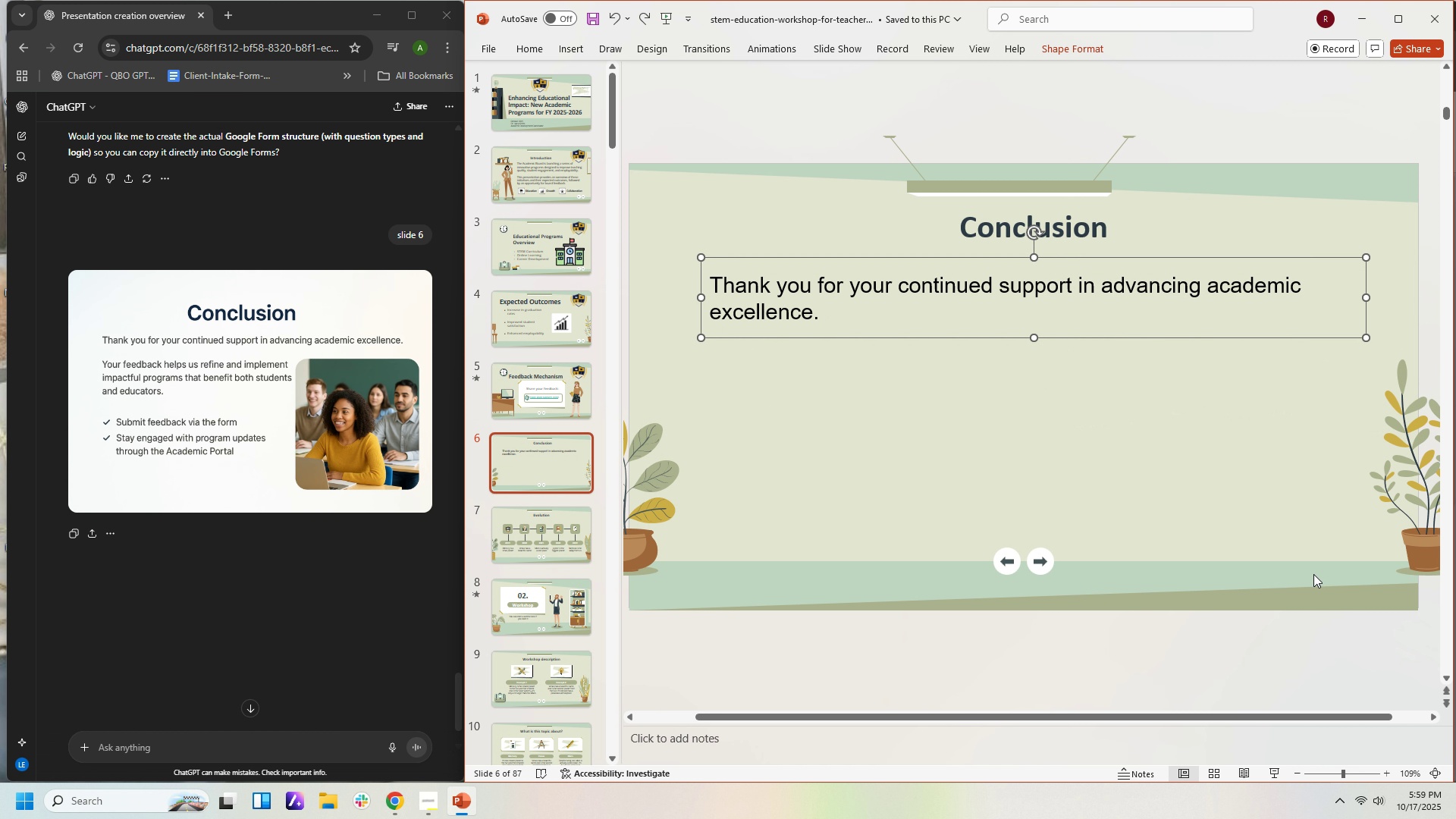 
key(Control+Z)
 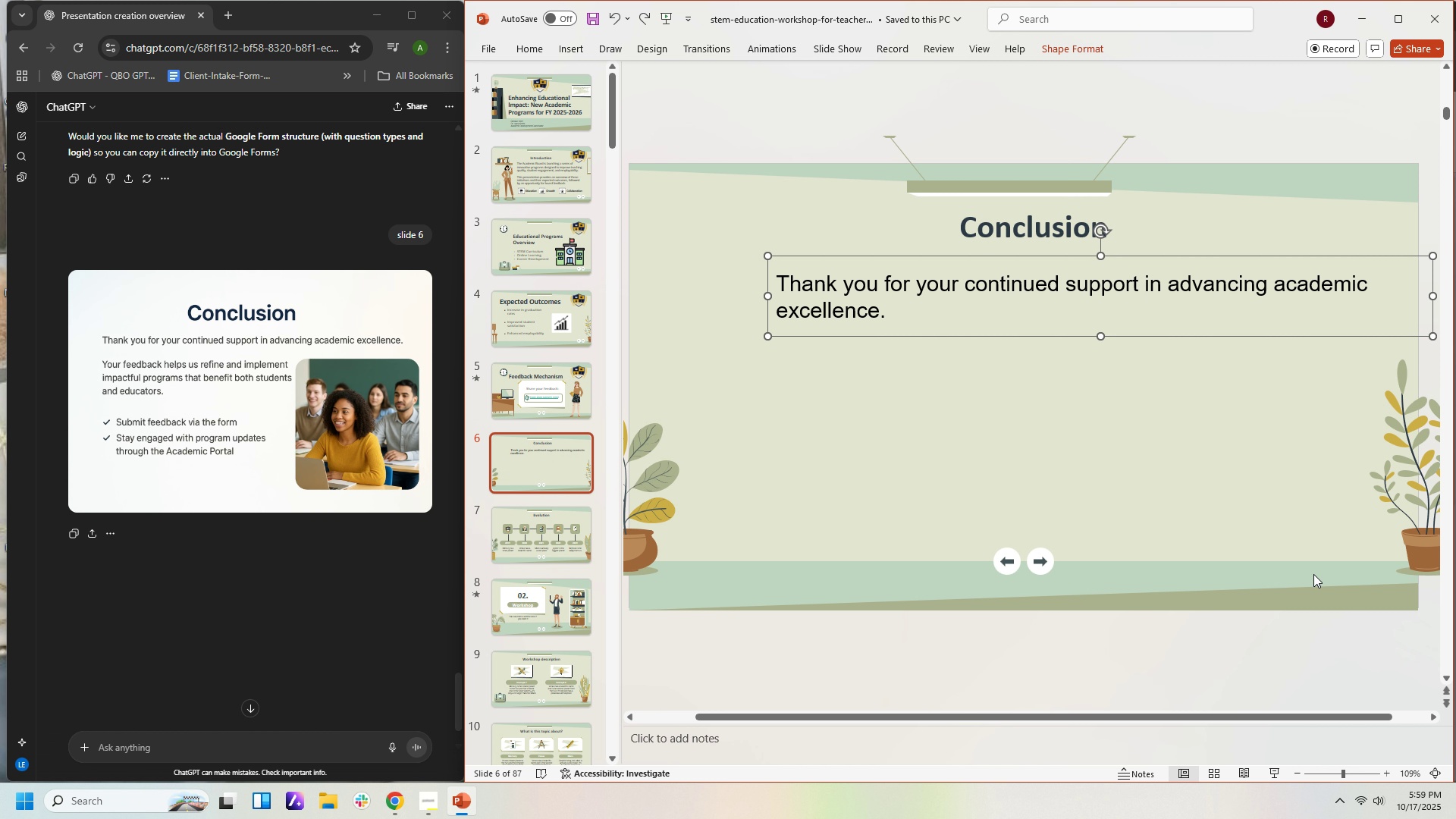 
key(Control+Z)
 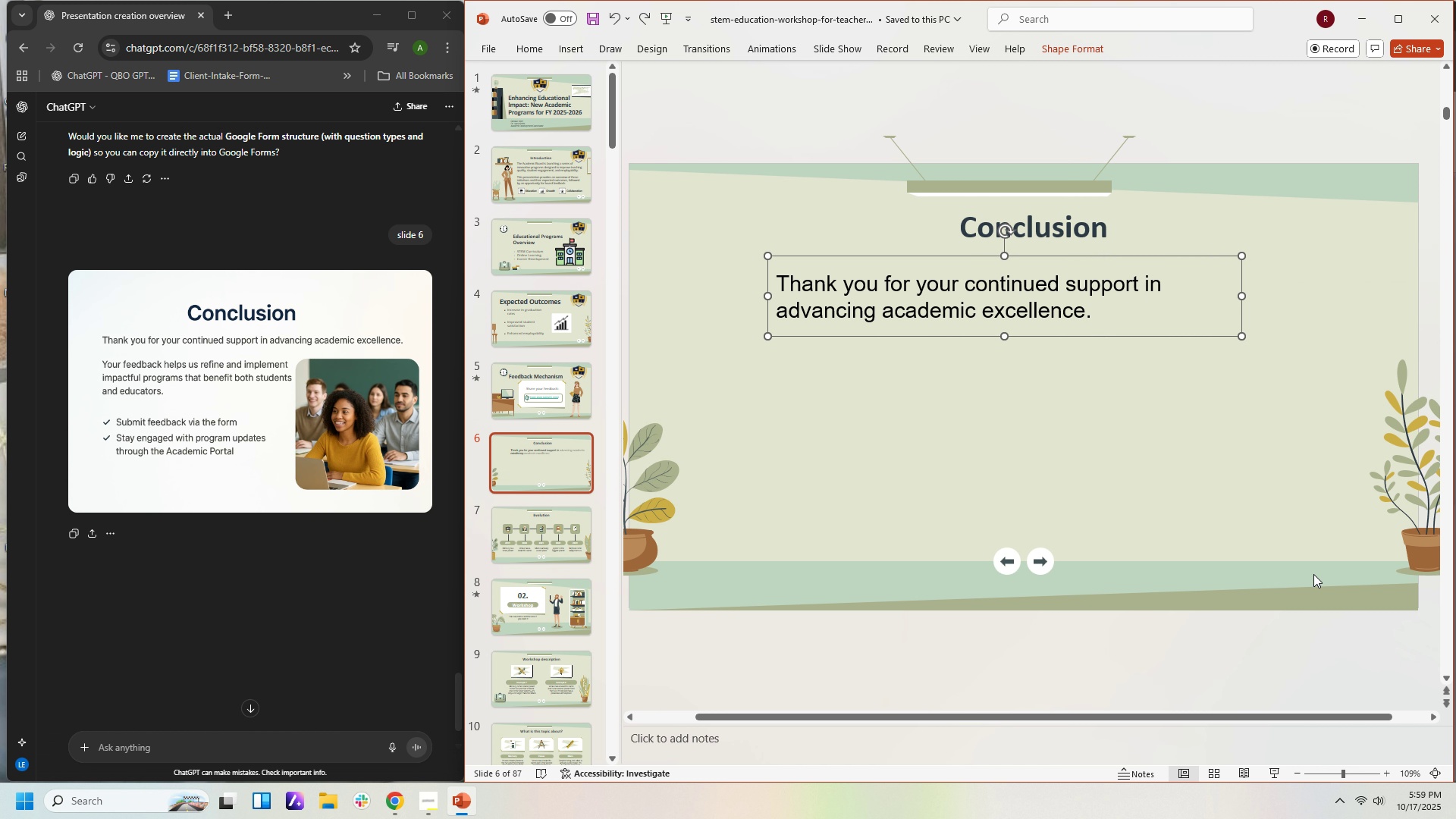 
key(Control+Z)
 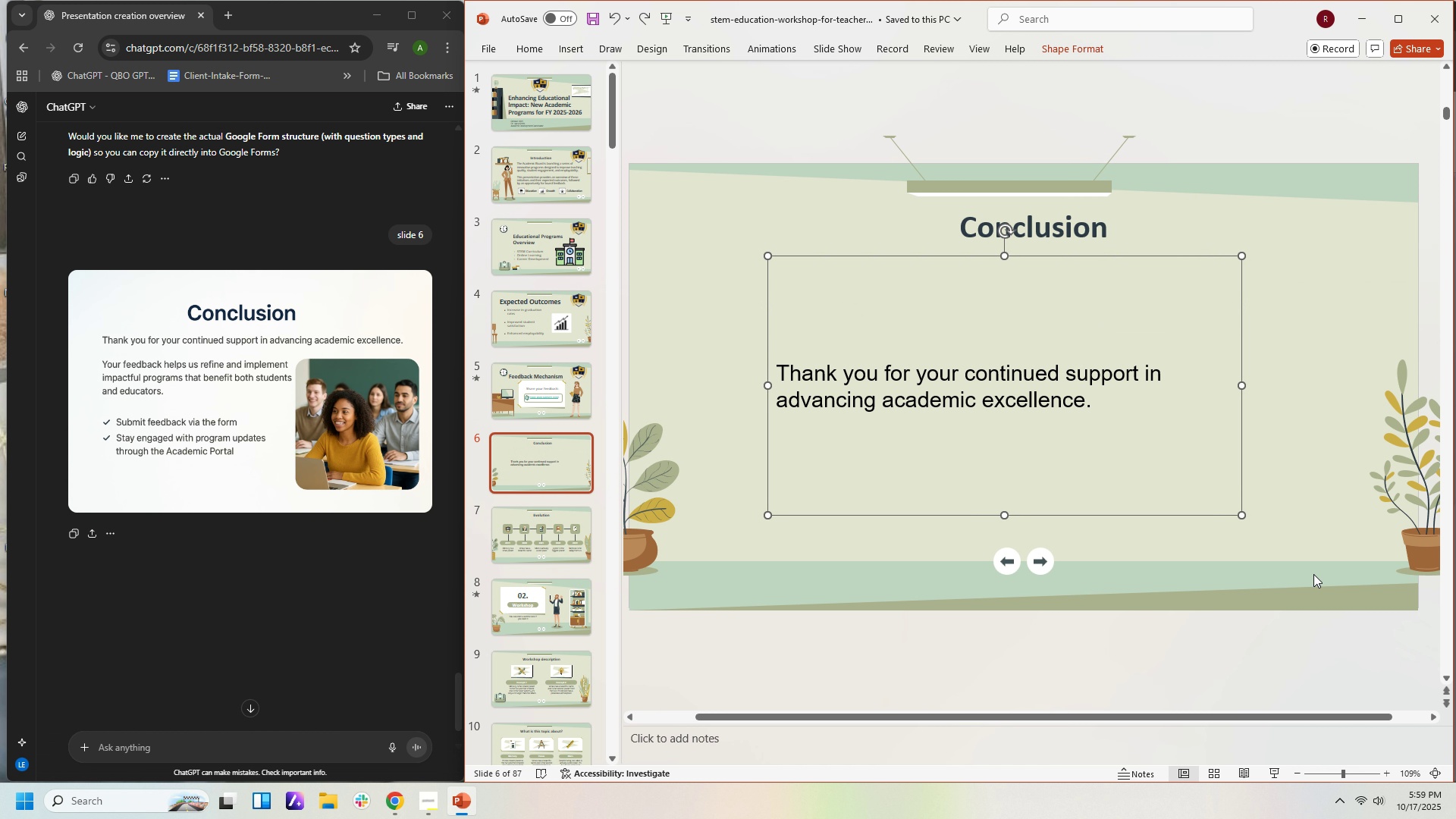 
key(Control+Z)
 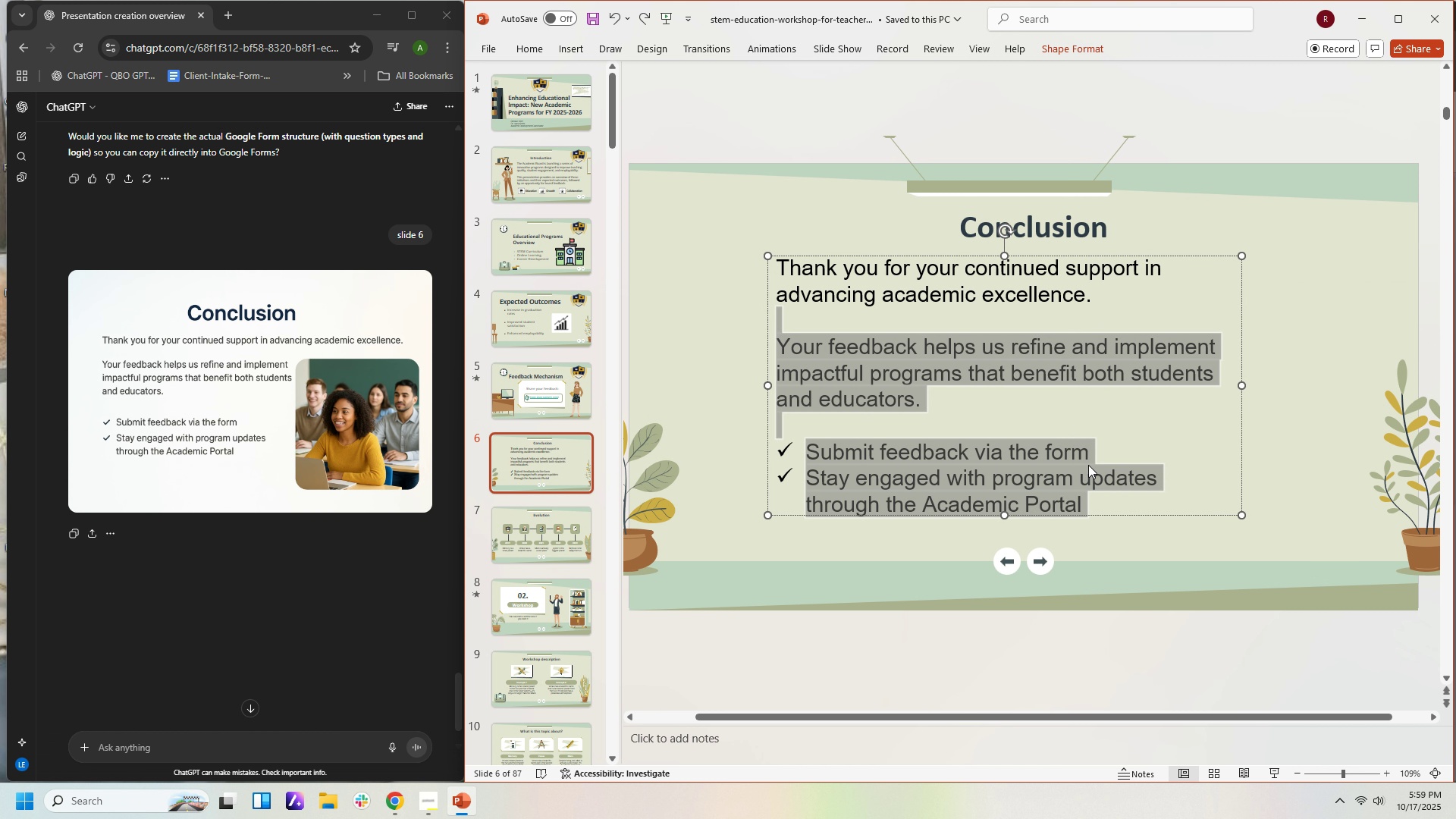 
key(Control+X)
 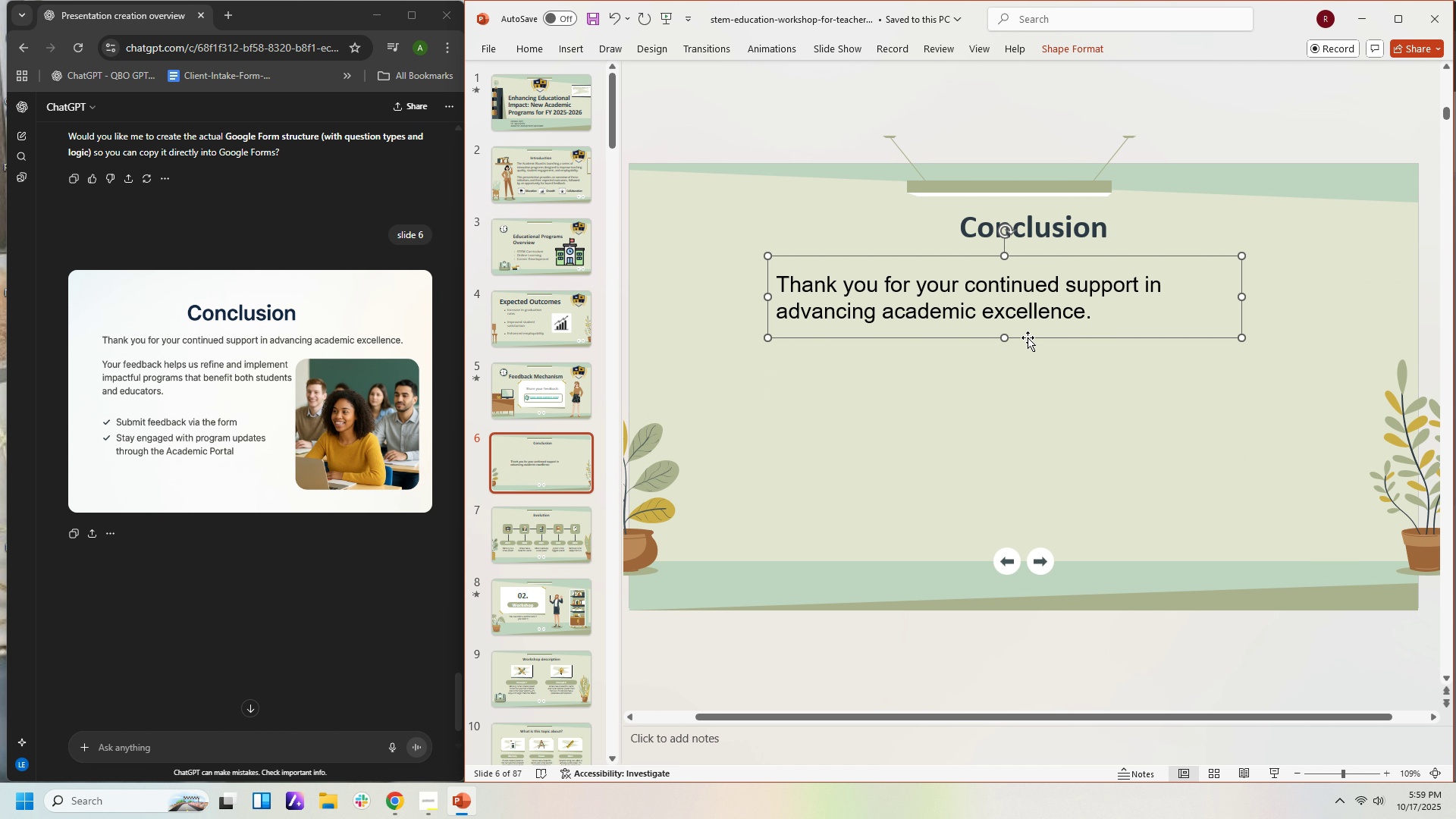 
left_click([1081, 409])
 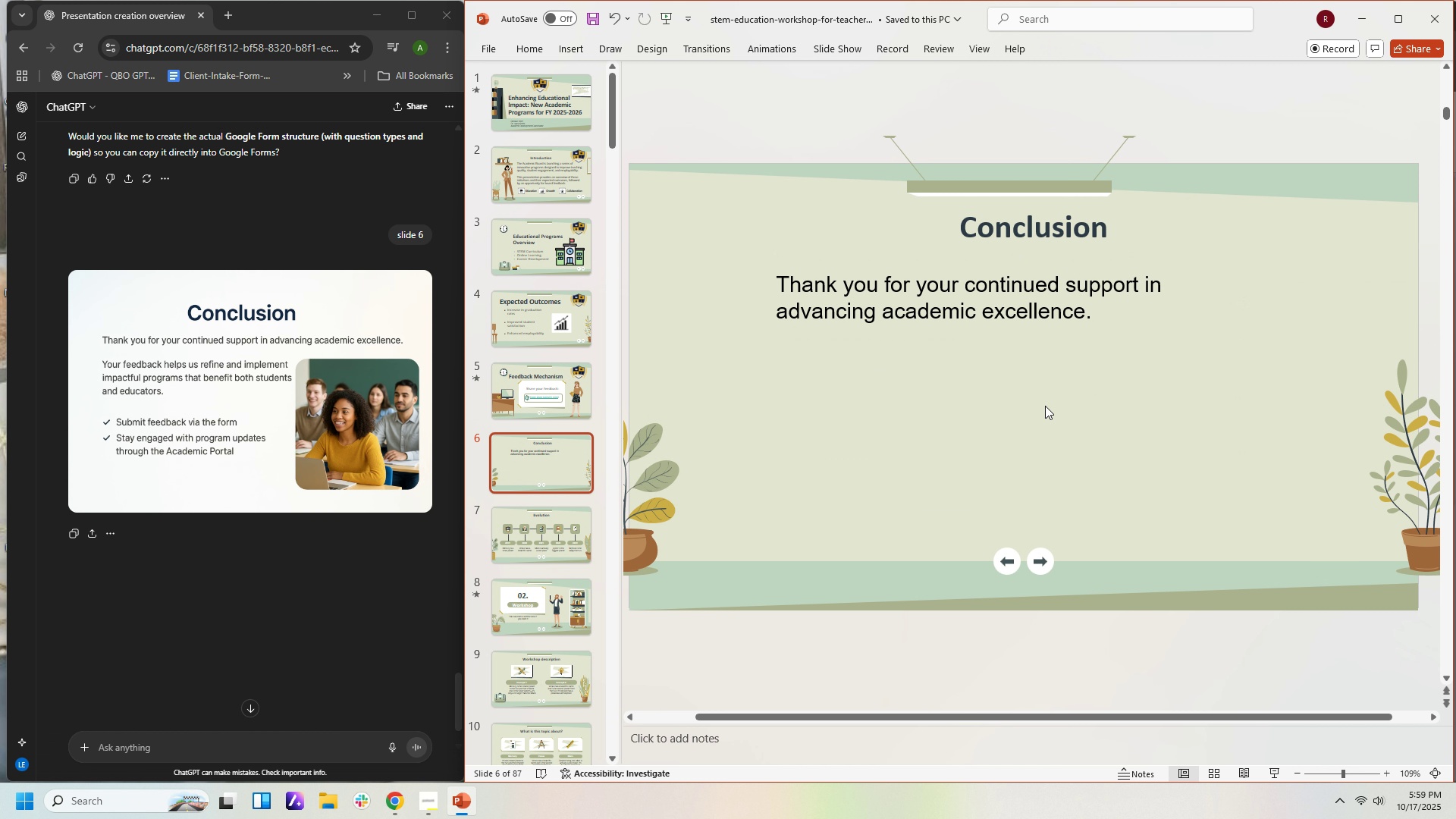 
double_click([1043, 406])
 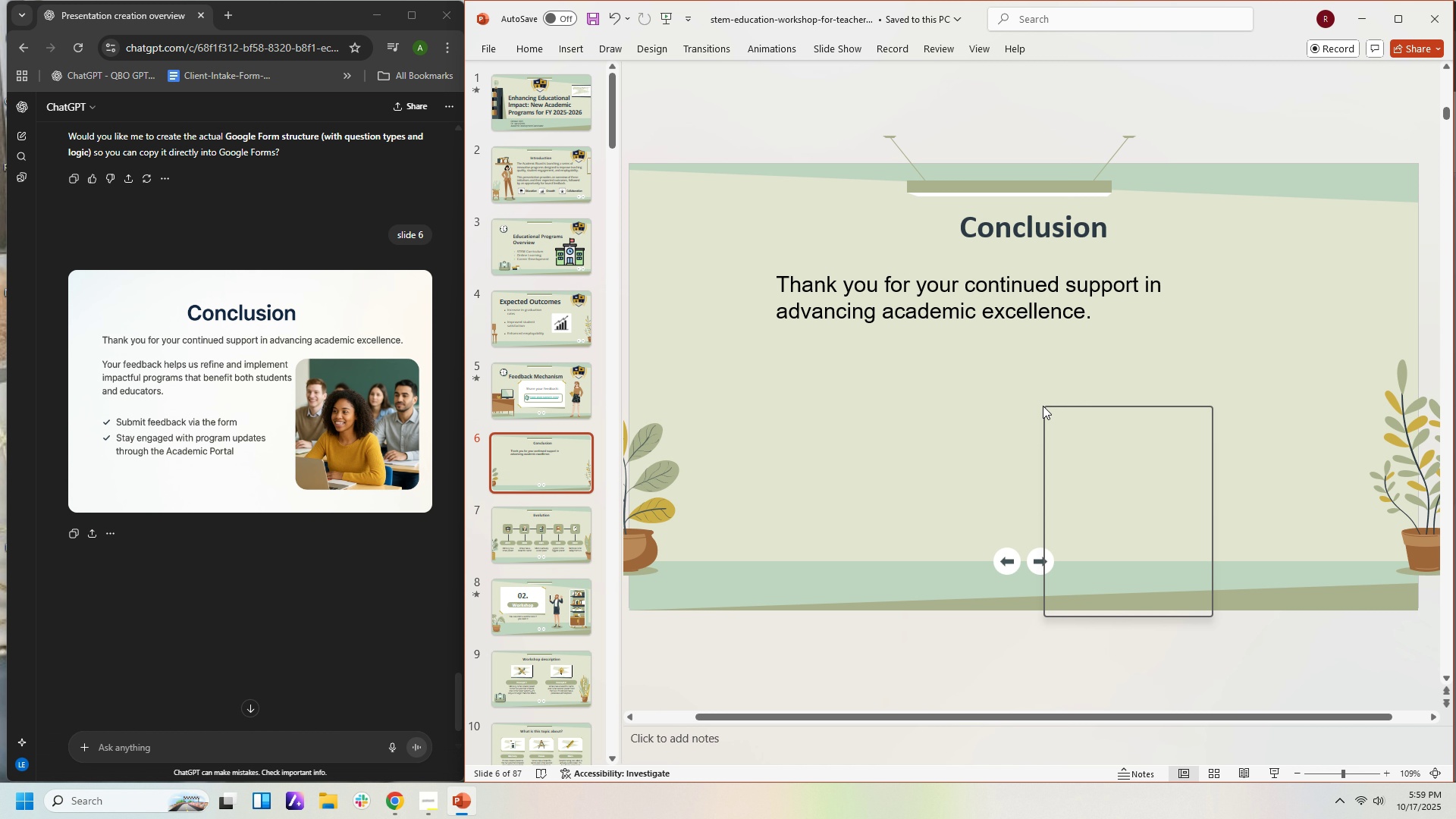 
triple_click([1043, 406])
 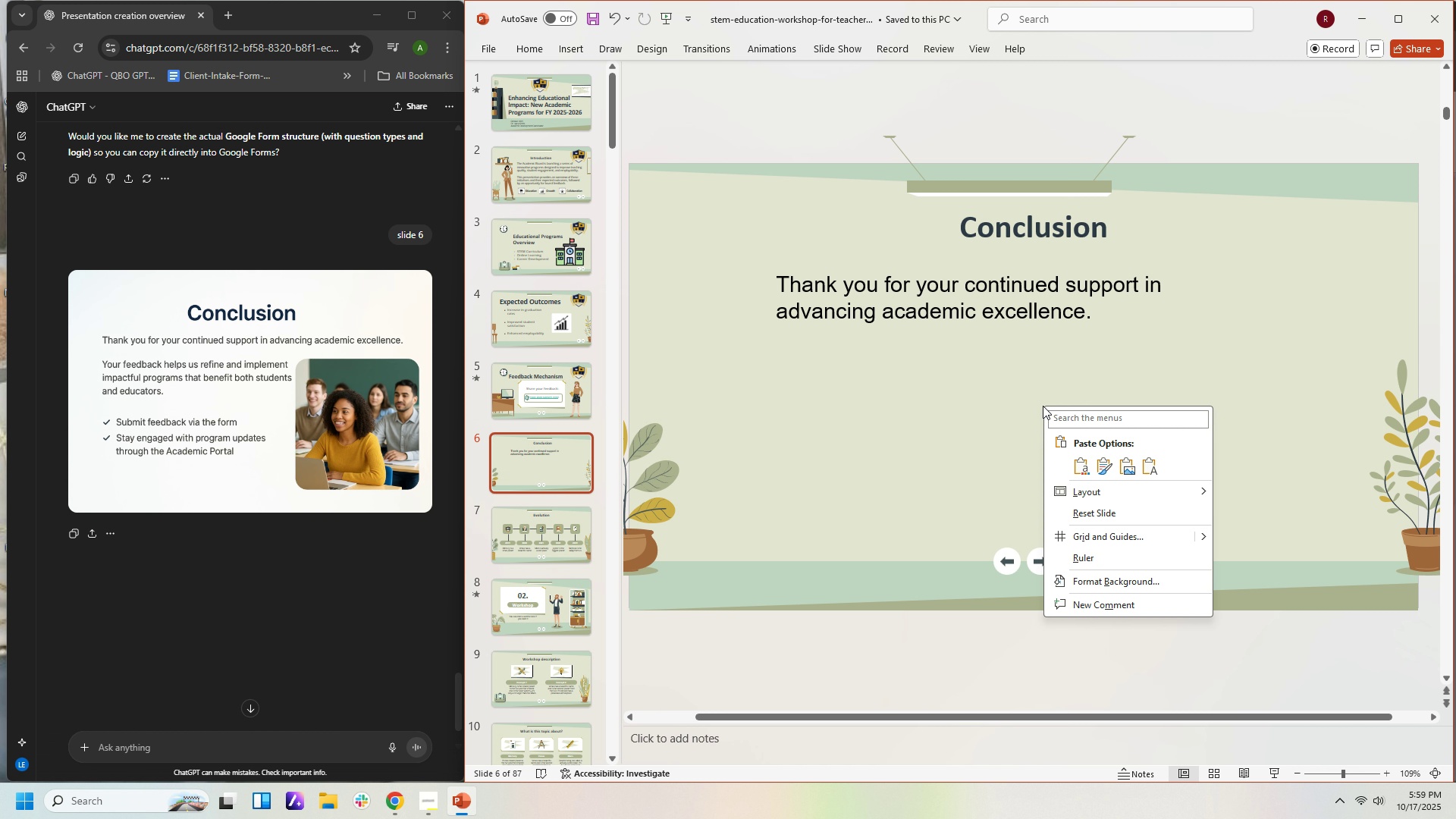 
right_click([1043, 406])
 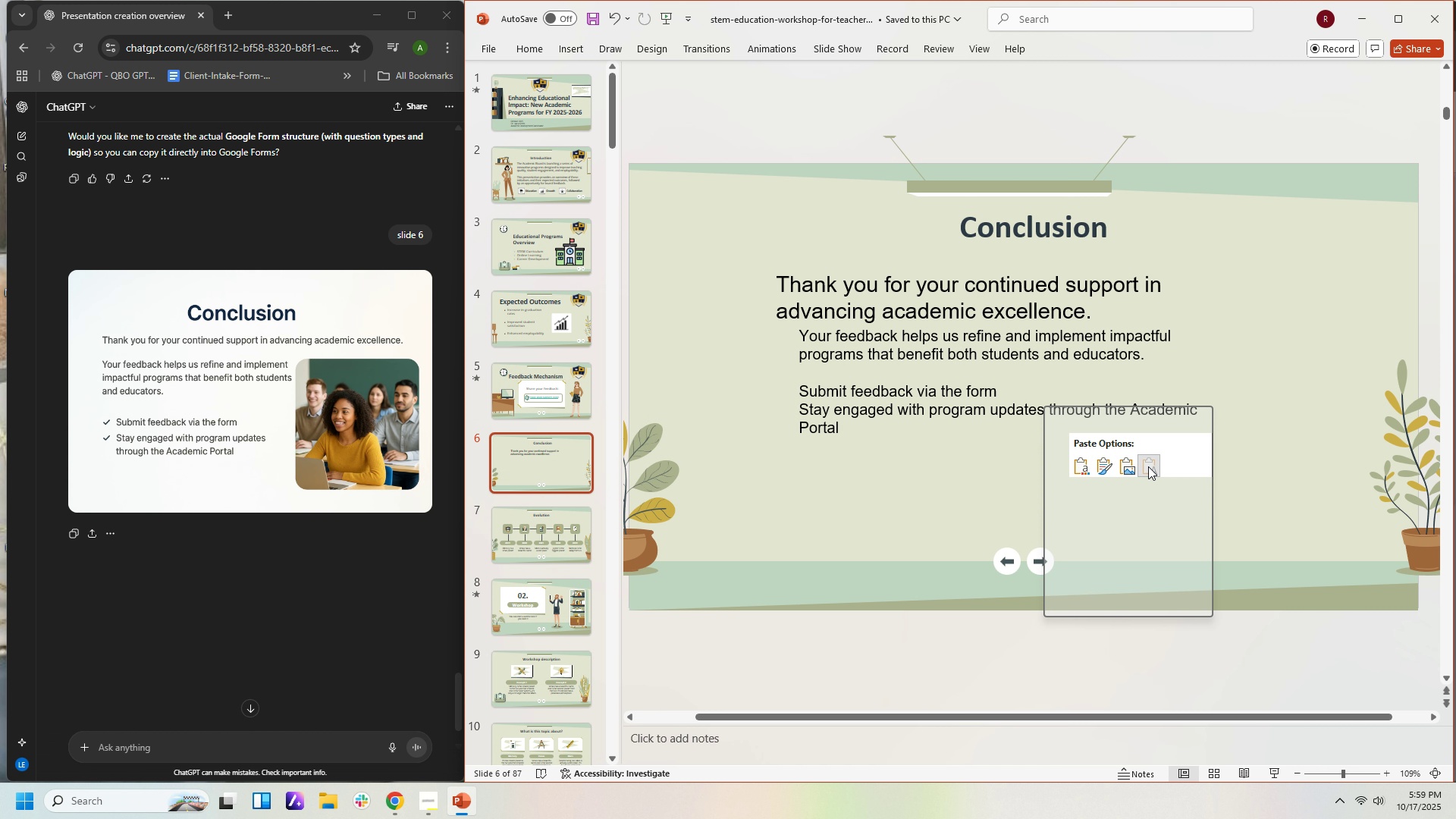 
left_click([1148, 466])
 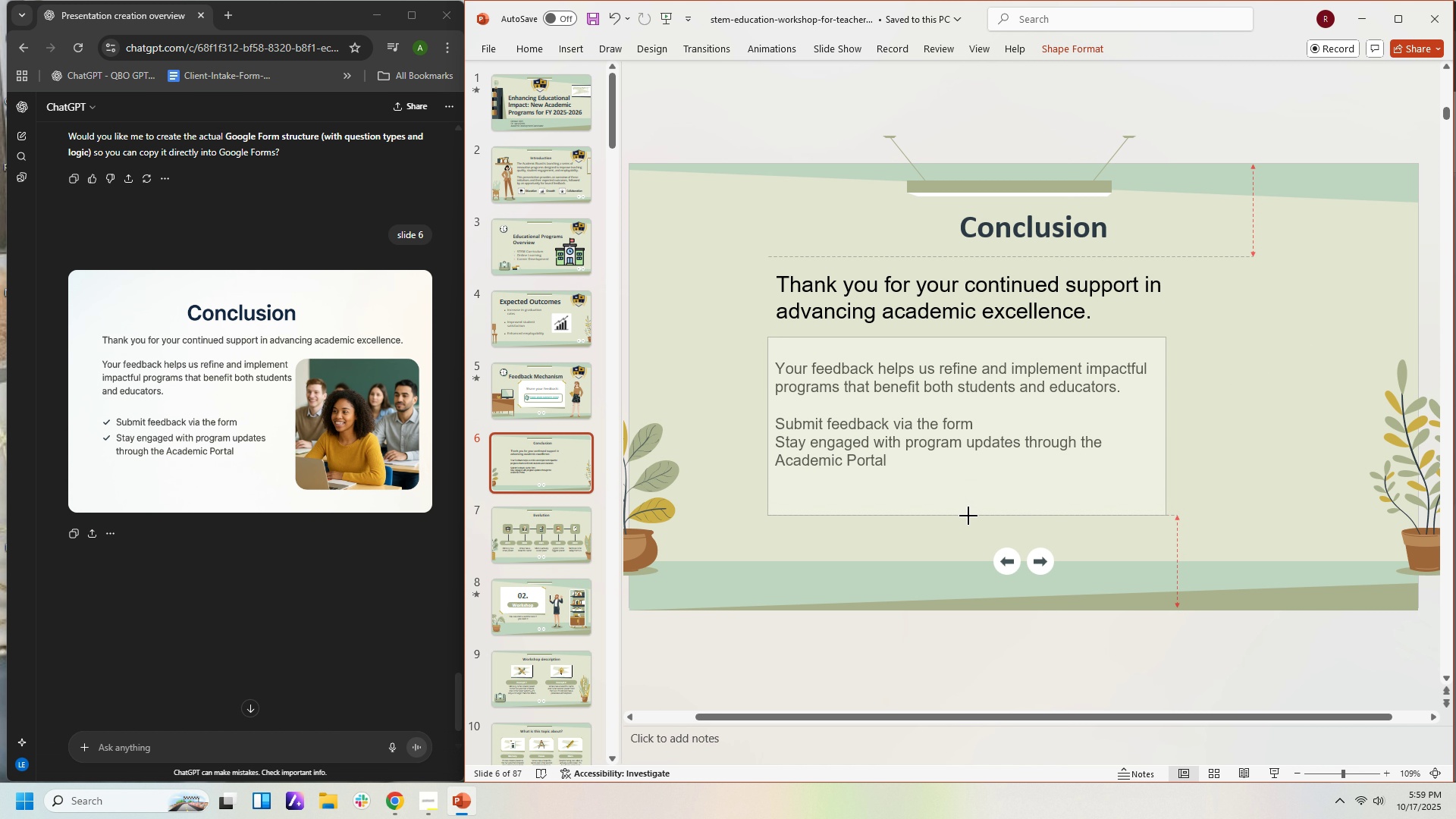 
wait(18.52)
 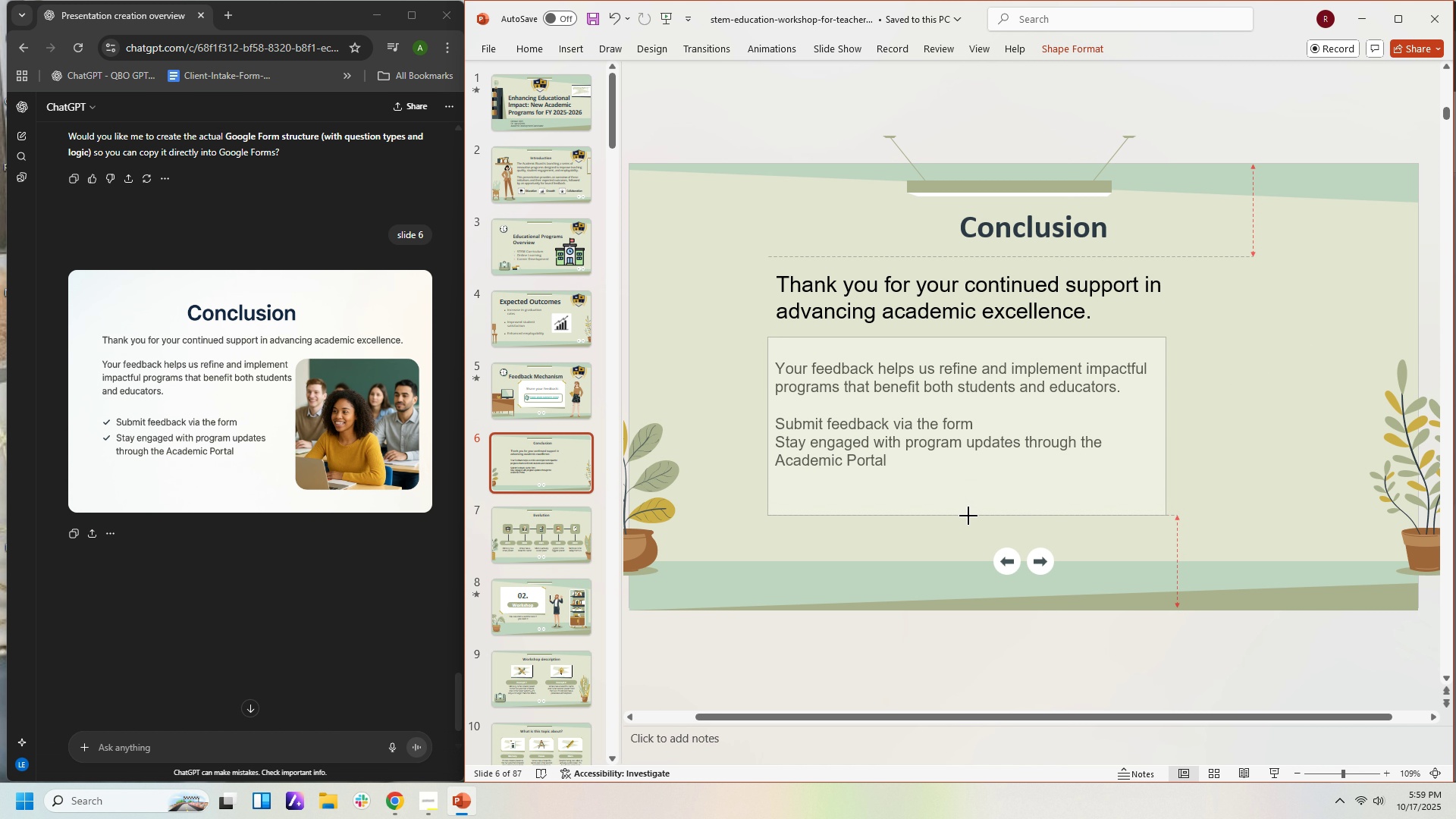 
left_click([541, 51])
 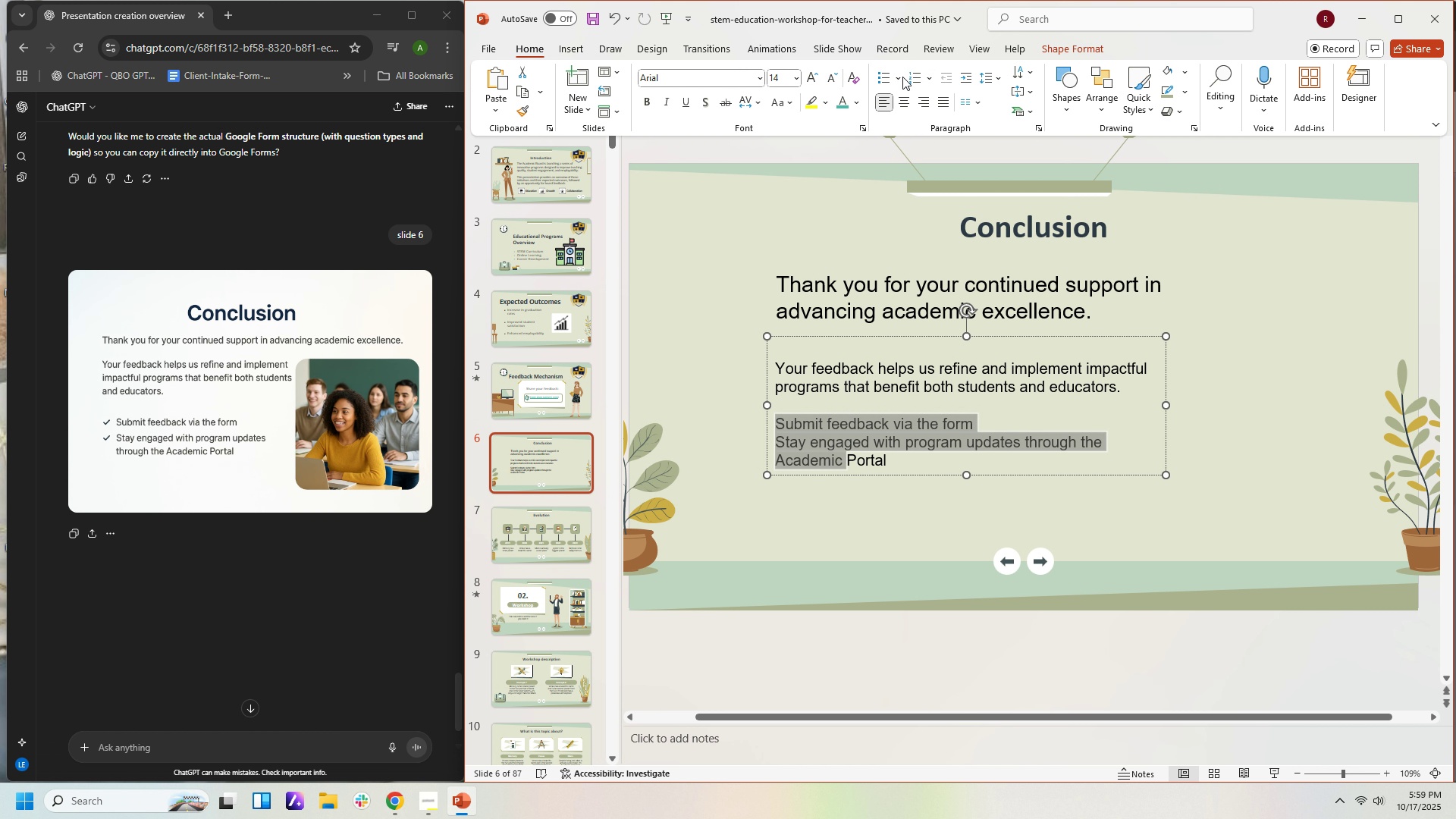 
left_click([896, 77])
 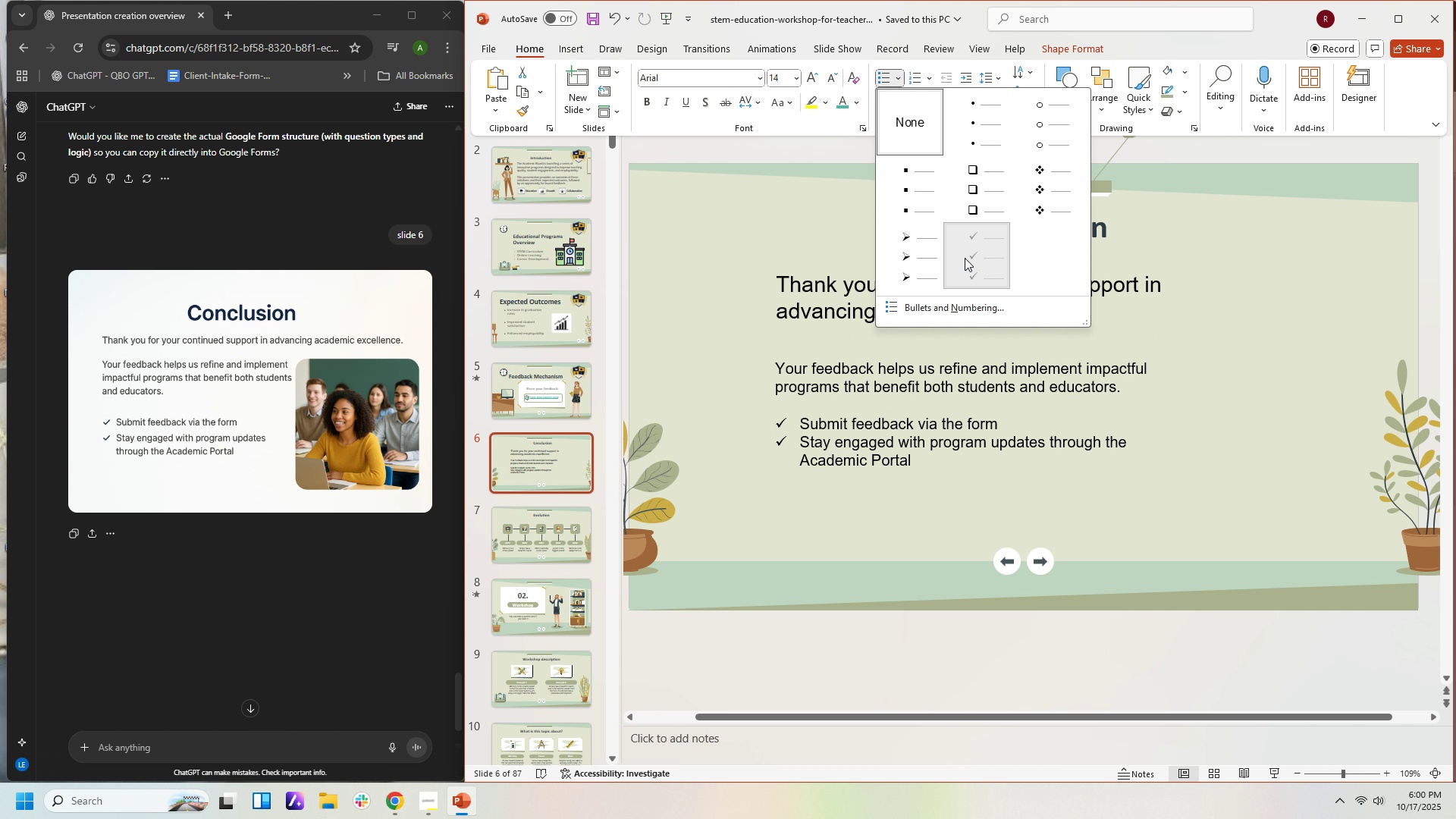 
left_click([965, 258])
 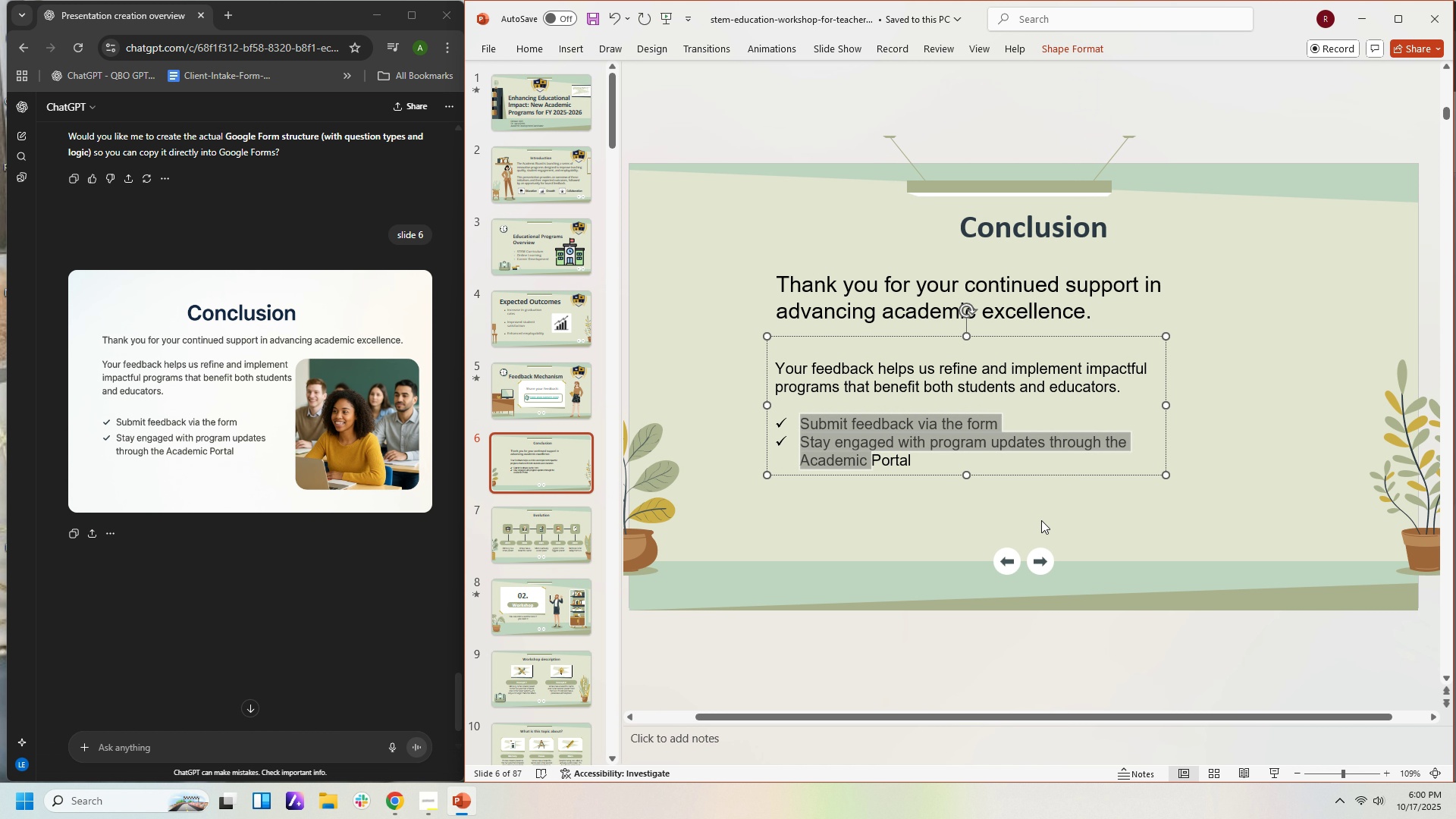 
left_click([1041, 520])
 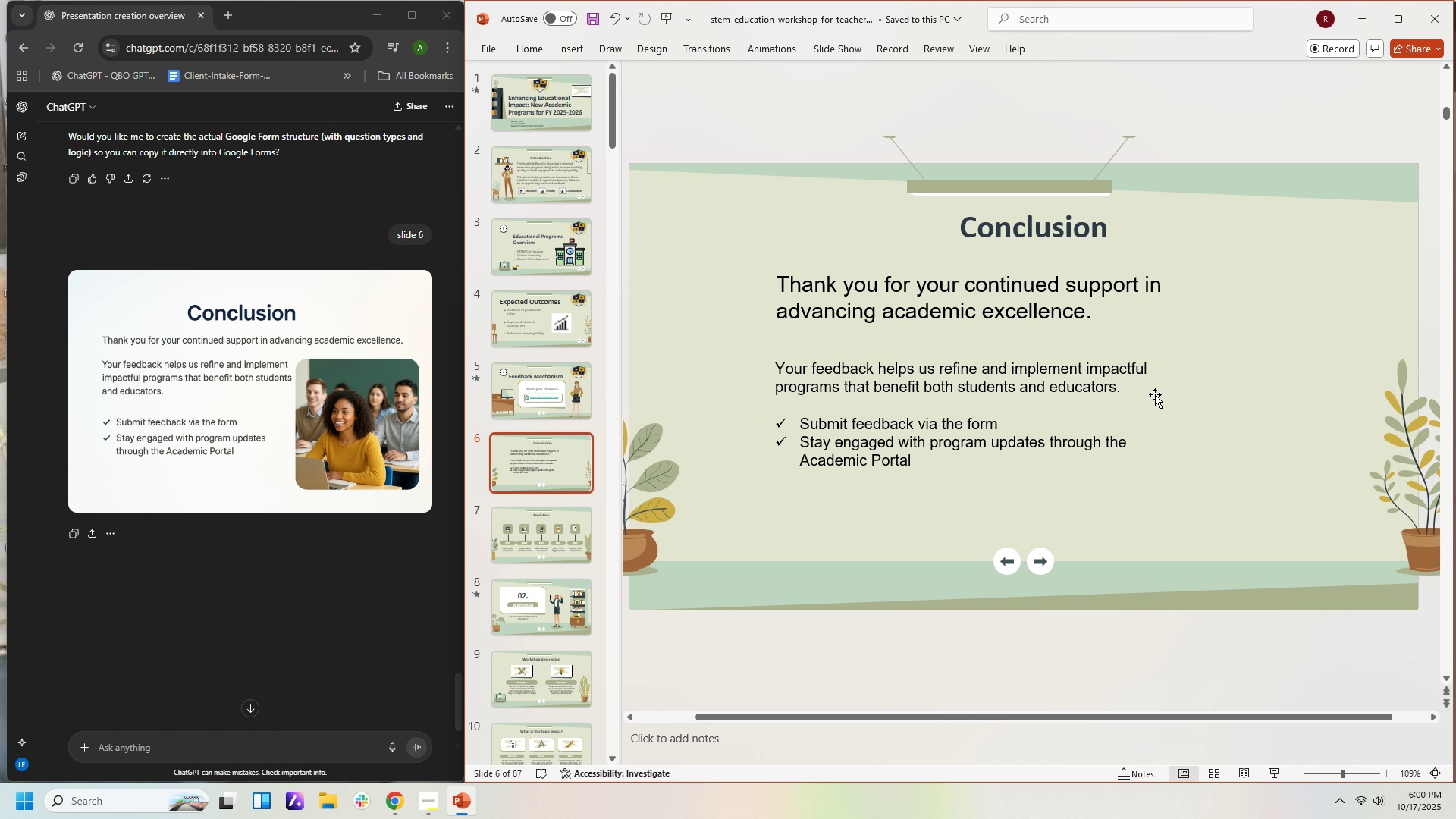 
left_click([1119, 370])
 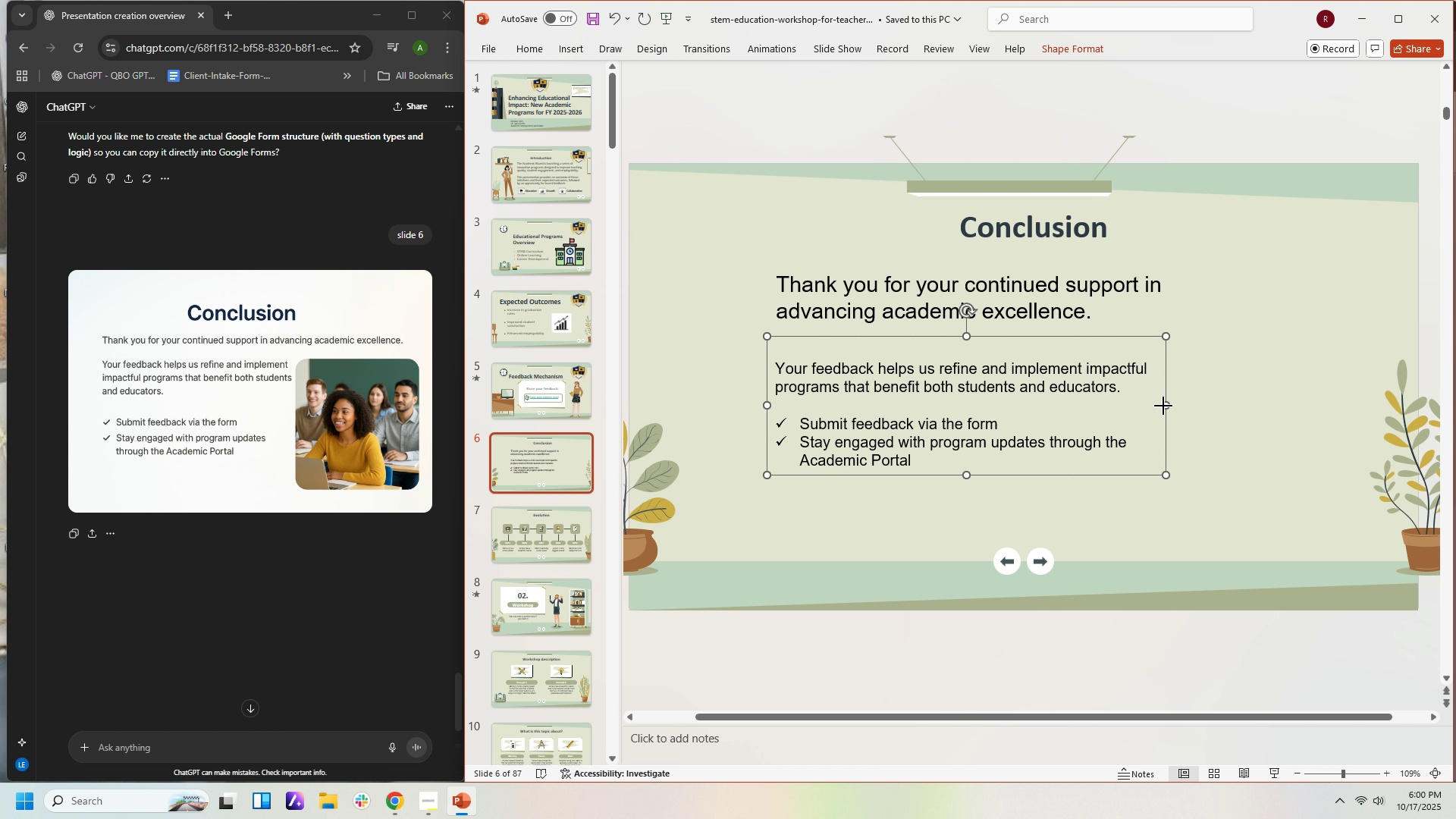 
mouse_move([1134, 405])
 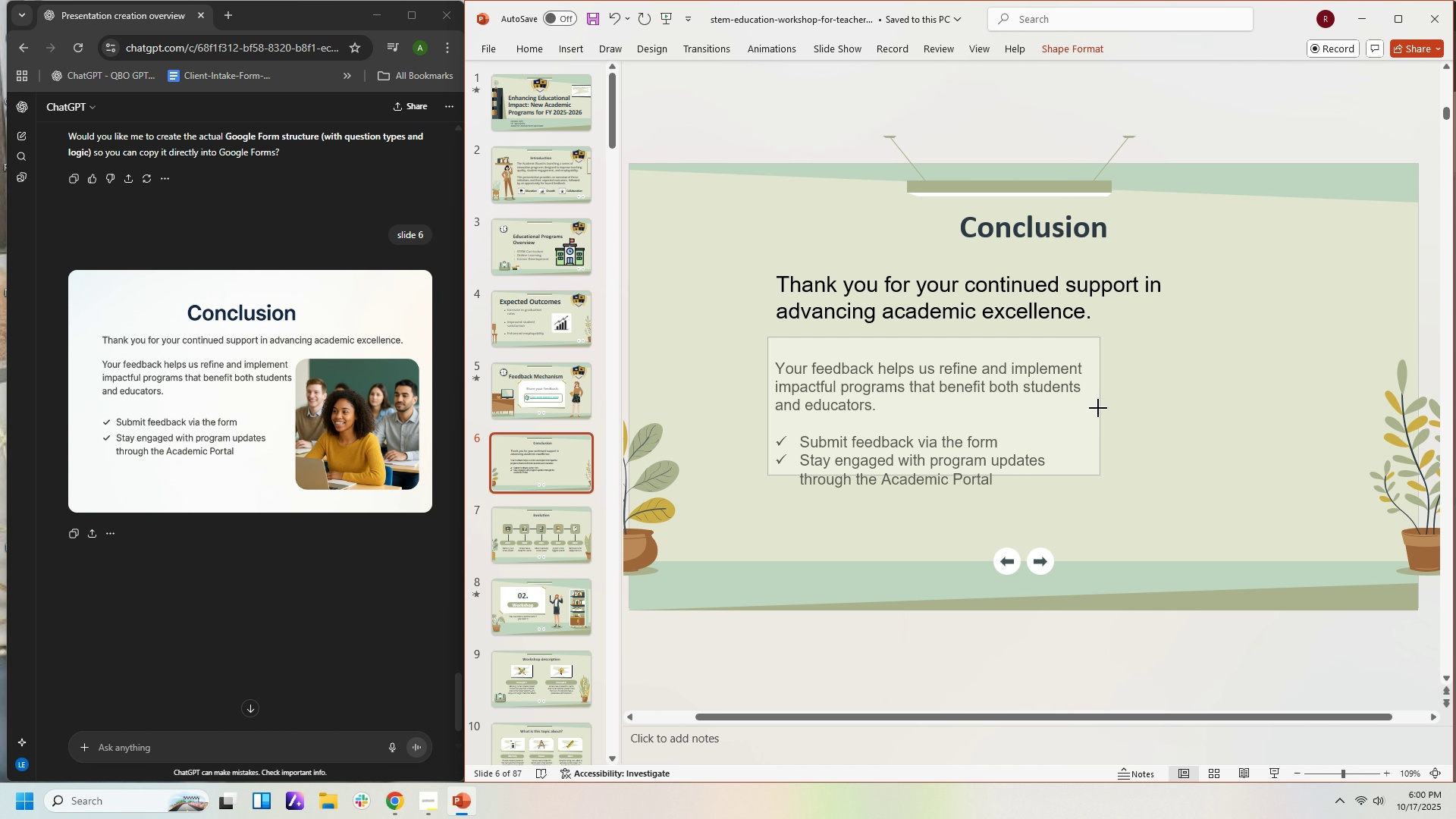 
wait(6.46)
 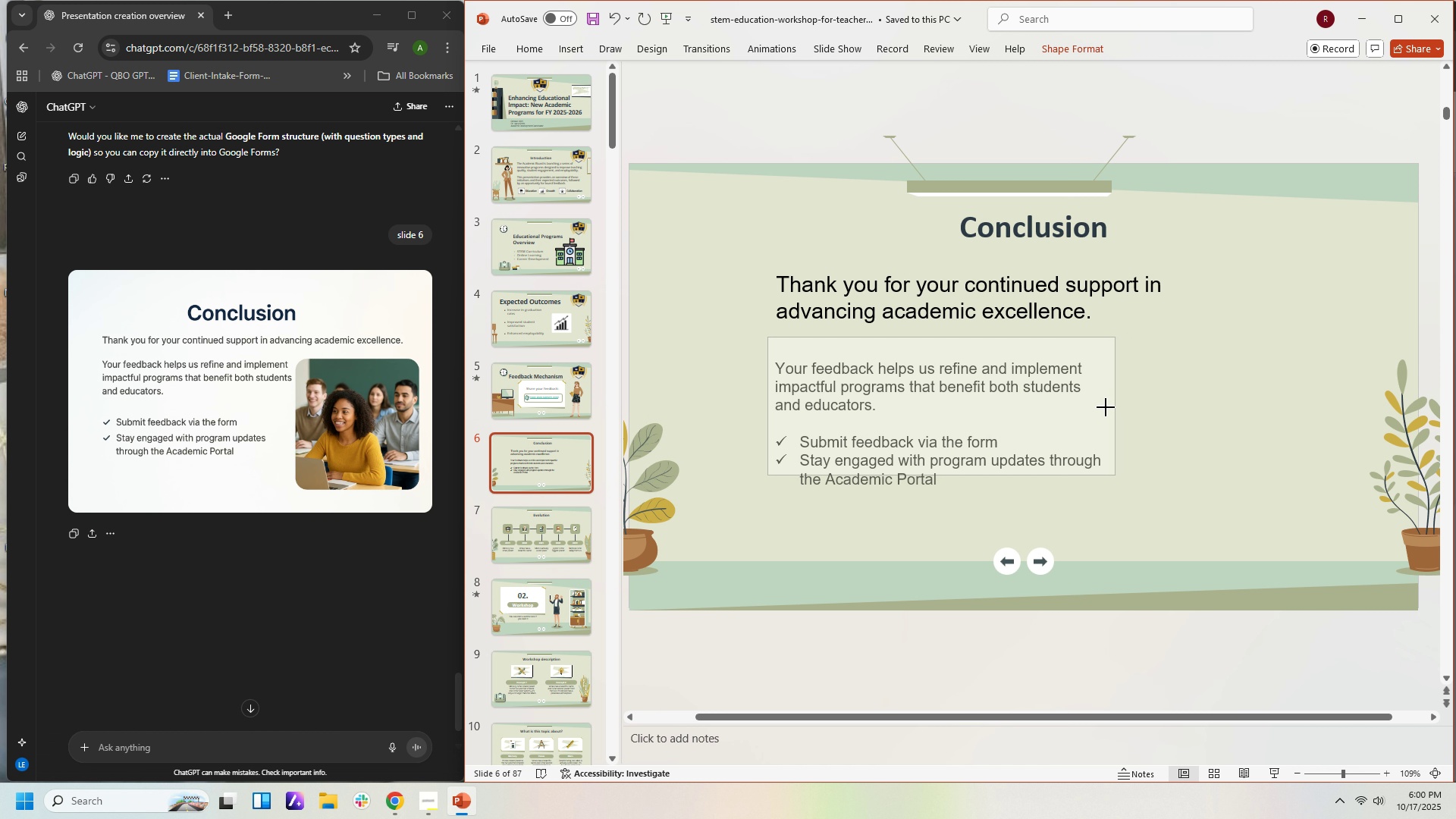 
left_click([1147, 457])
 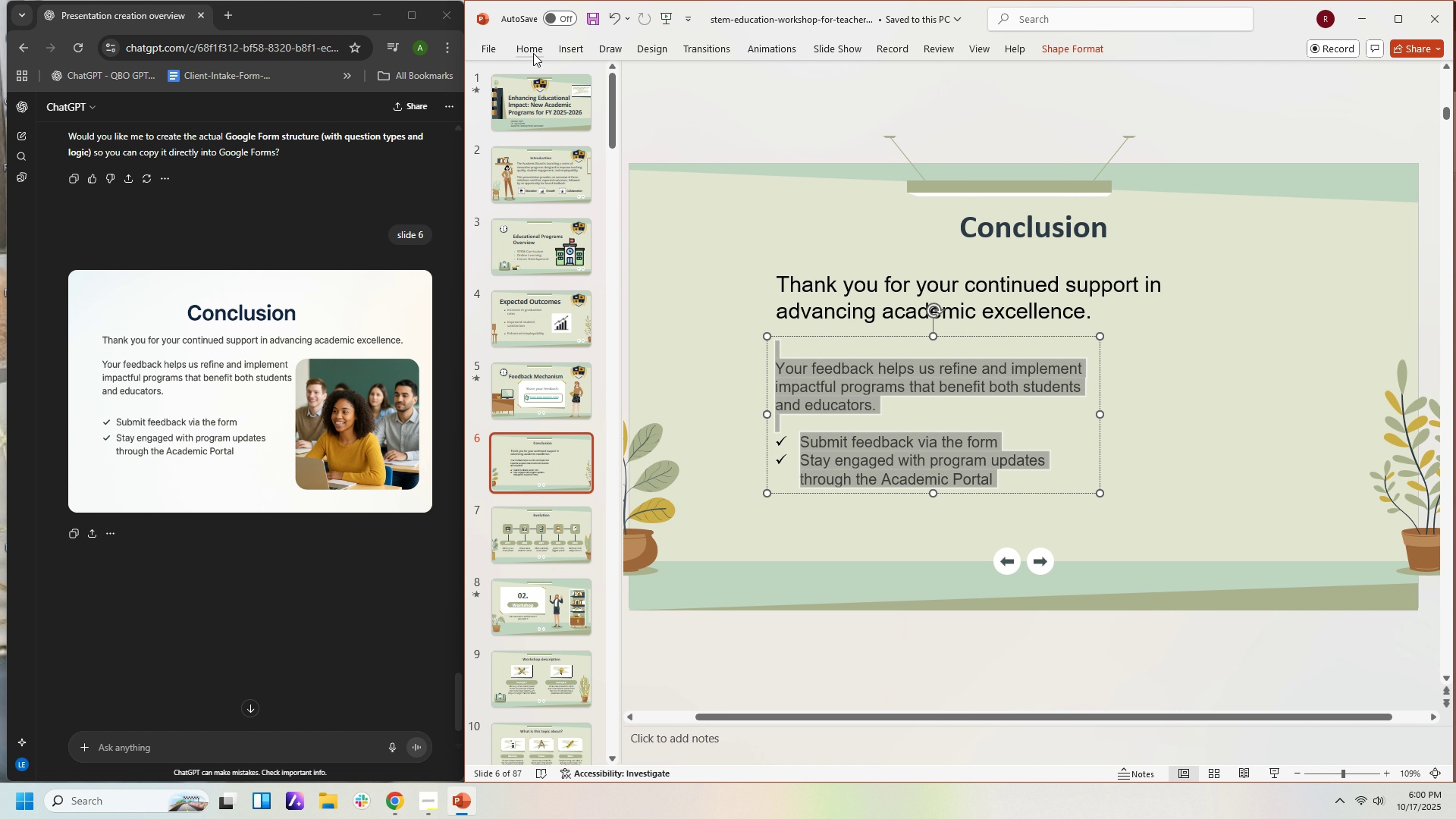 
left_click([528, 50])
 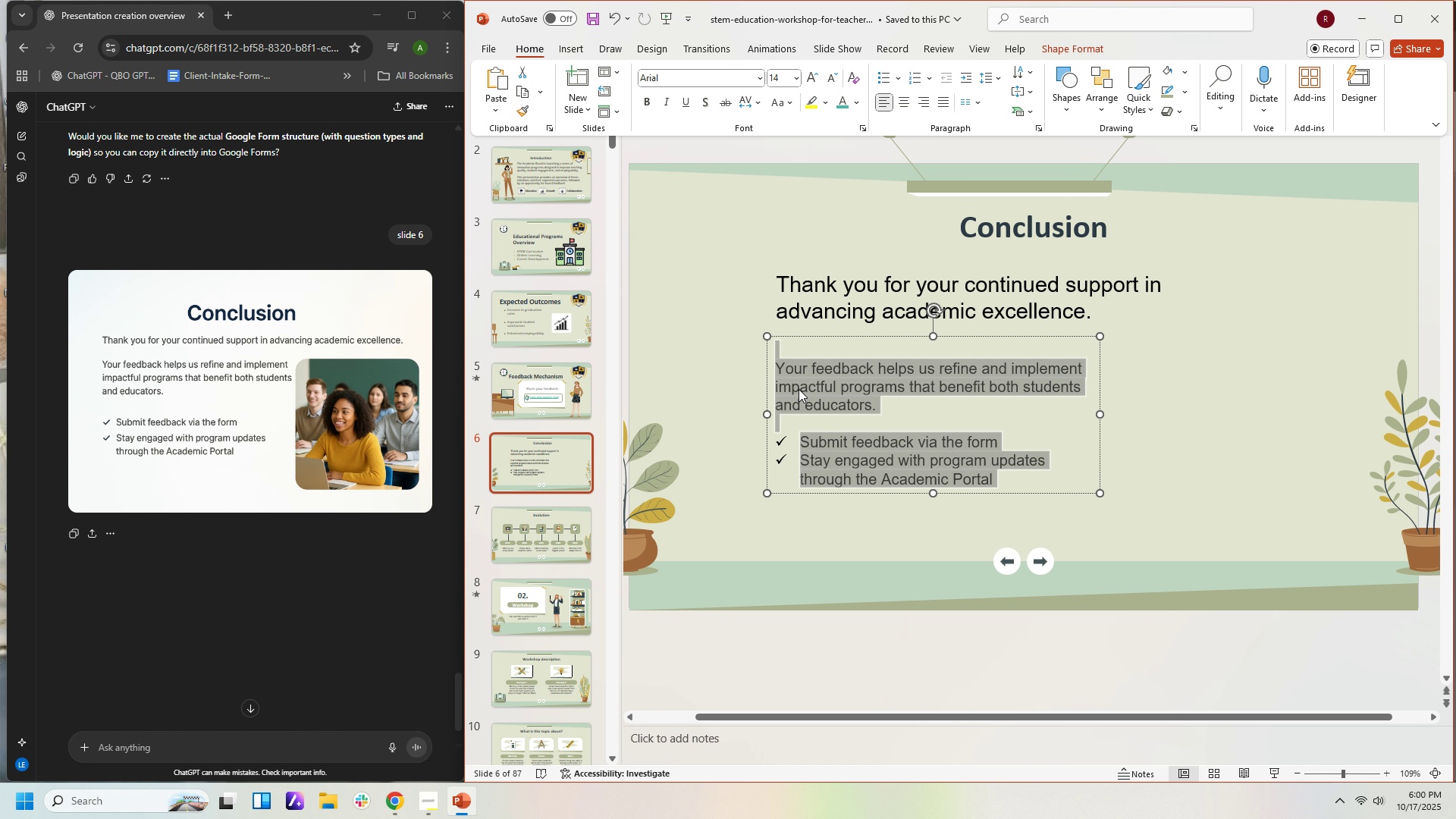 
left_click([799, 389])
 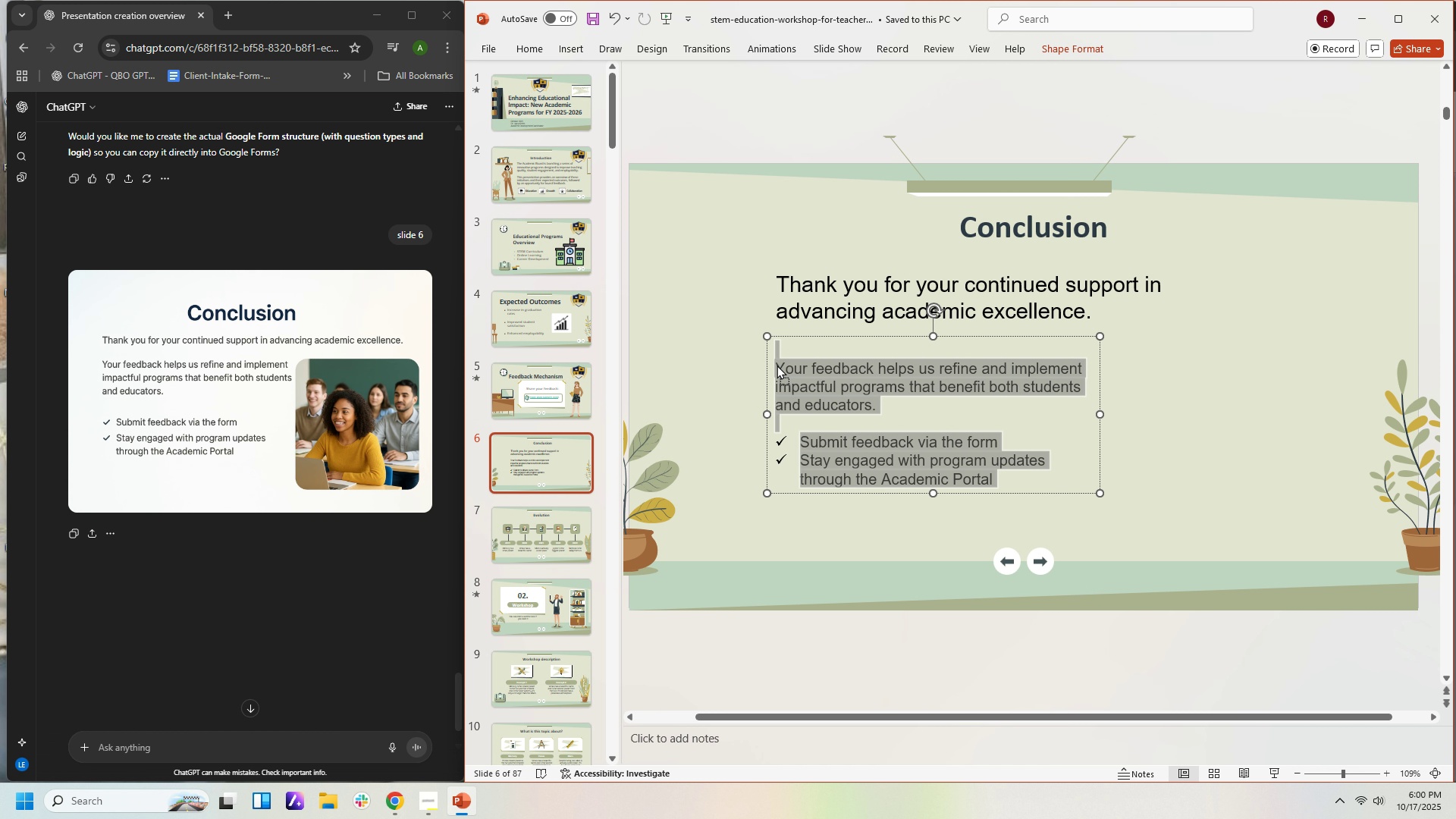 
left_click([777, 365])
 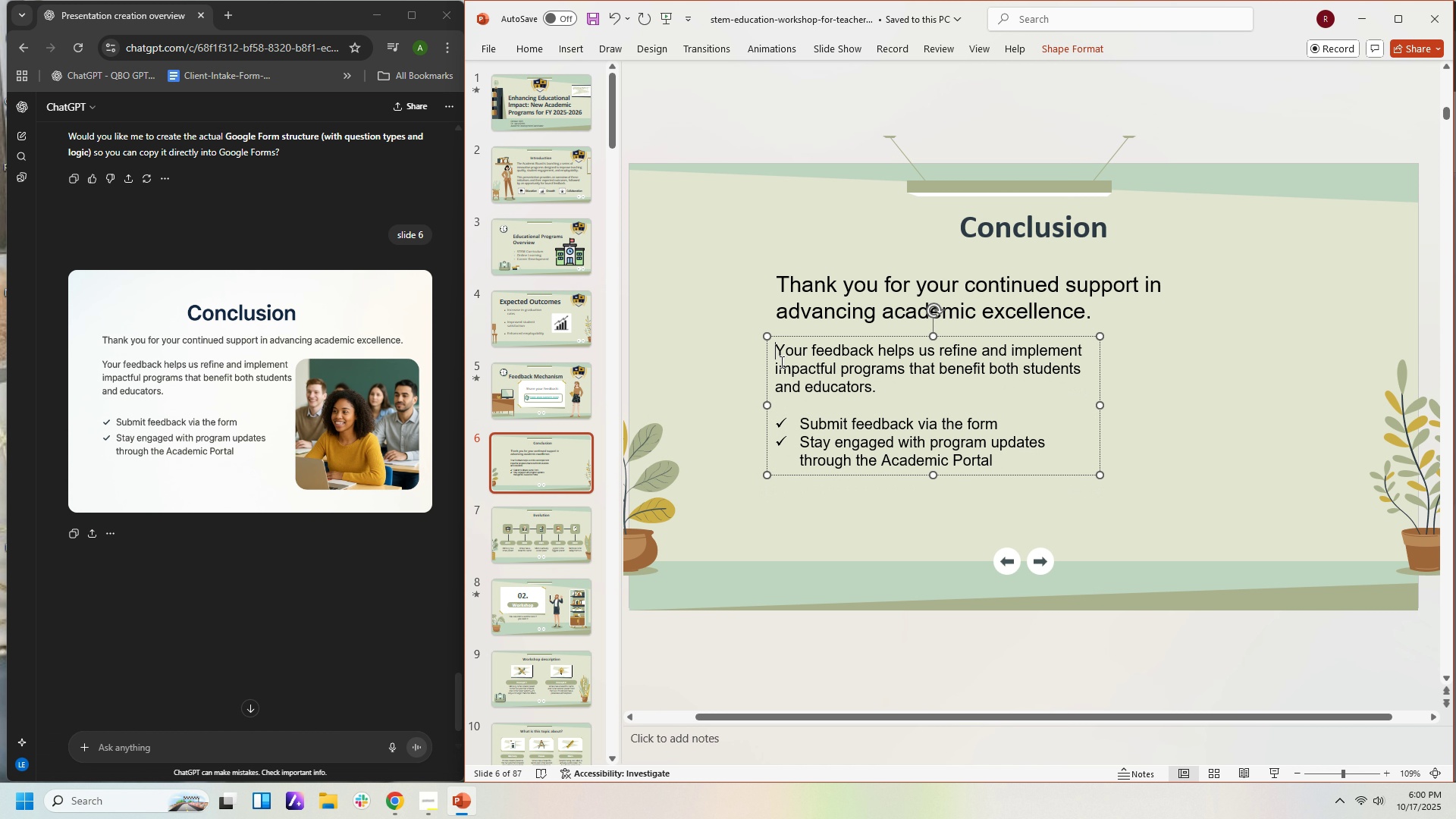 
key(Backspace)
 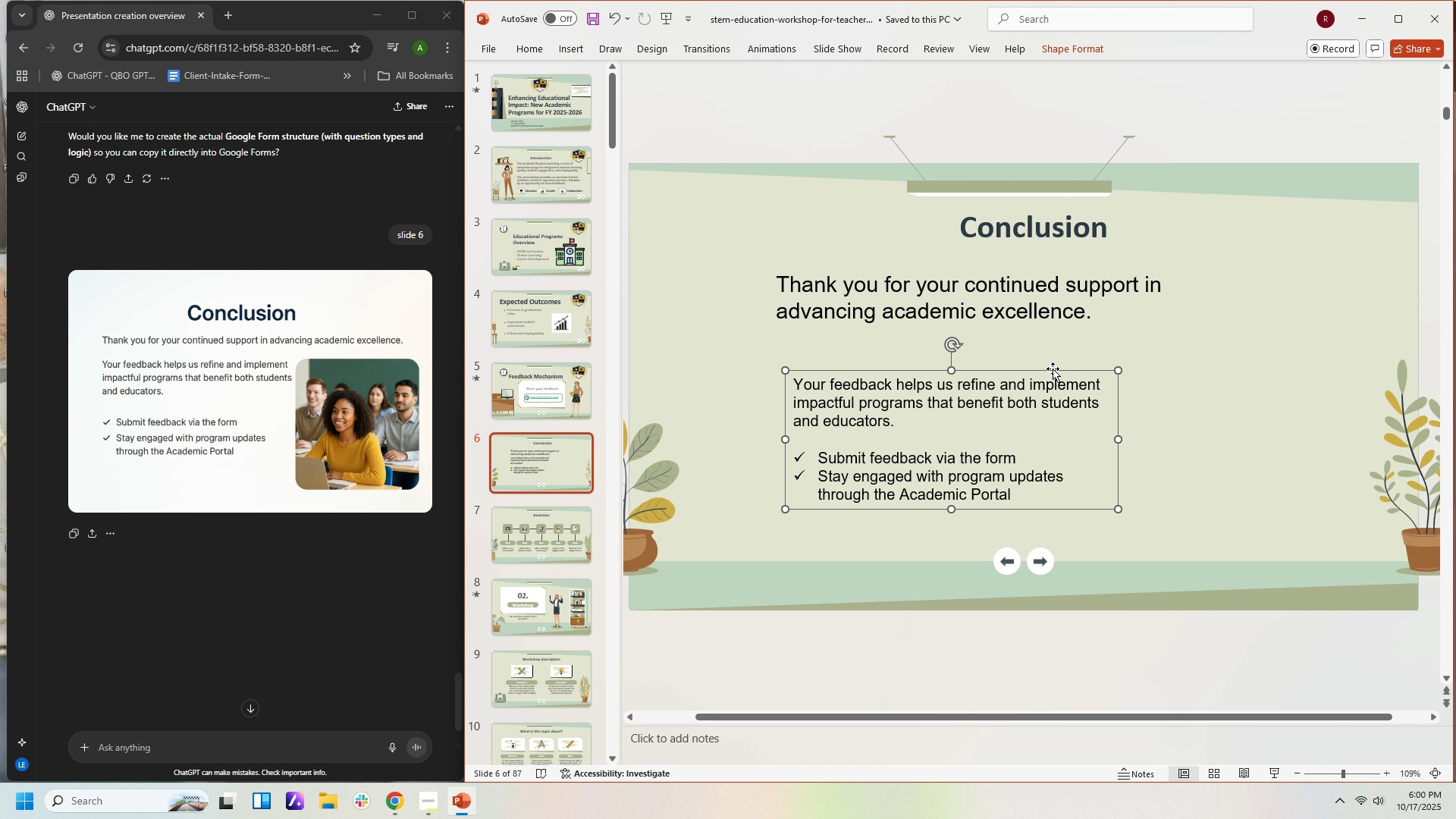 
left_click([1252, 381])
 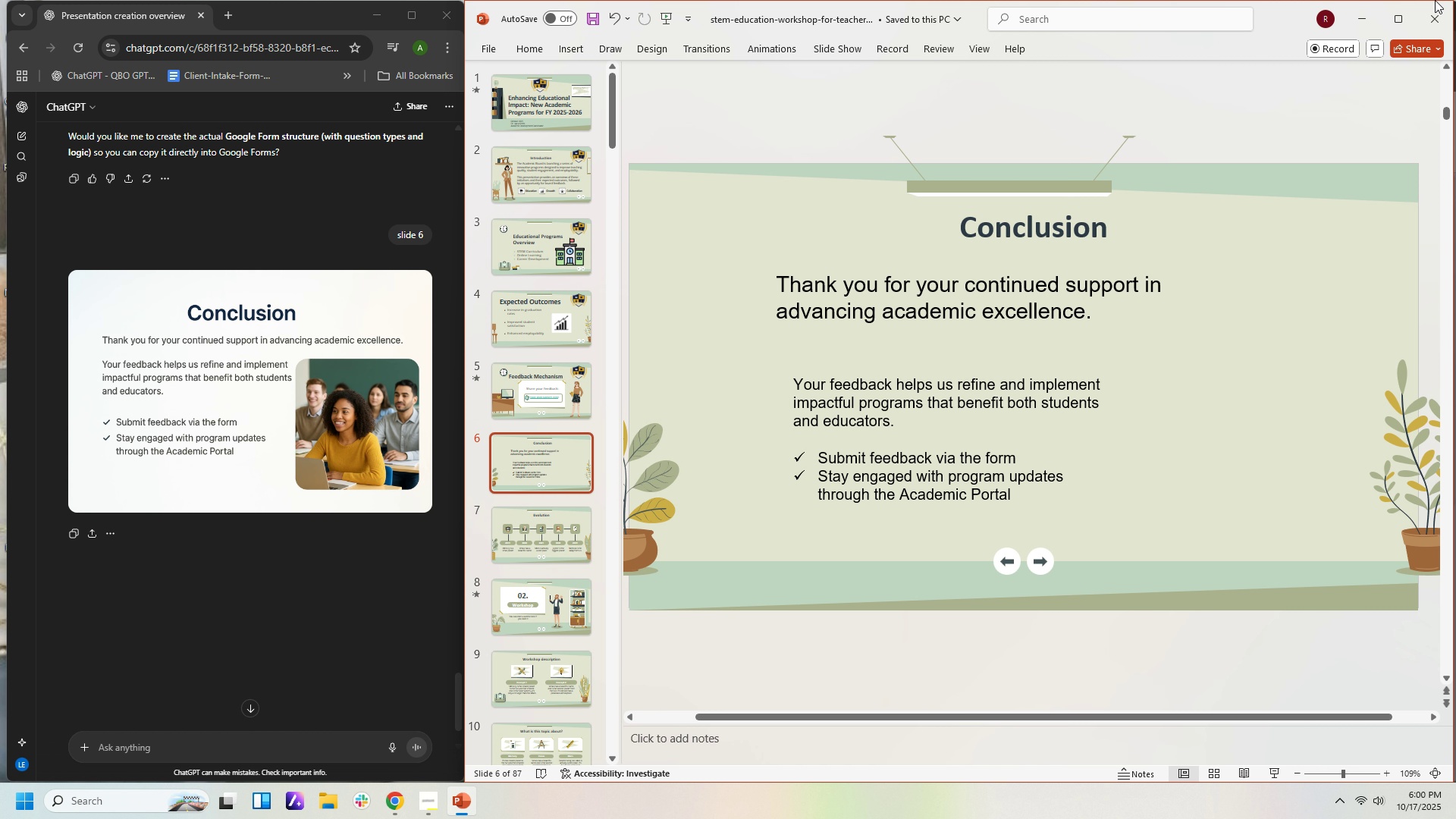 
wait(10.98)
 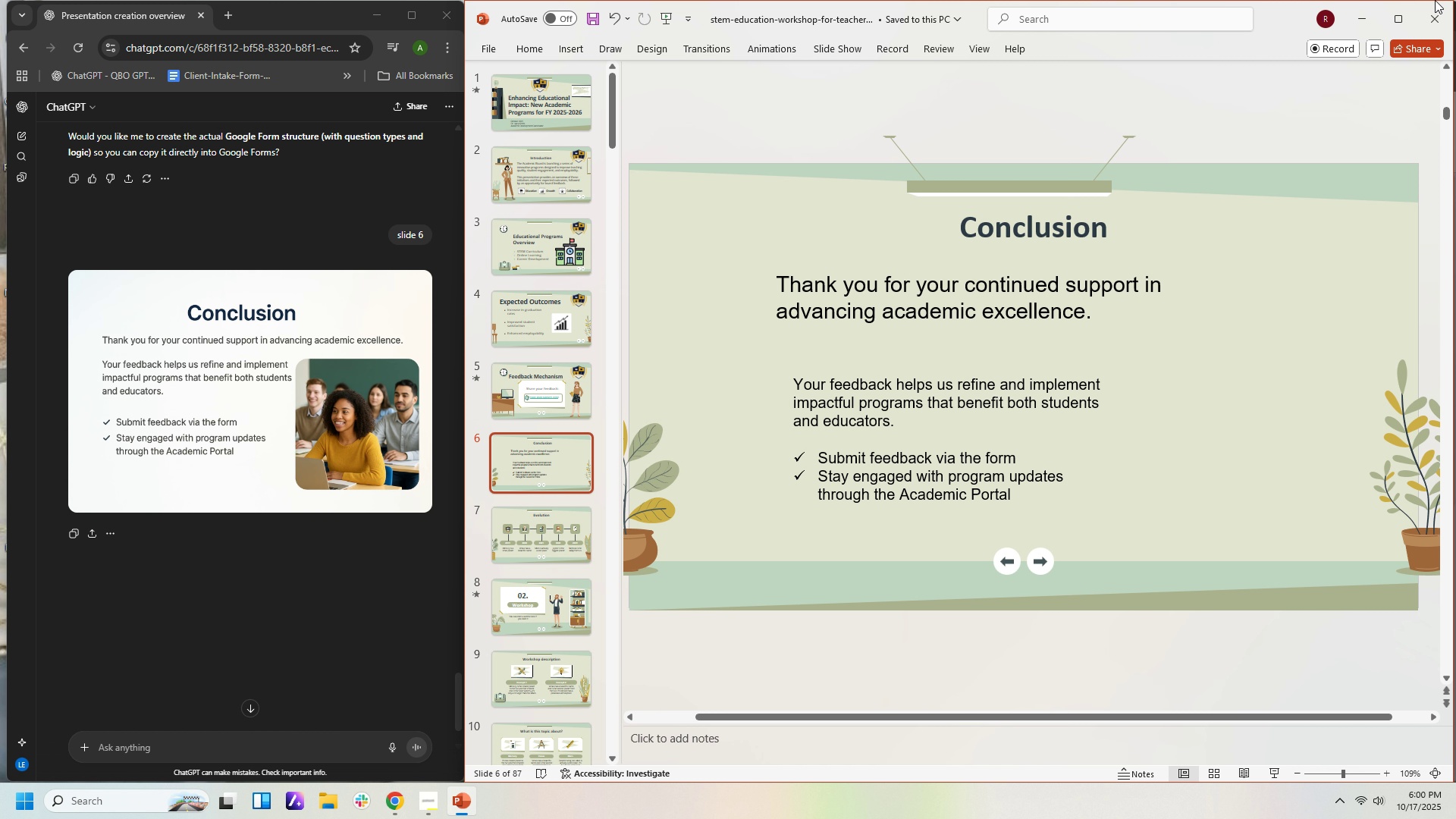 
left_click([397, 799])
 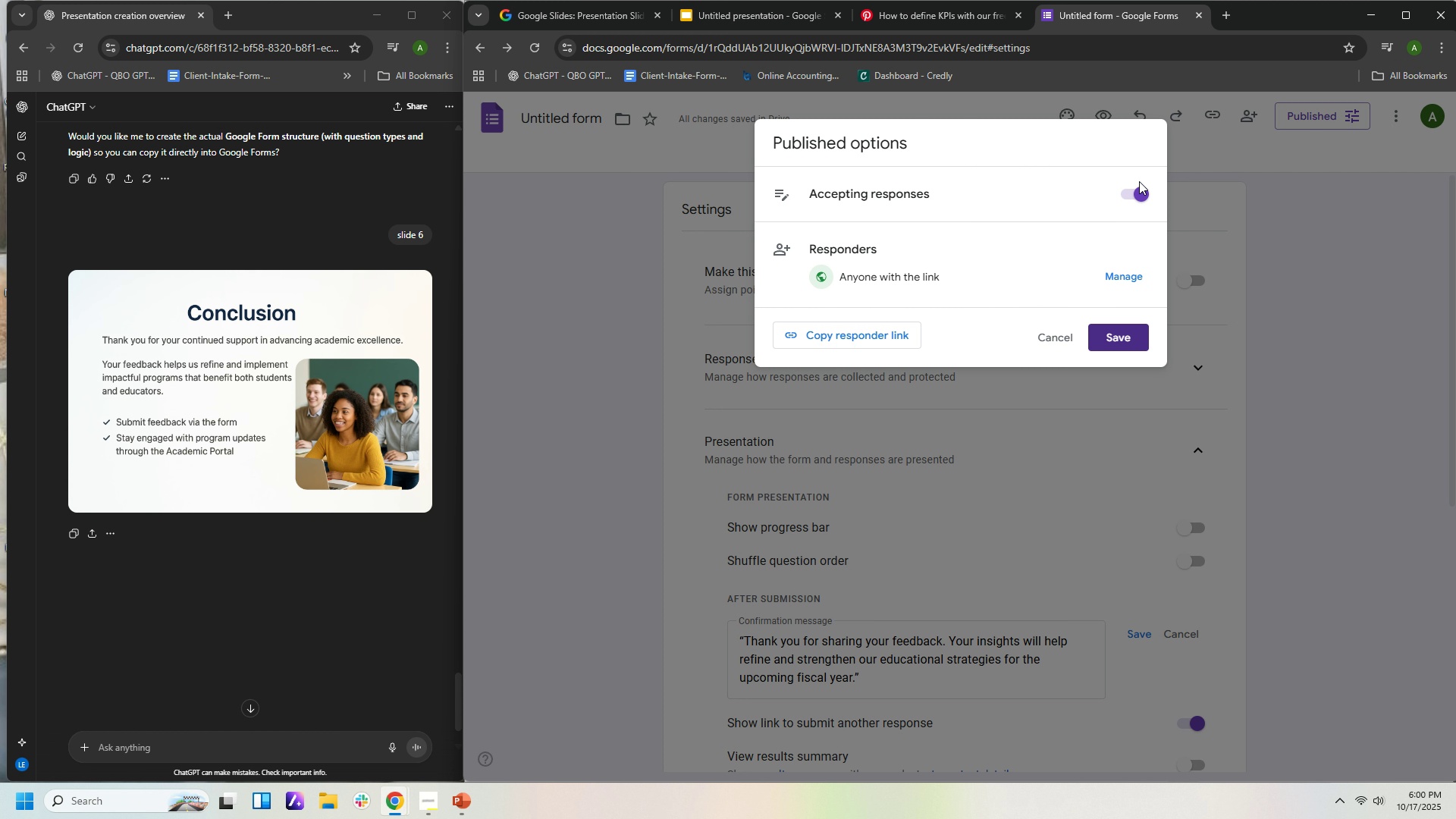 
left_click([921, 22])
 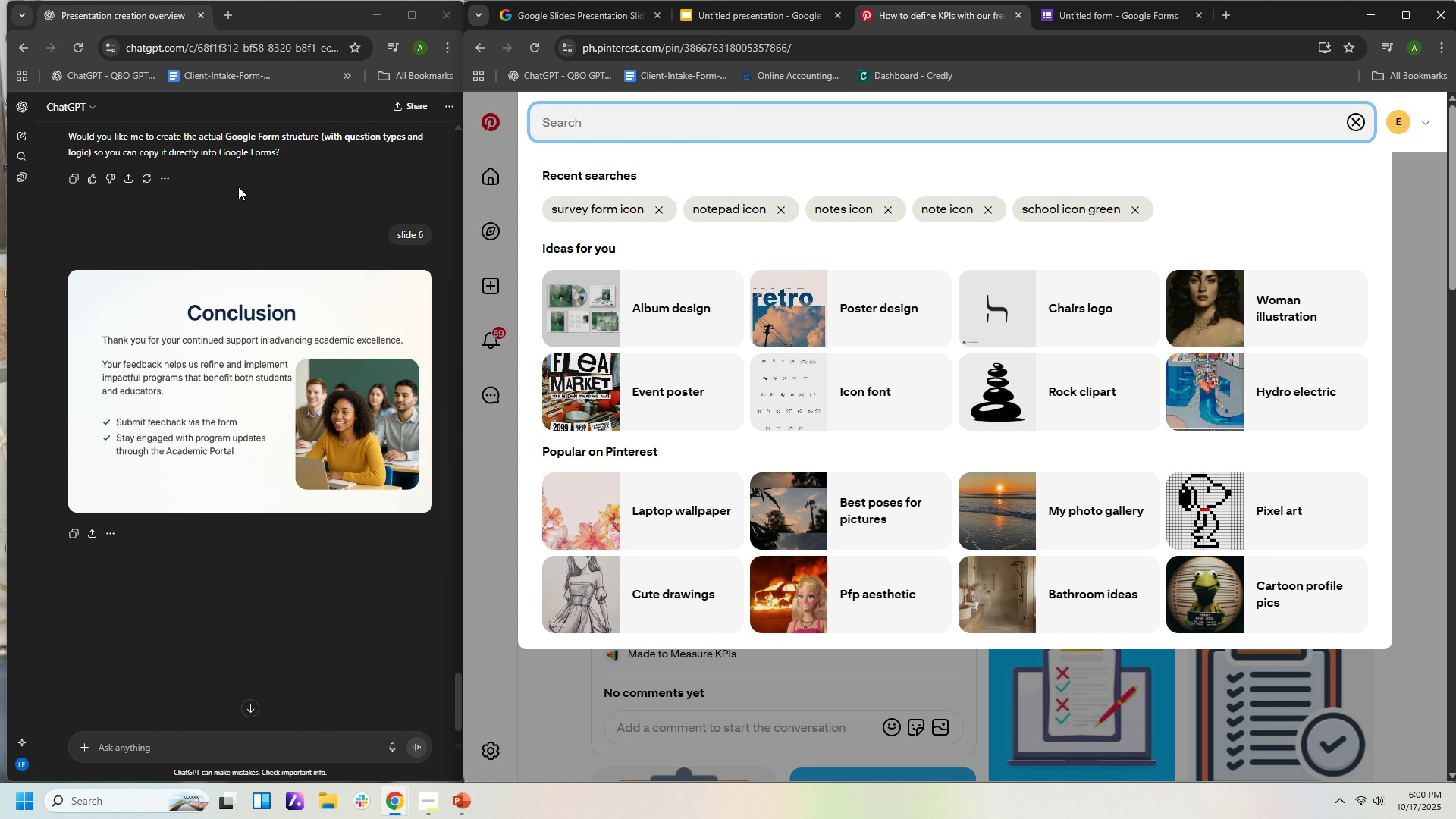 
type(acade,)
key(Backspace)
type(mic excellence)
 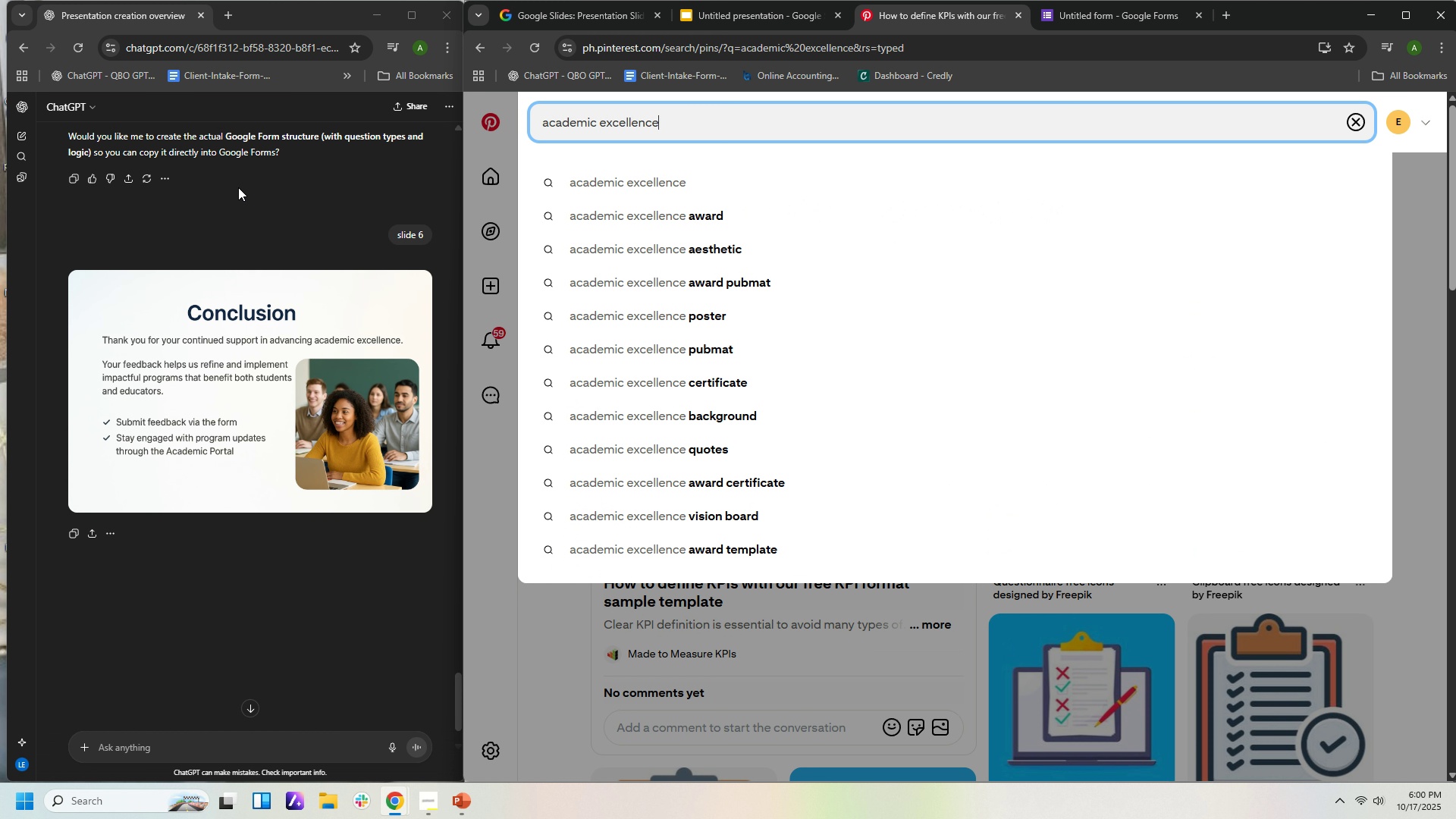 
key(Enter)
 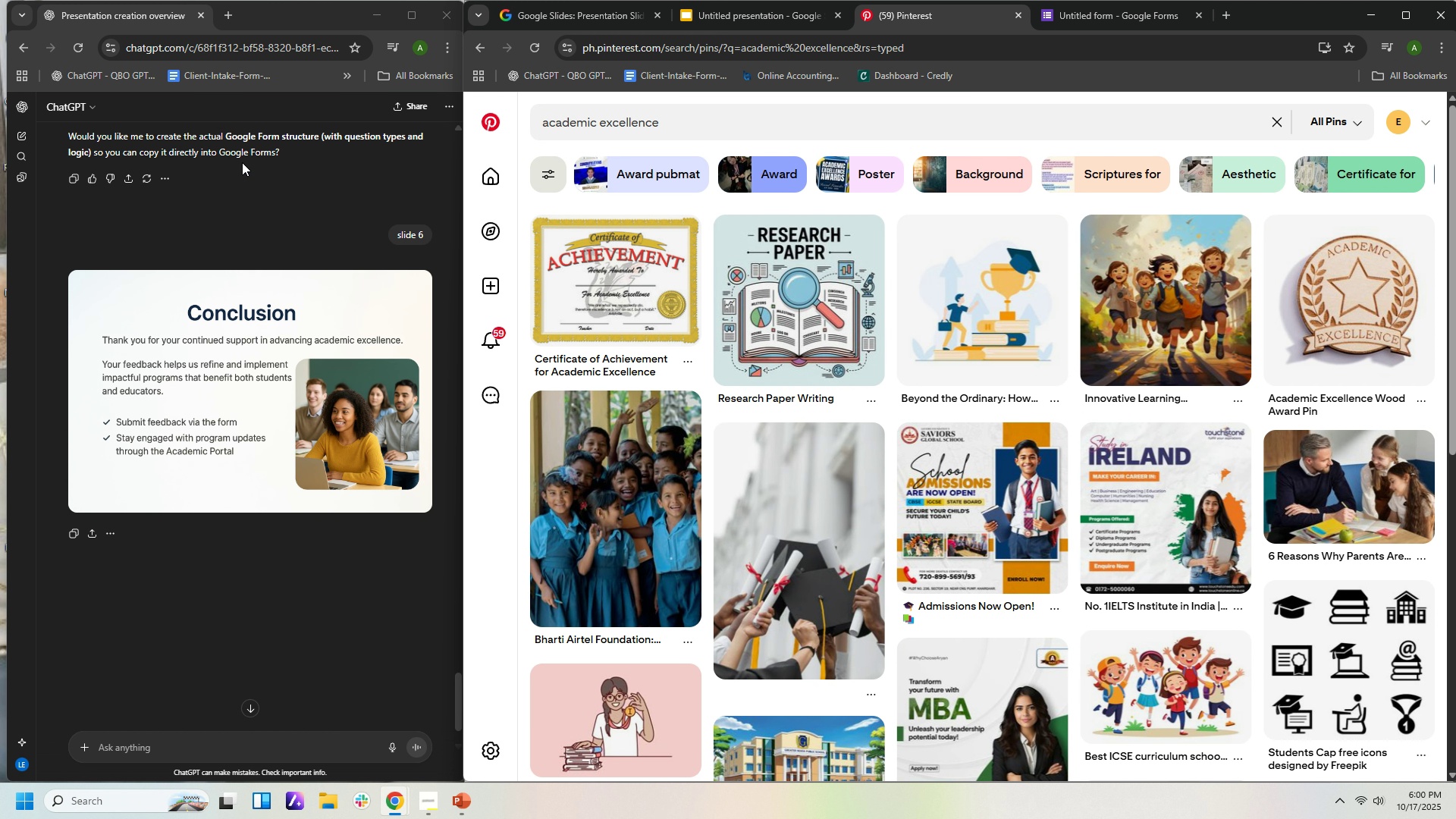 
scroll: coordinate [1081, 364], scroll_direction: down, amount: 3.0
 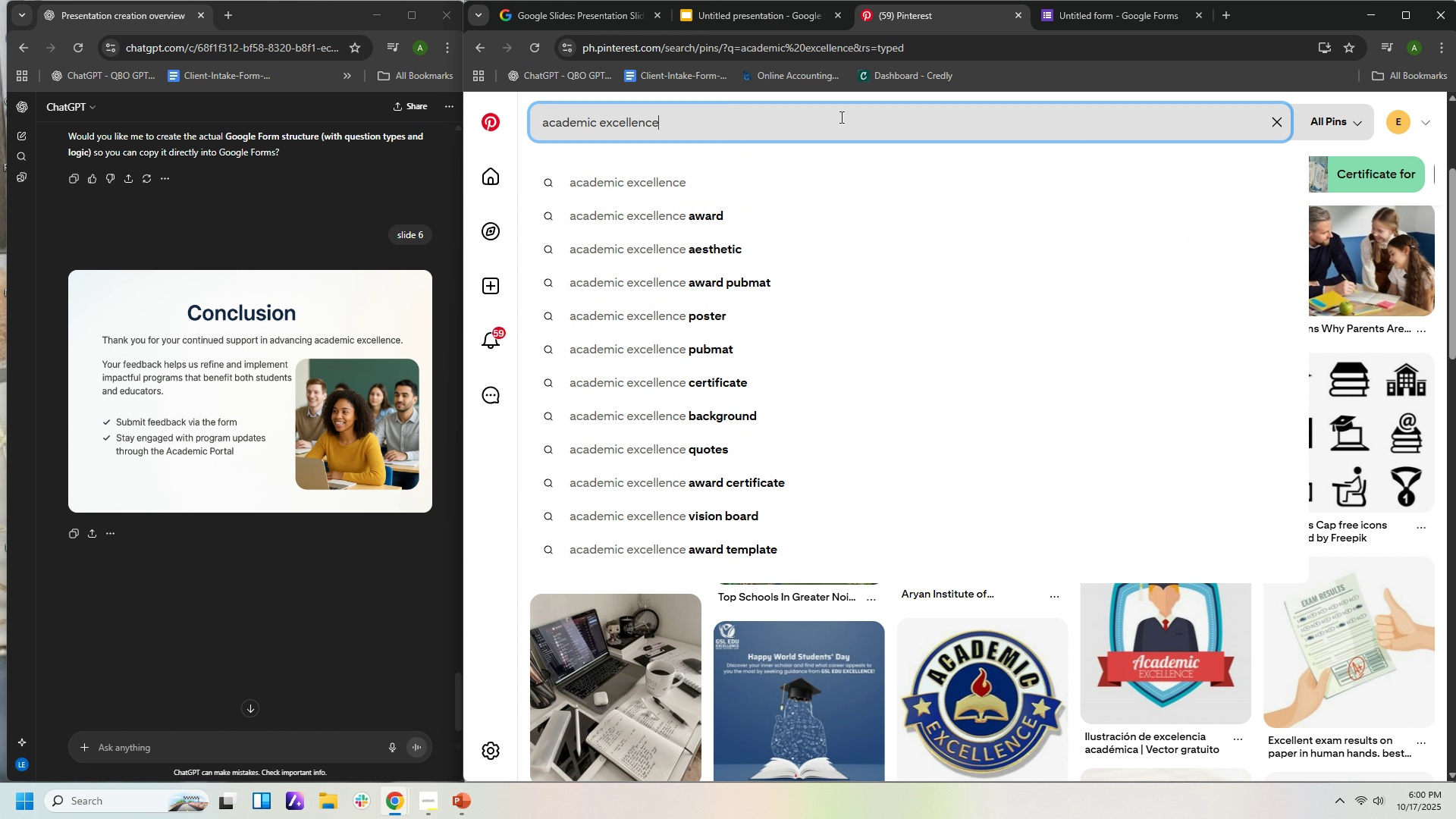 
type( callsroom)
key(Backspace)
key(Backspace)
key(Backspace)
key(Backspace)
key(Backspace)
key(Backspace)
key(Backspace)
key(Backspace)
type(lassreom)
key(Backspace)
key(Backspace)
key(Backspace)
type(r)
key(Backspace)
key(Backspace)
type(room)
 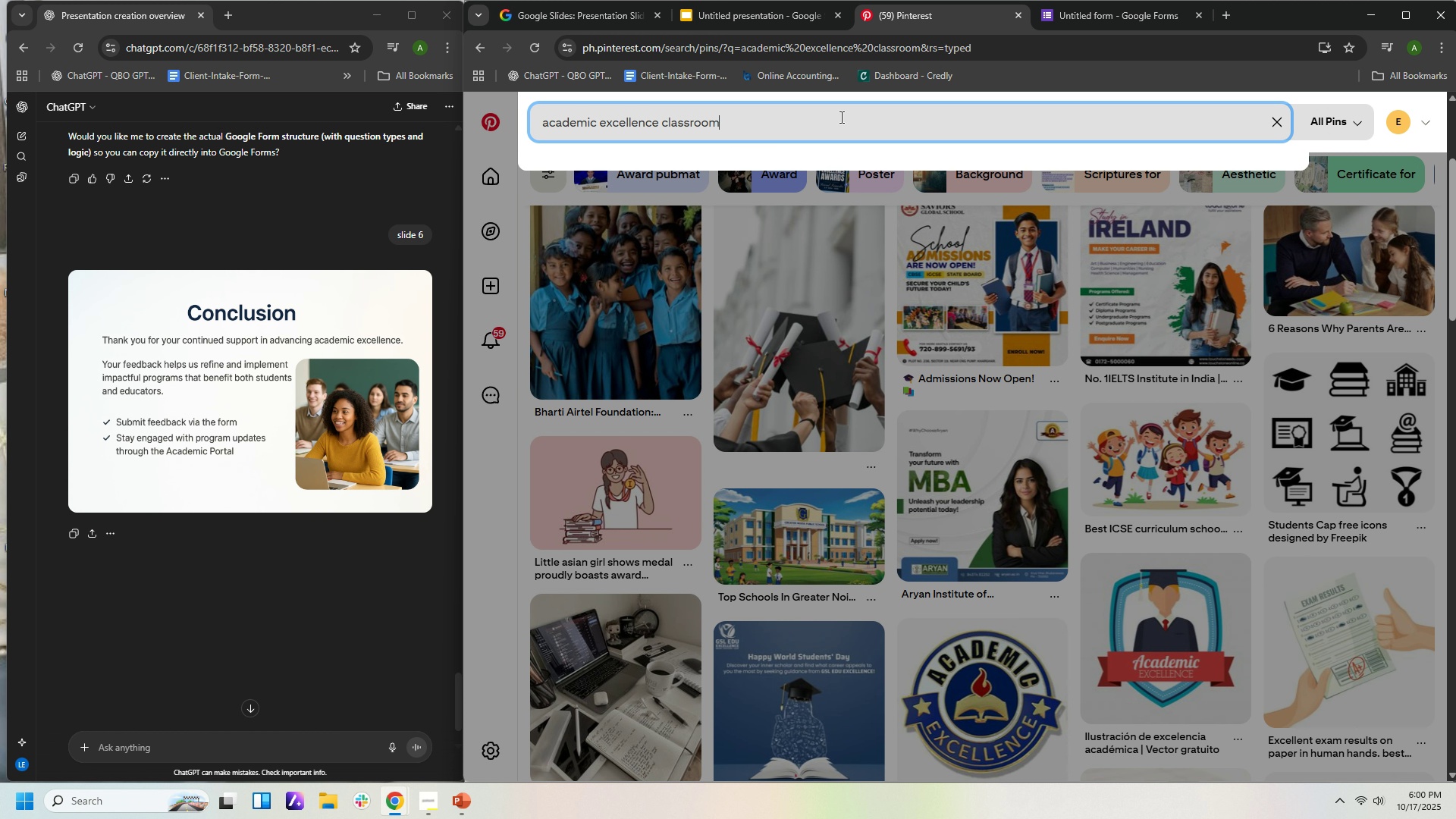 
key(Enter)
 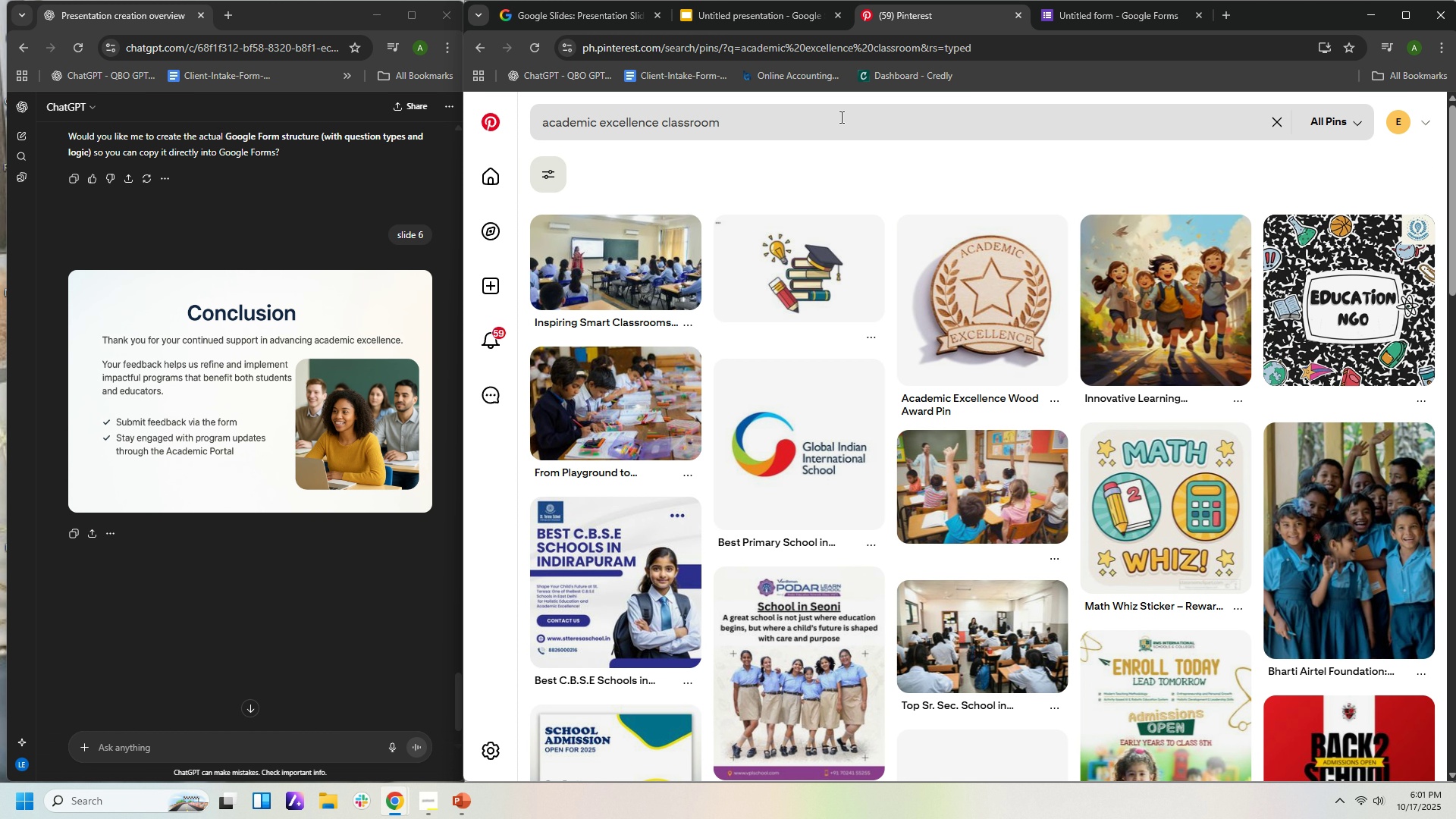 
wait(7.32)
 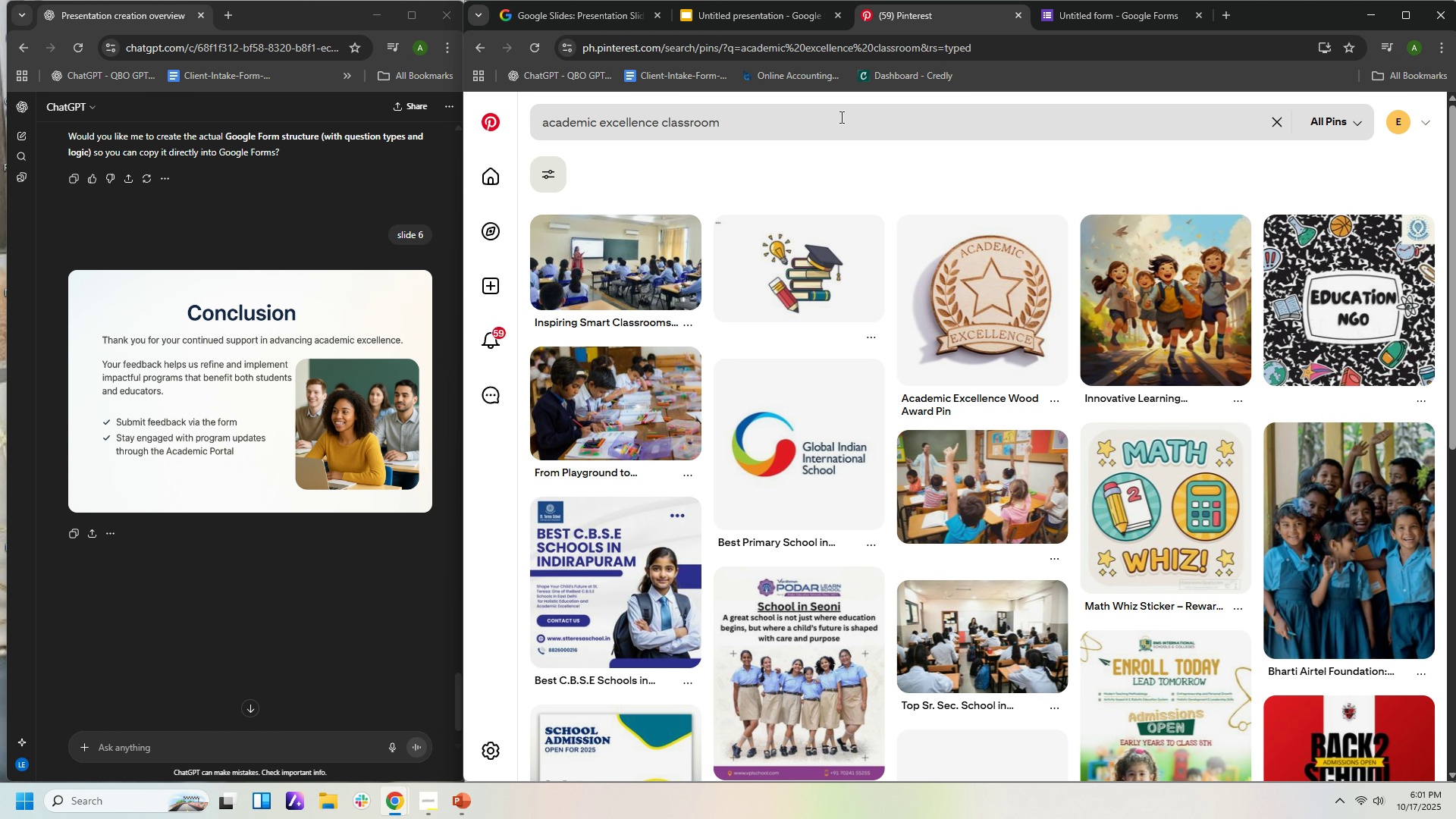 
scroll: coordinate [1084, 539], scroll_direction: down, amount: 16.0
 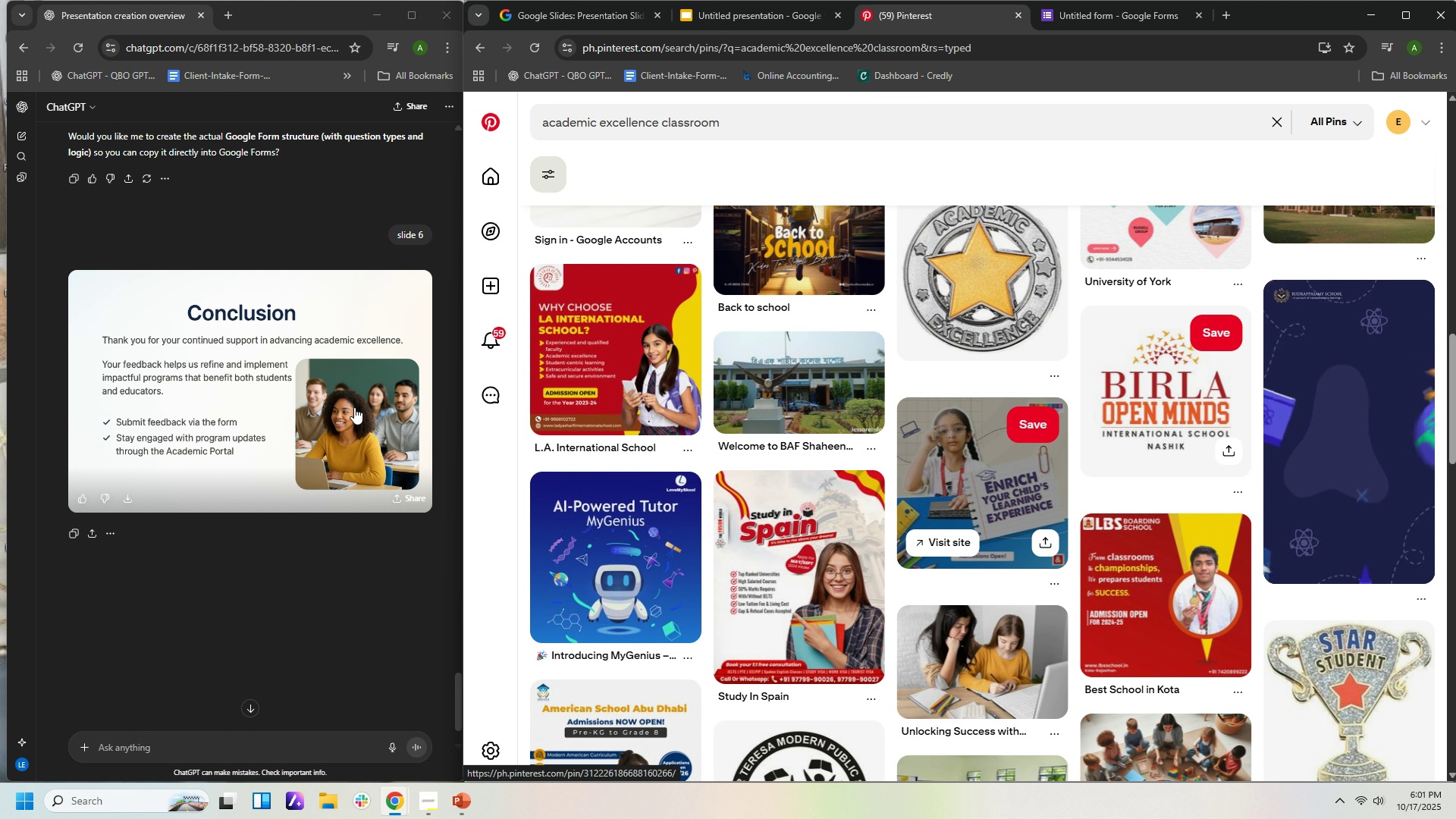 
mouse_move([391, 400])
 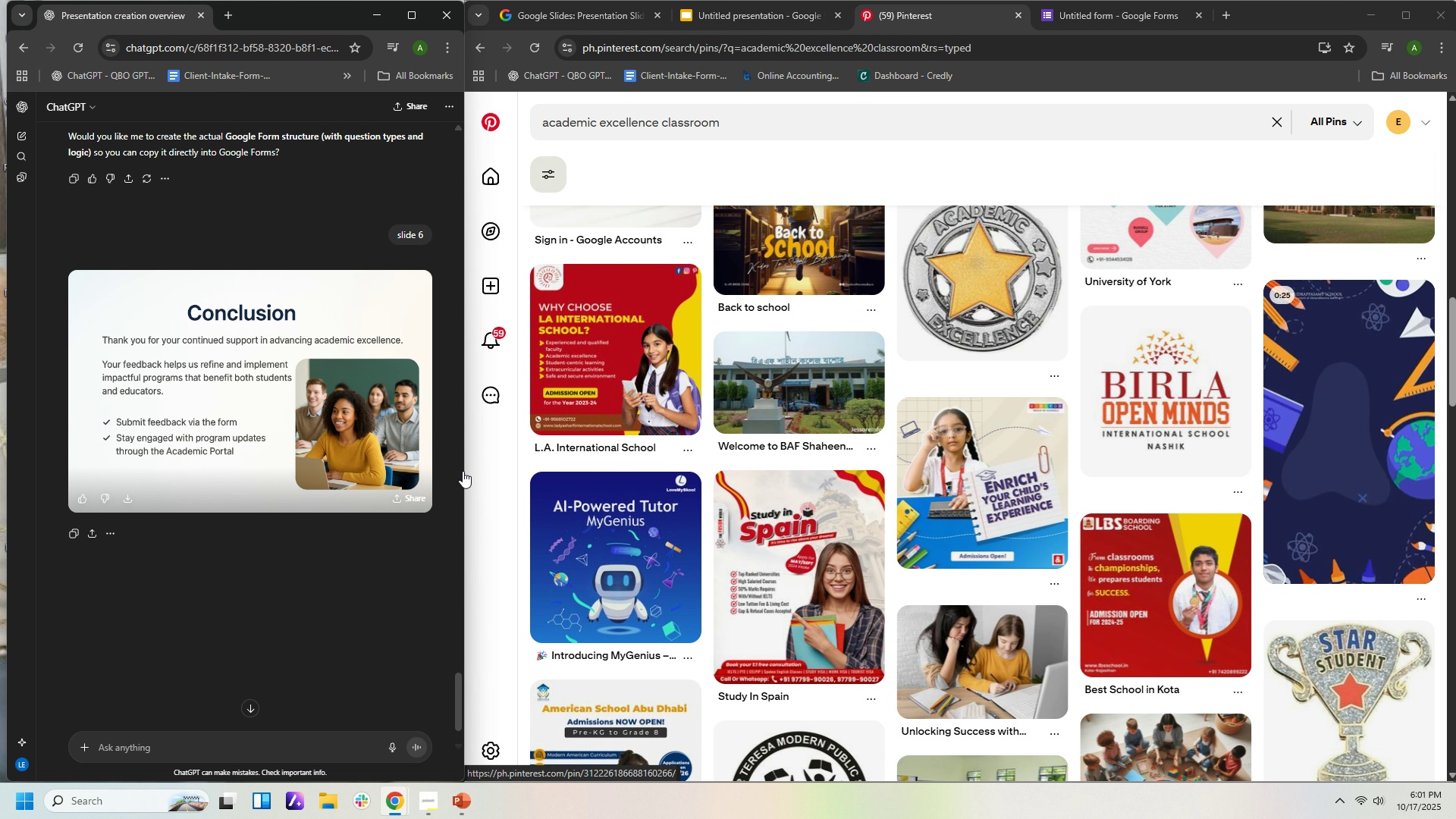 
left_click([463, 471])
 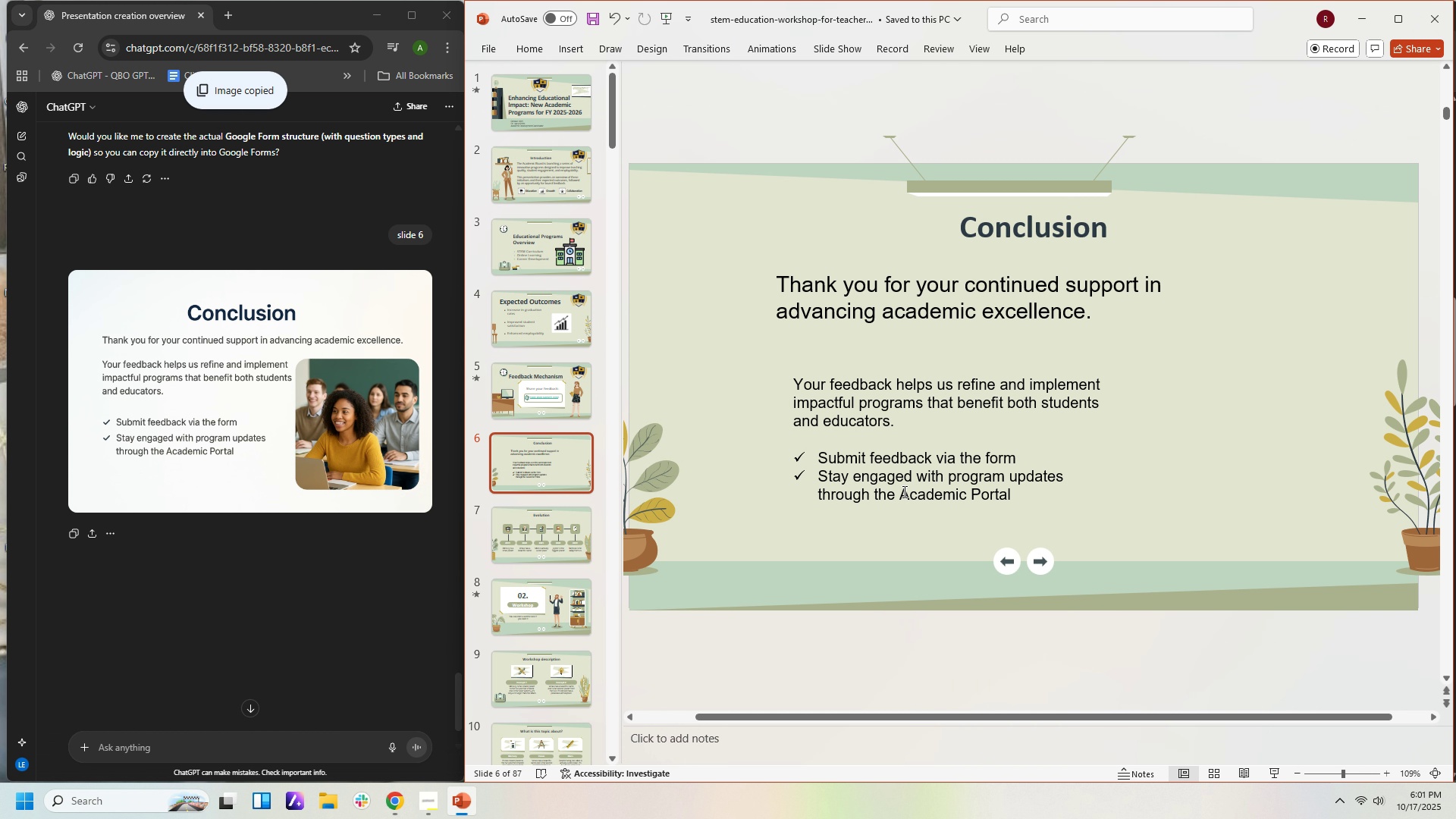 
right_click([1217, 397])
 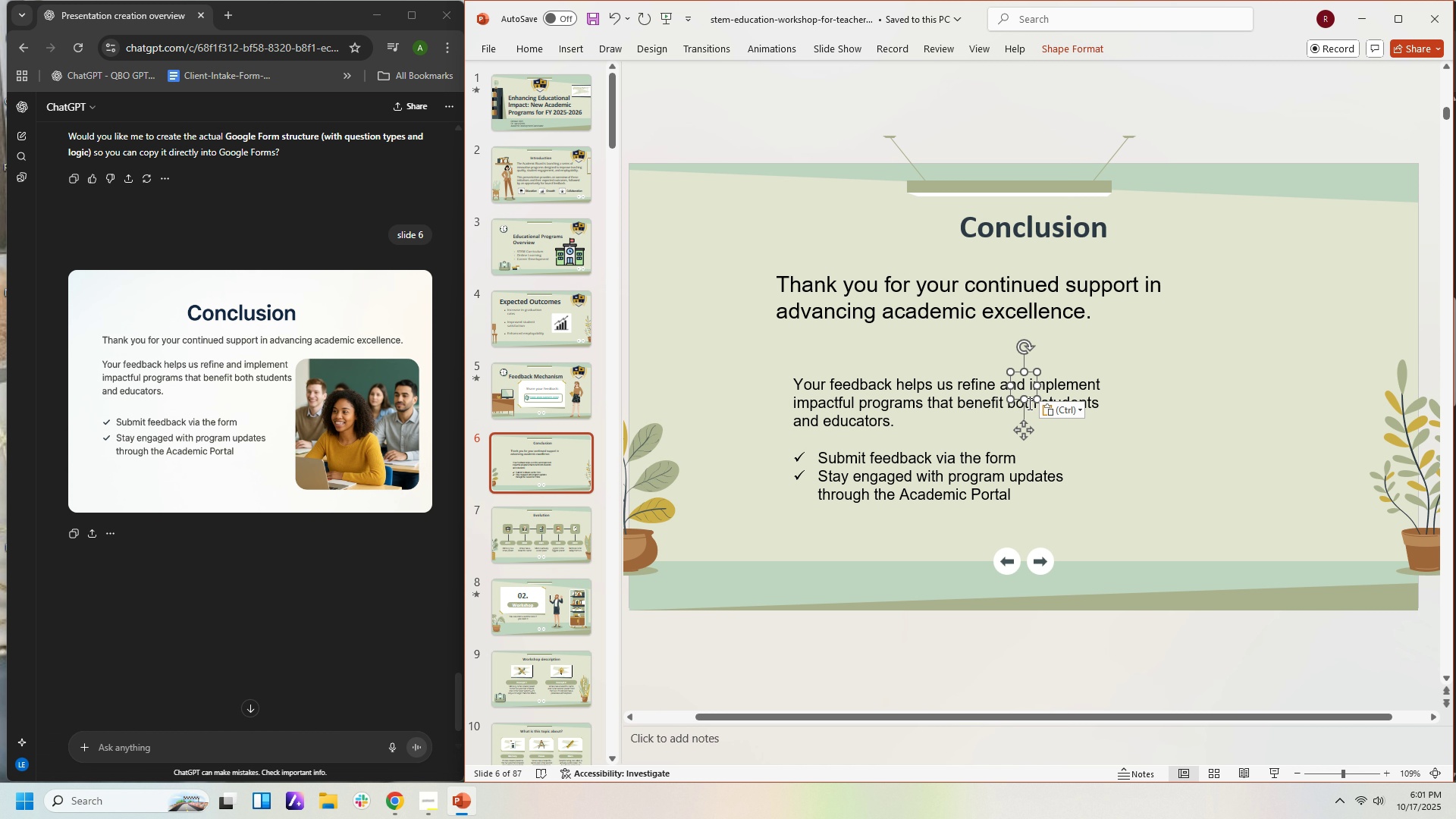 
key(Delete)
 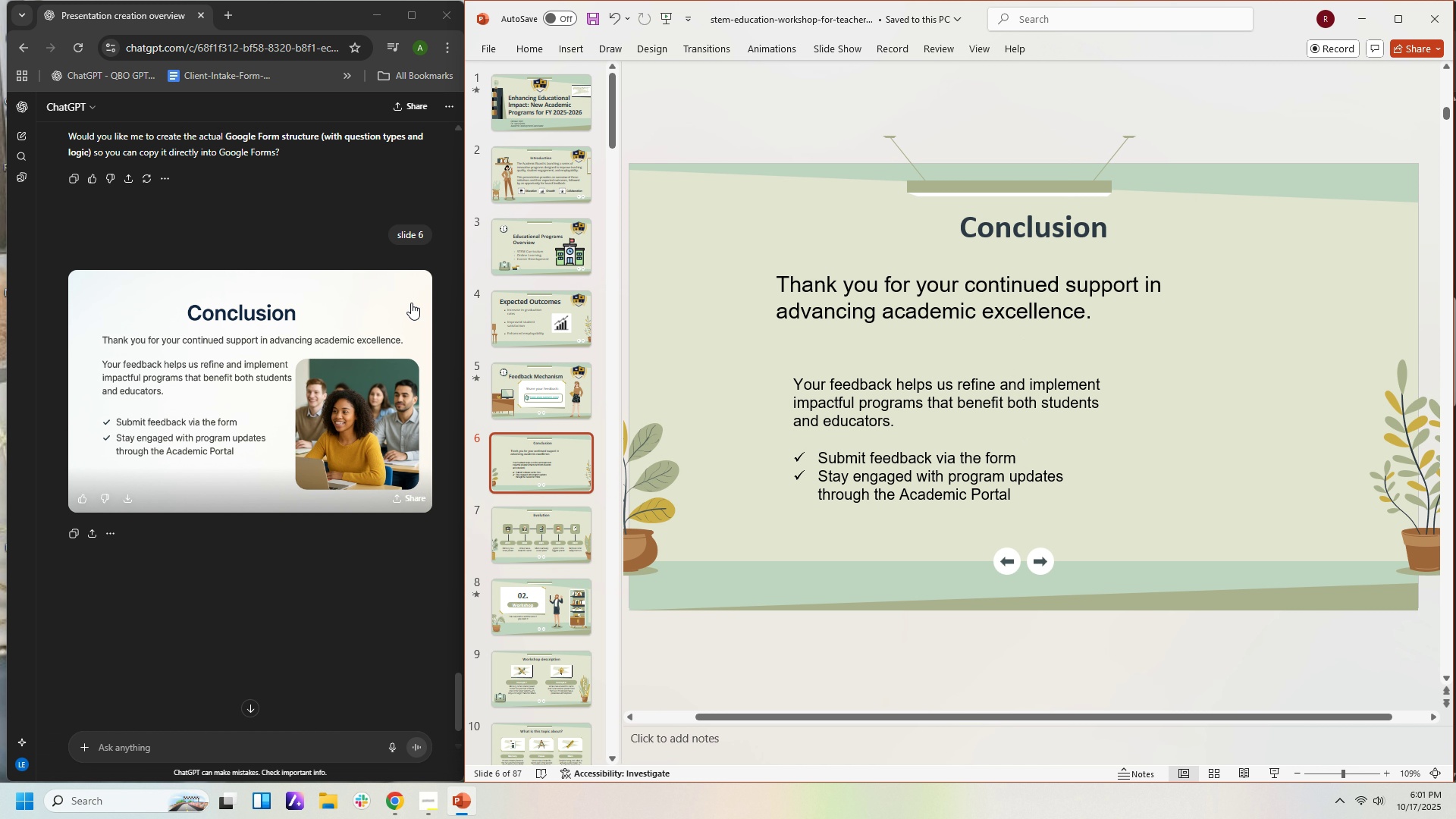 
left_click([411, 303])
 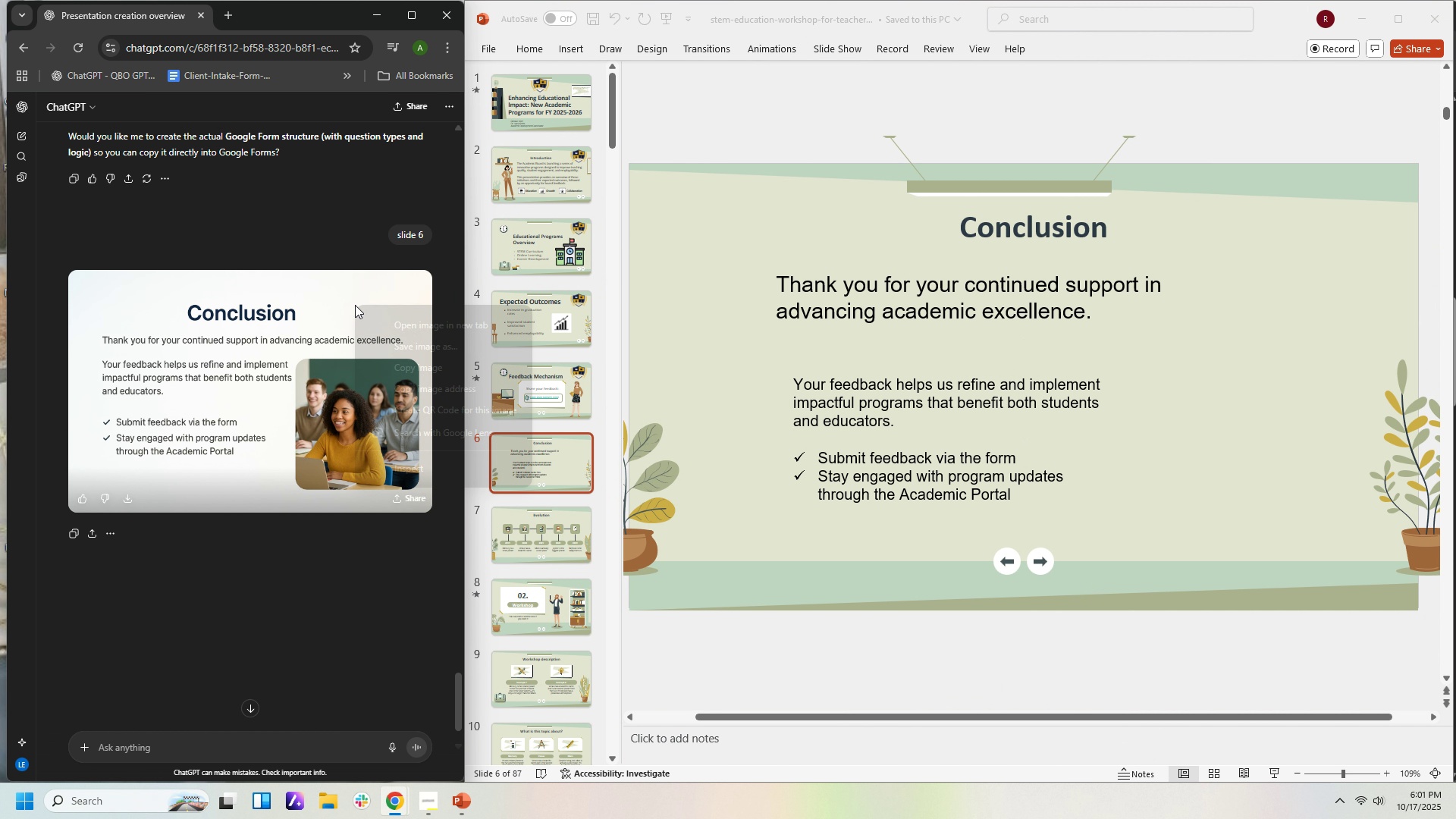 
right_click([355, 305])
 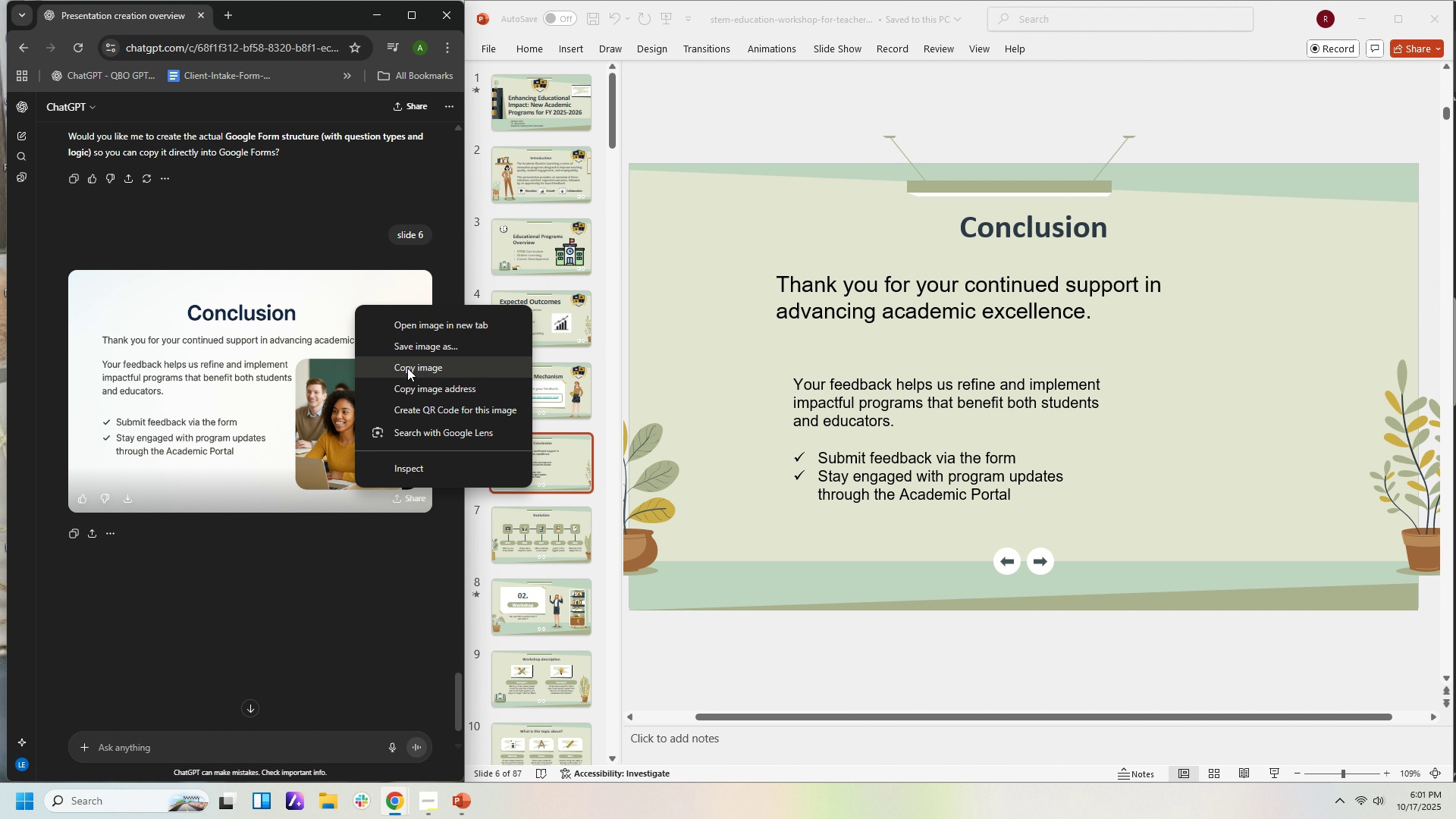 
left_click([407, 368])
 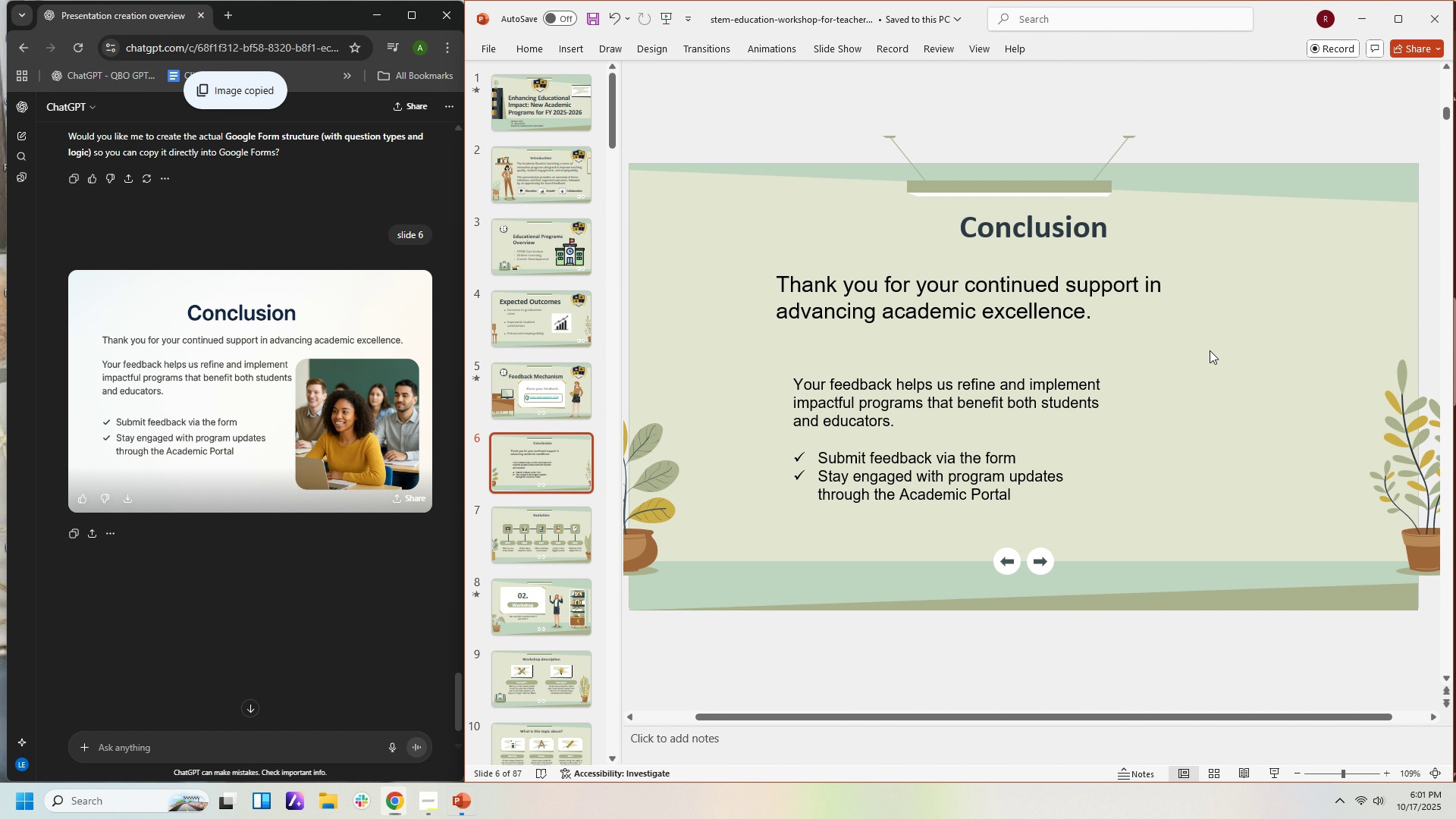 
right_click([1210, 350])
 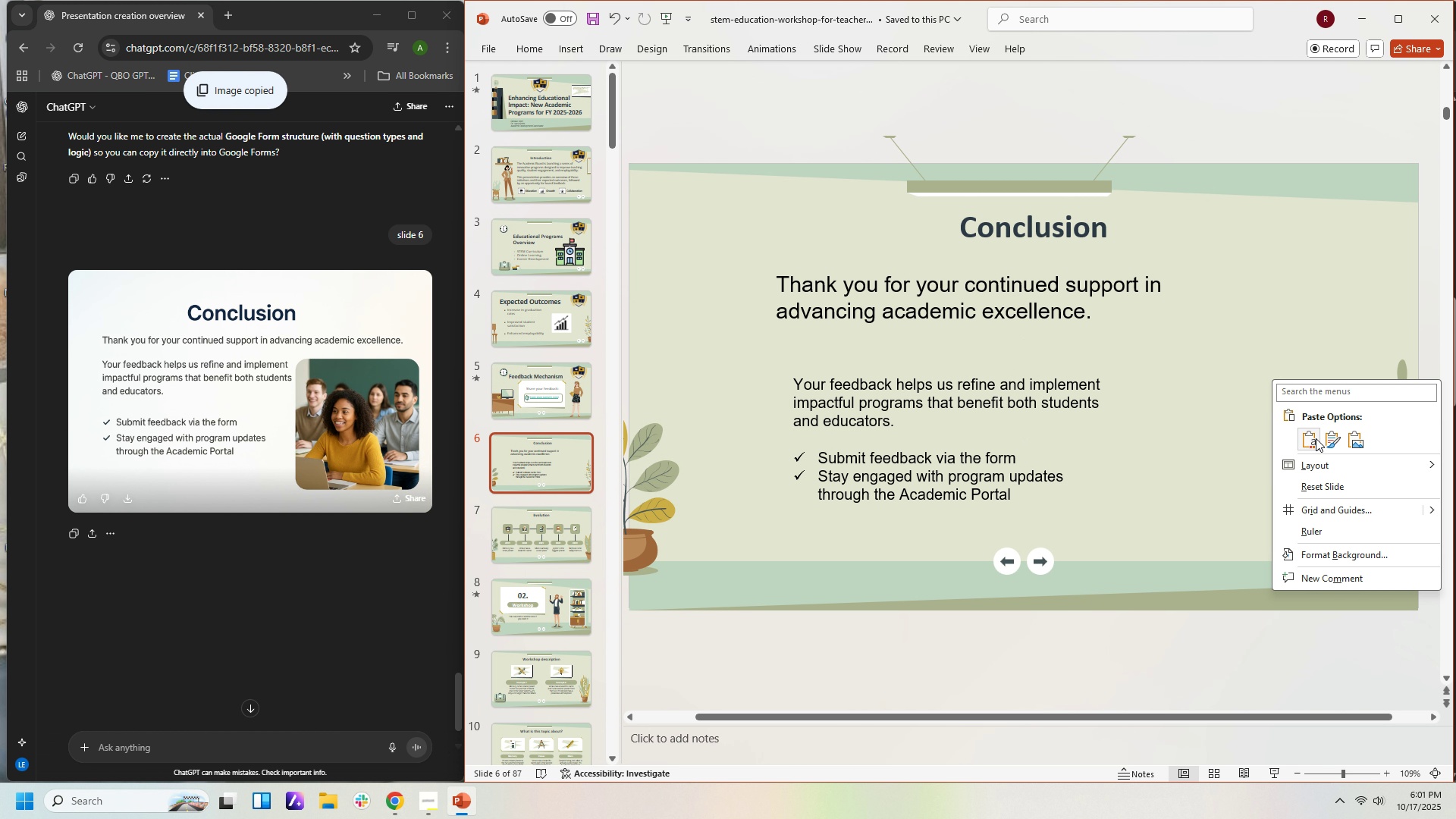 
left_click([1332, 438])
 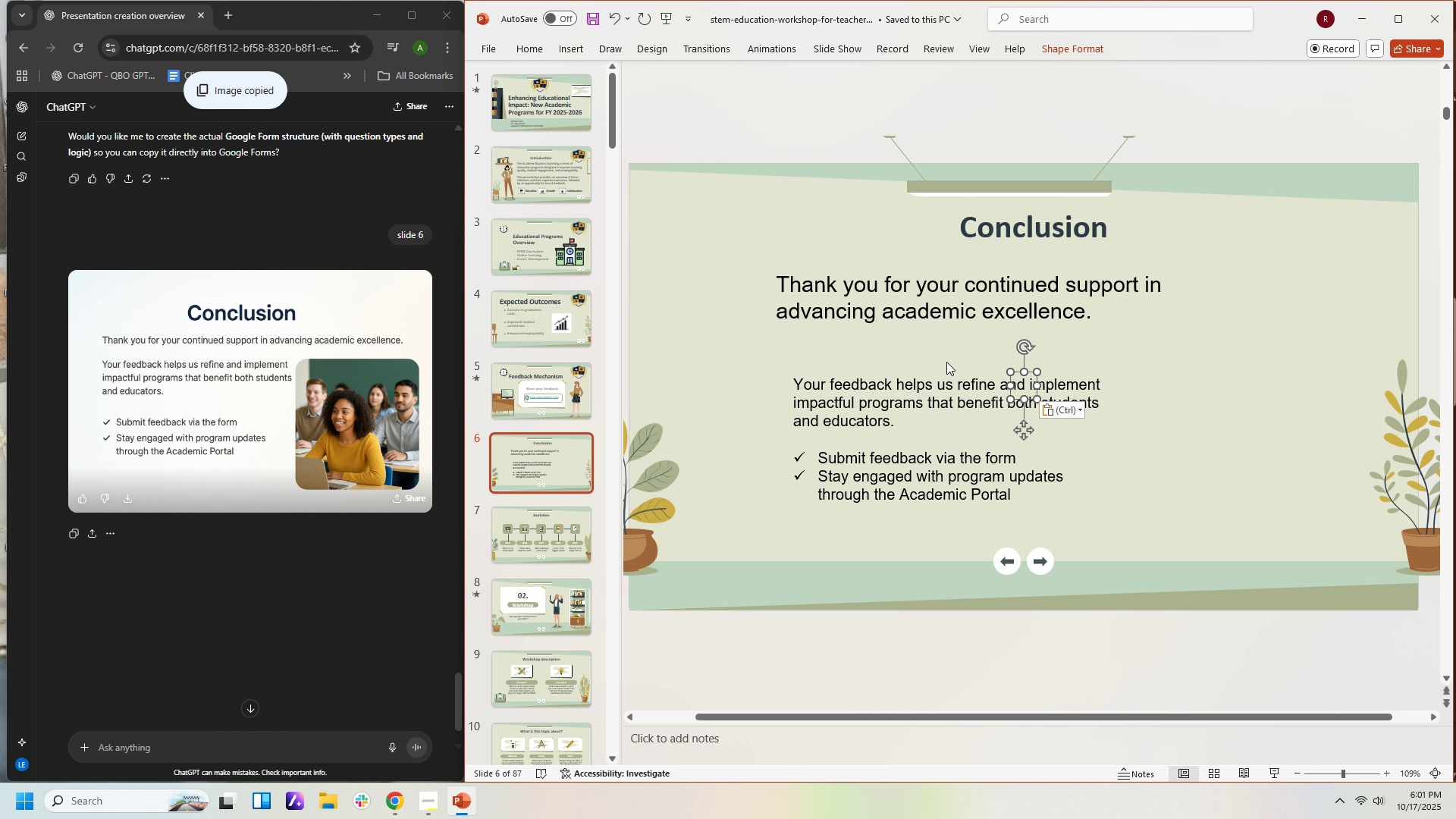 
key(Delete)
 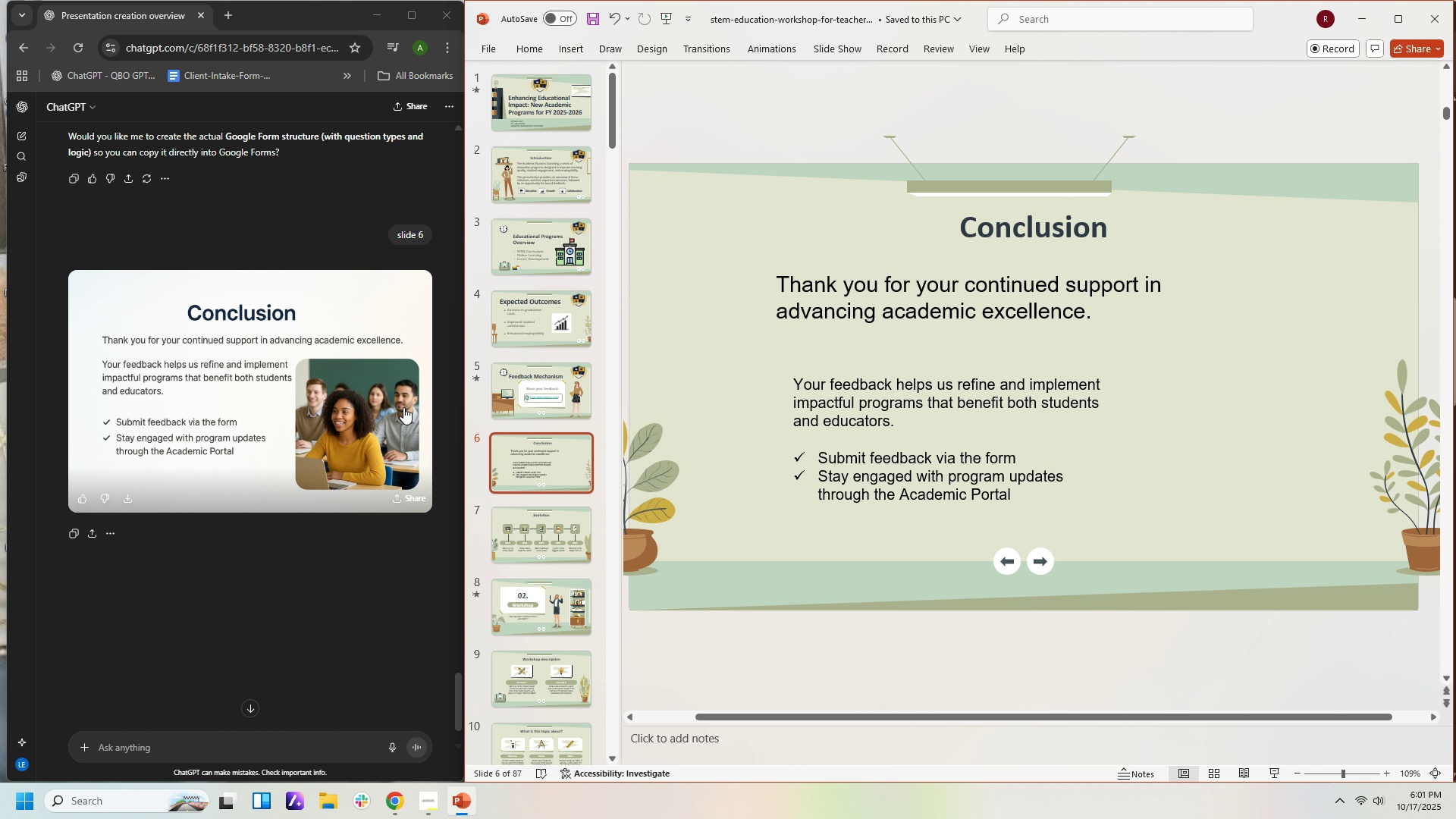 
right_click([403, 407])
 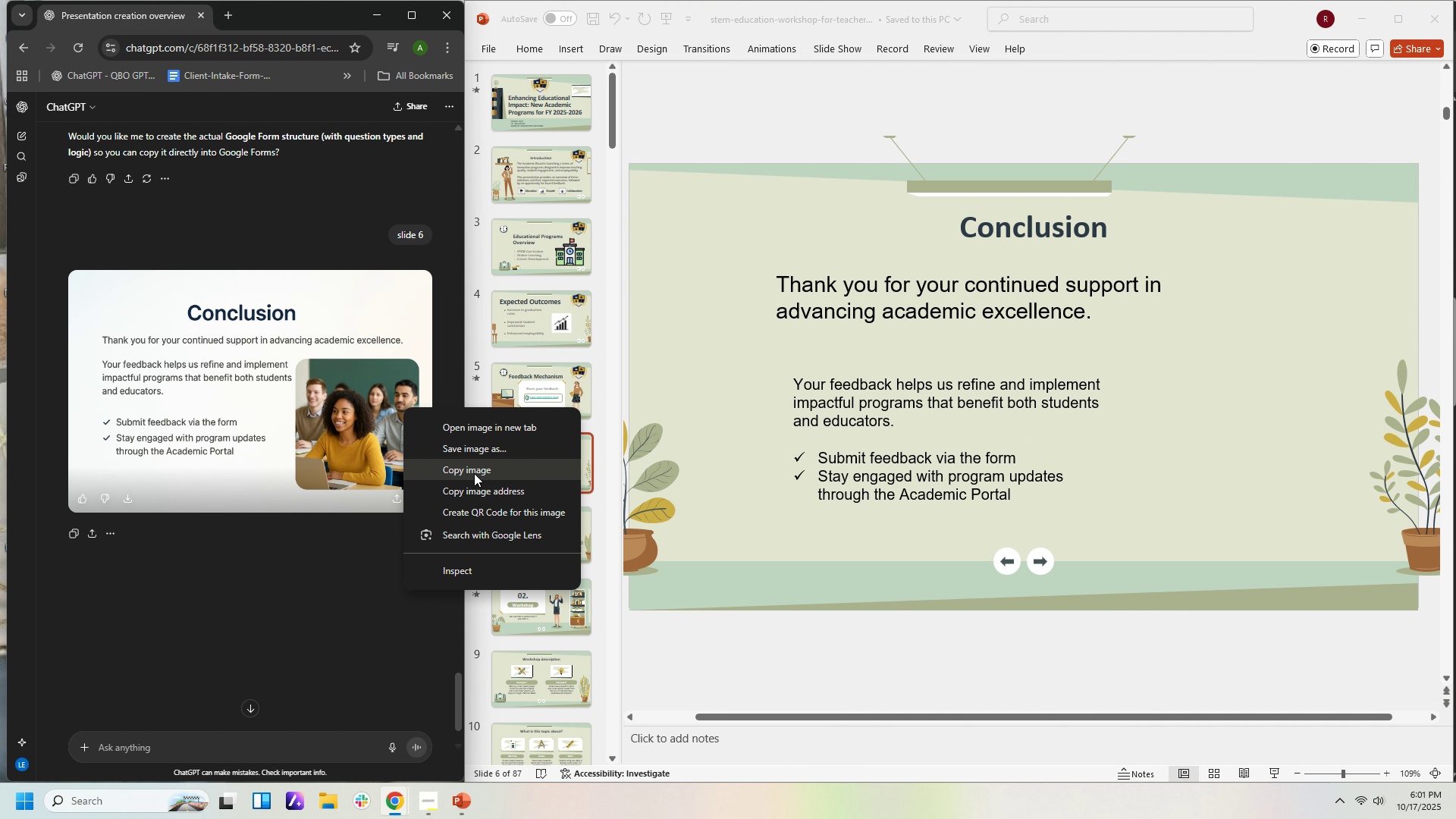 
left_click([474, 473])
 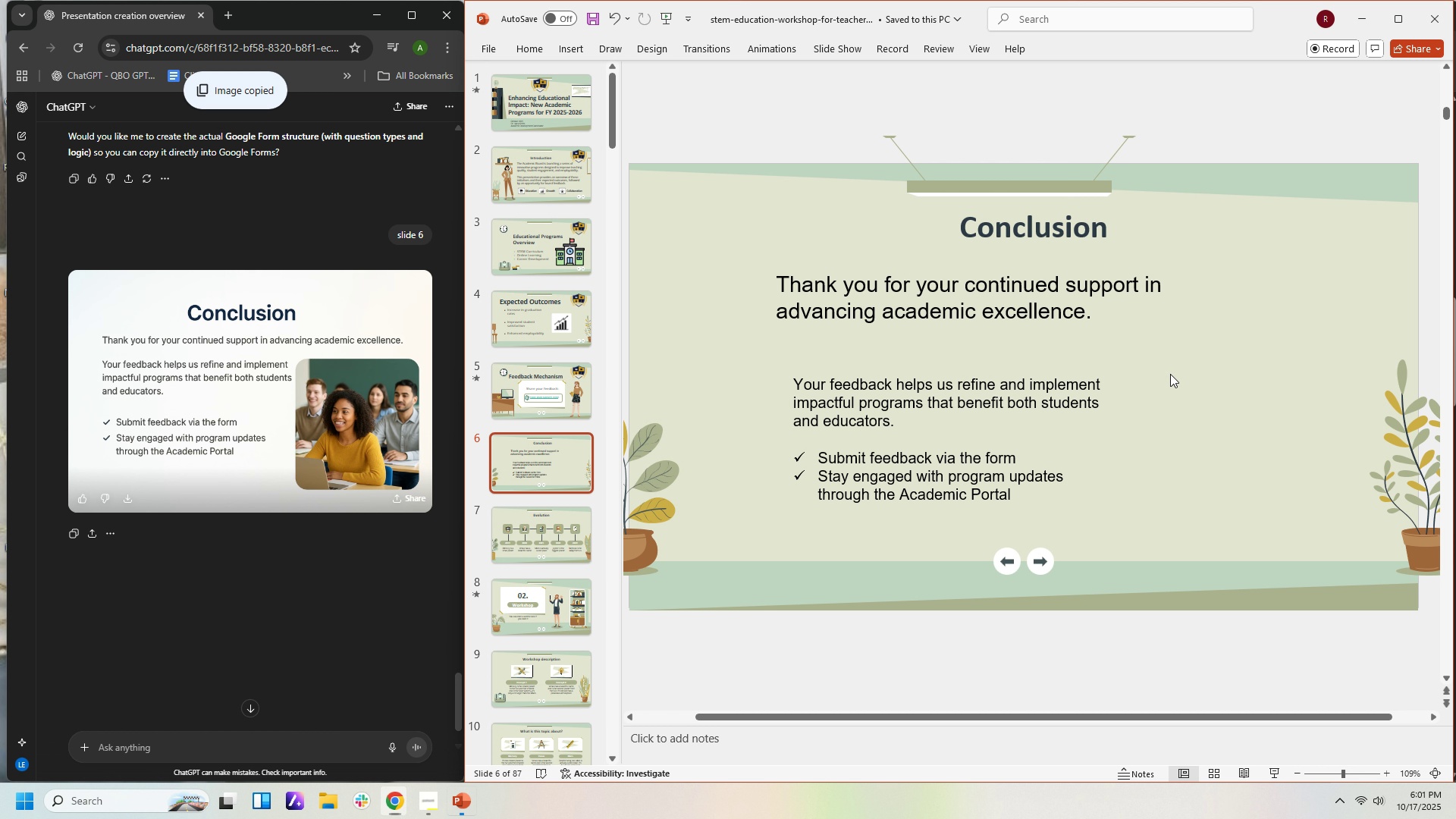 
right_click([1170, 374])
 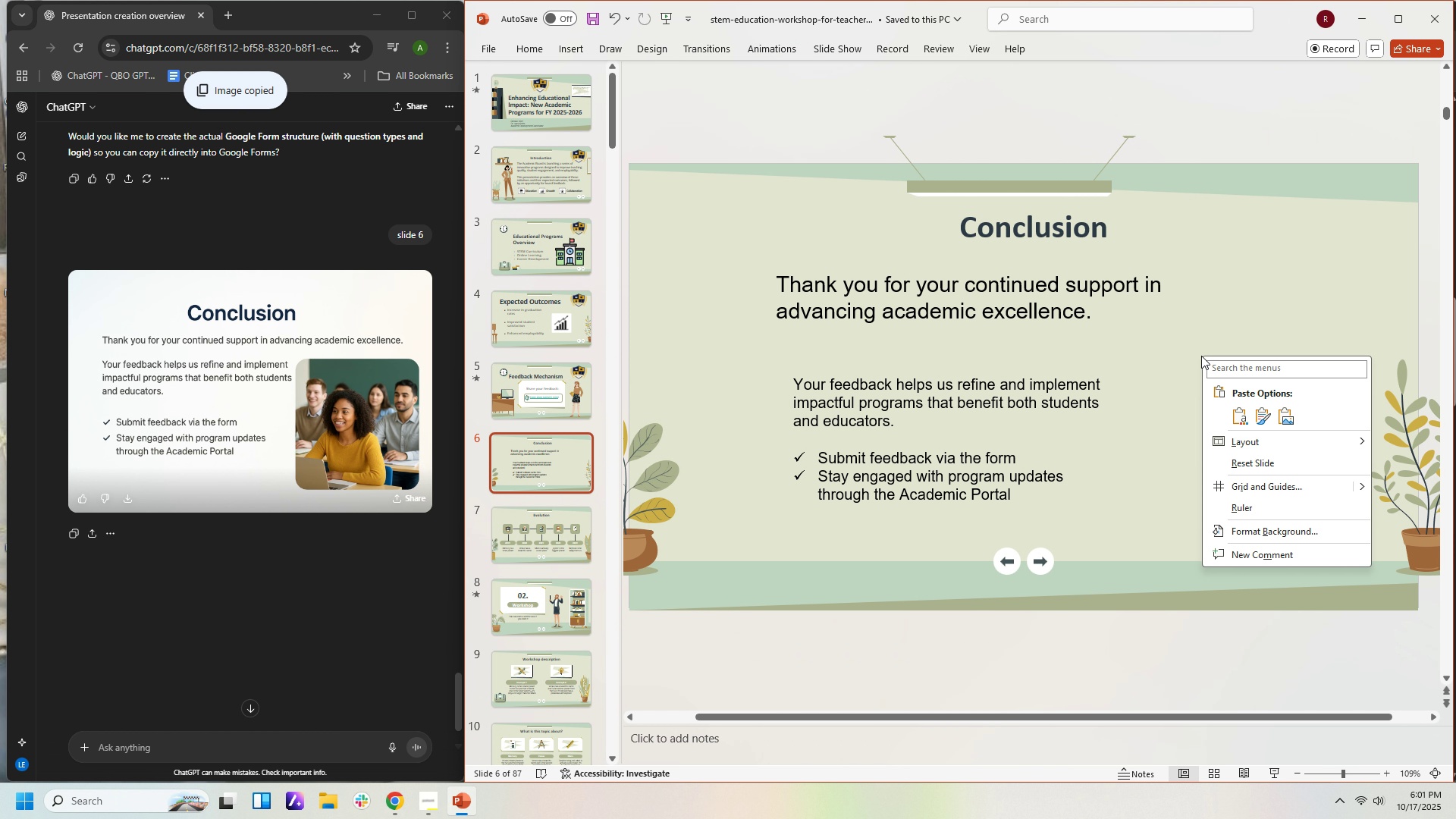 
right_click([1201, 356])
 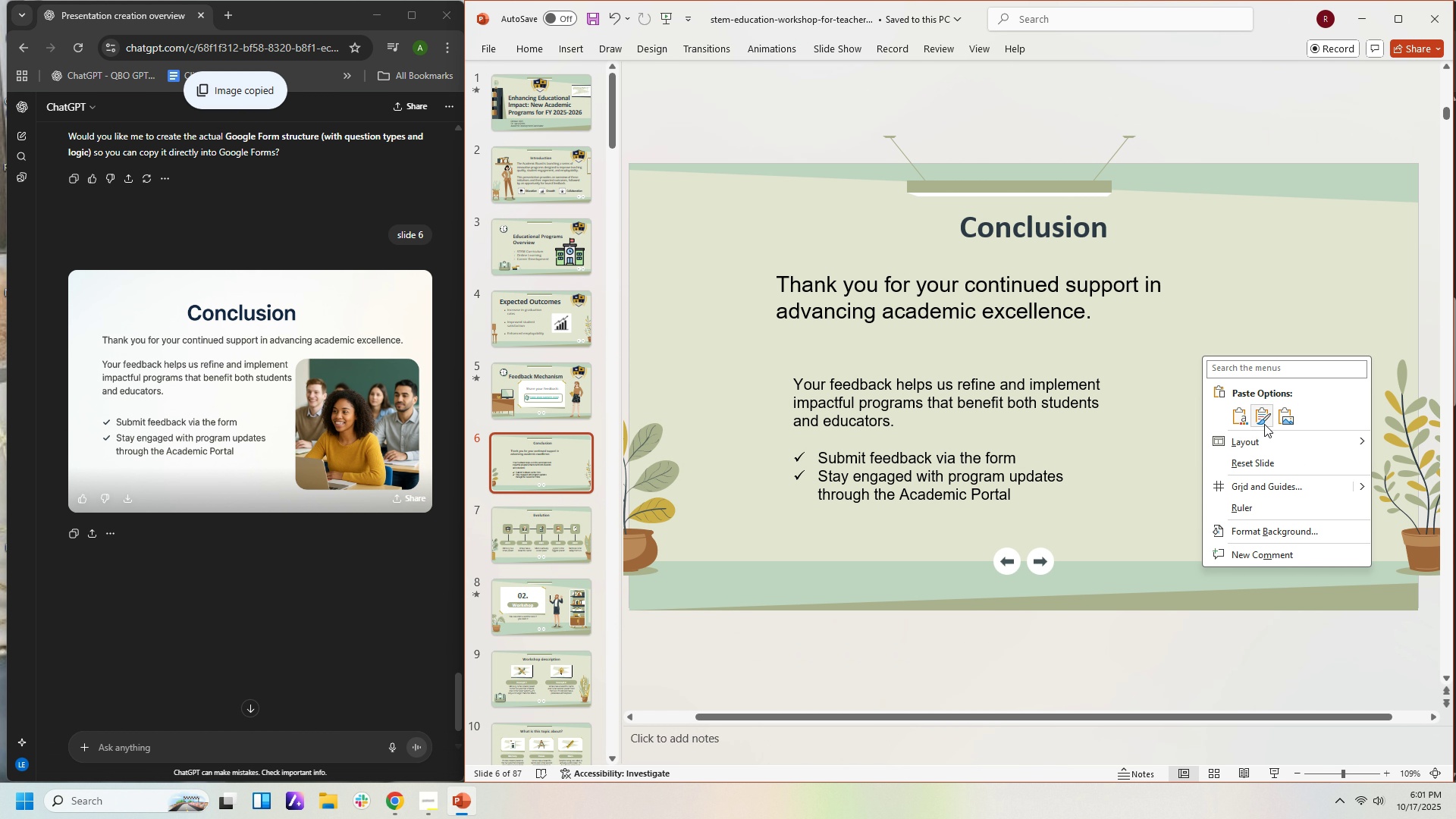 
left_click([1264, 424])
 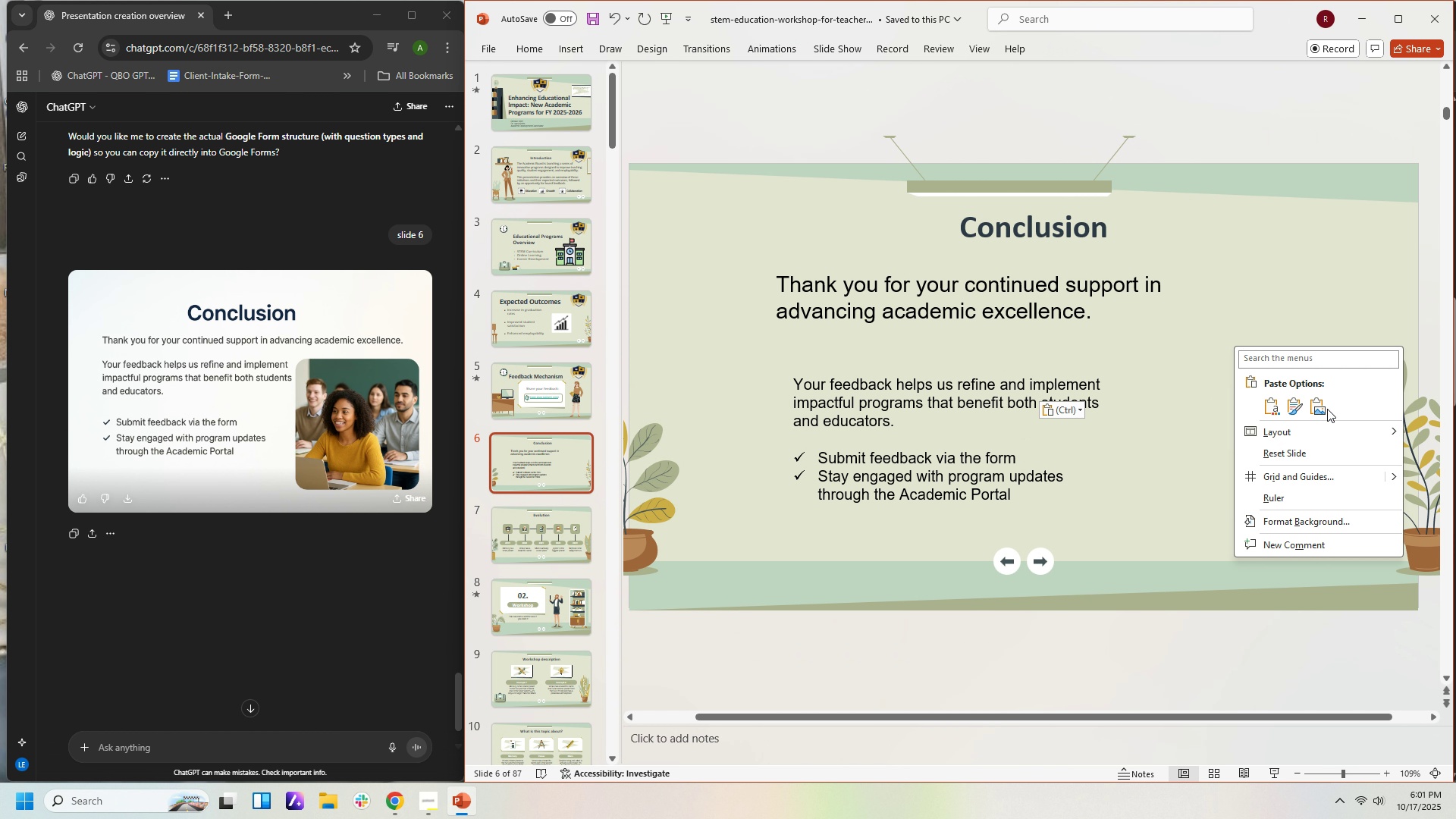 
left_click([1317, 406])
 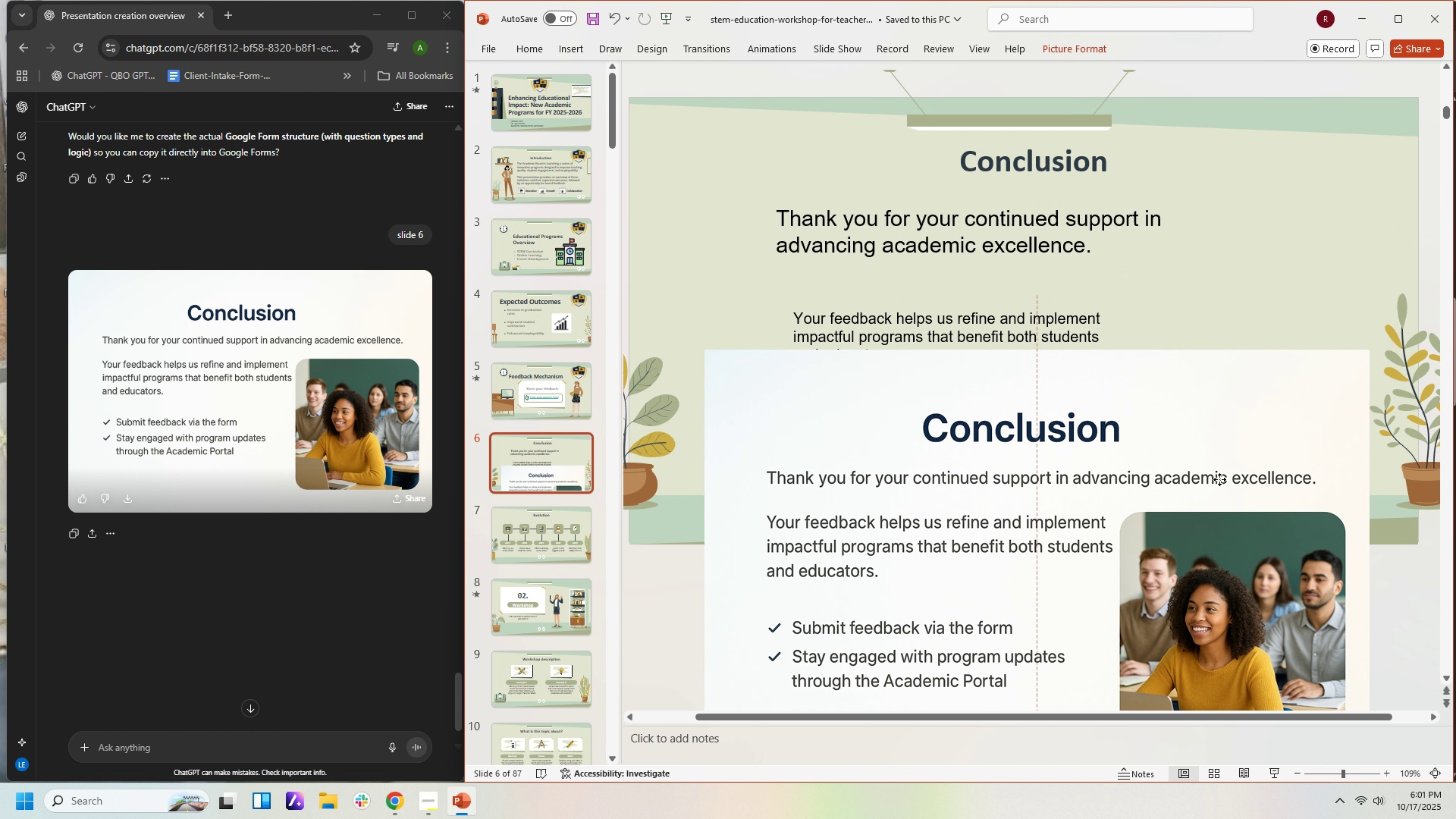 
wait(6.81)
 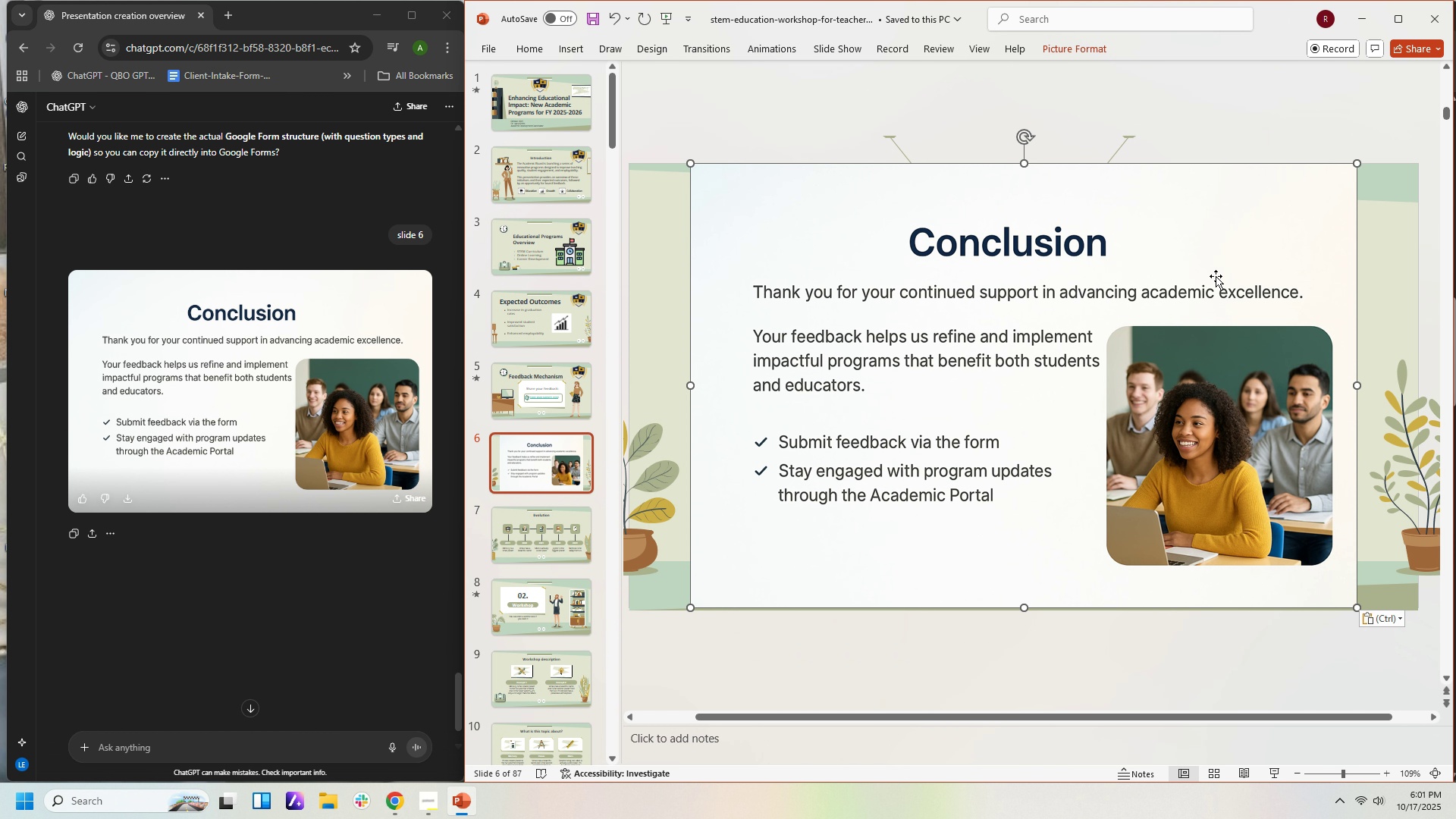 
double_click([1188, 345])
 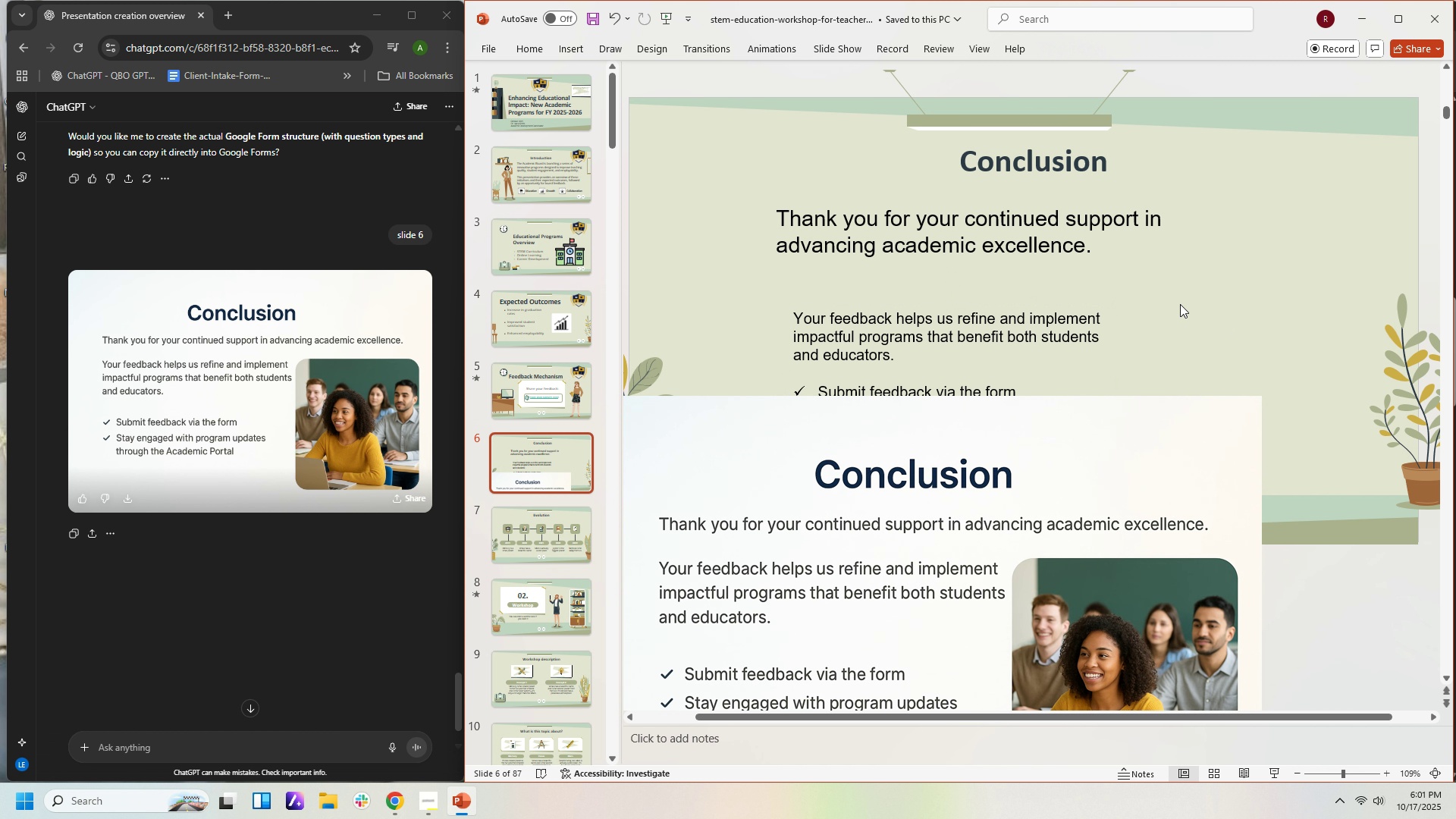 
triple_click([1180, 304])
 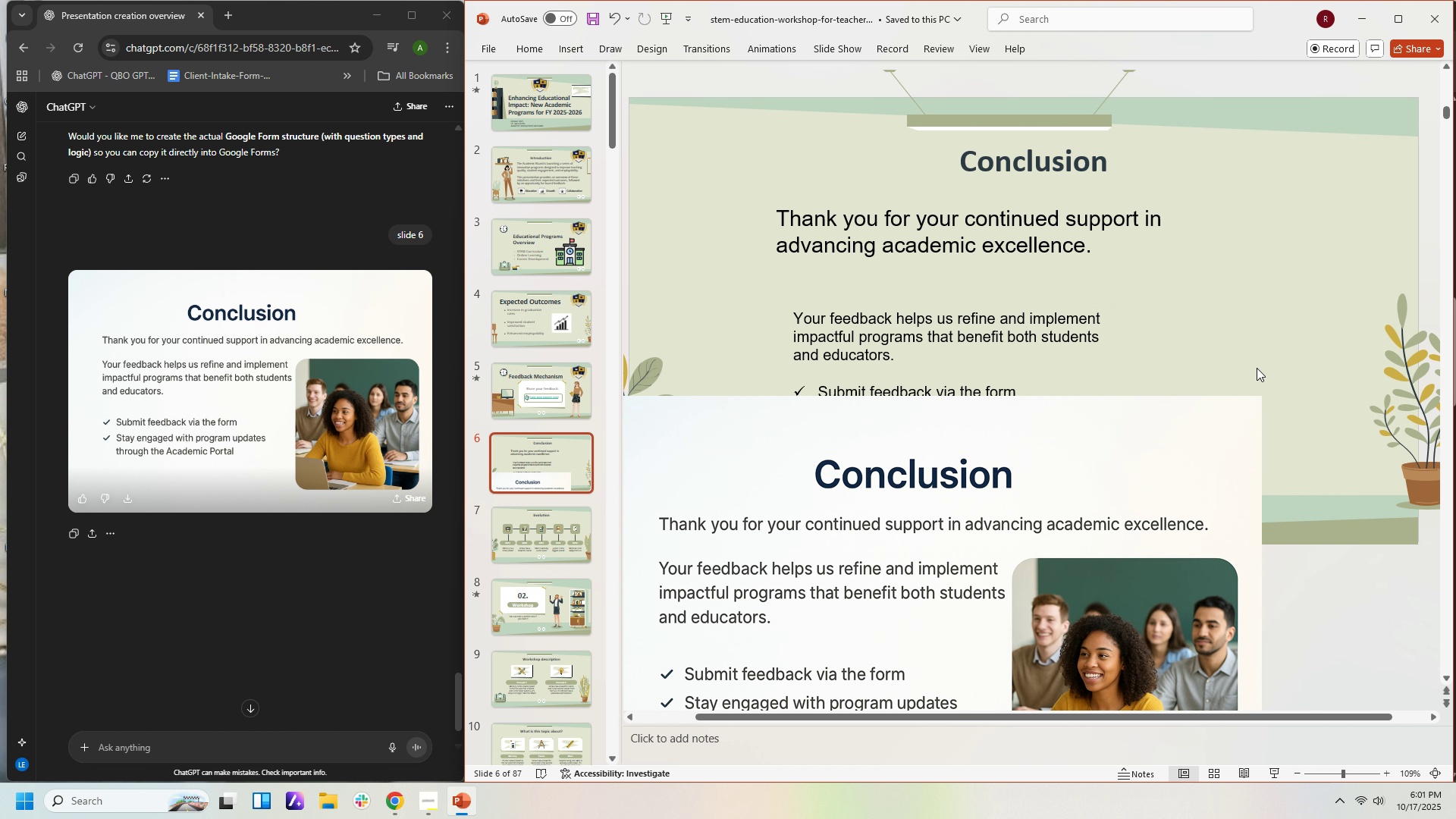 
triple_click([1257, 368])
 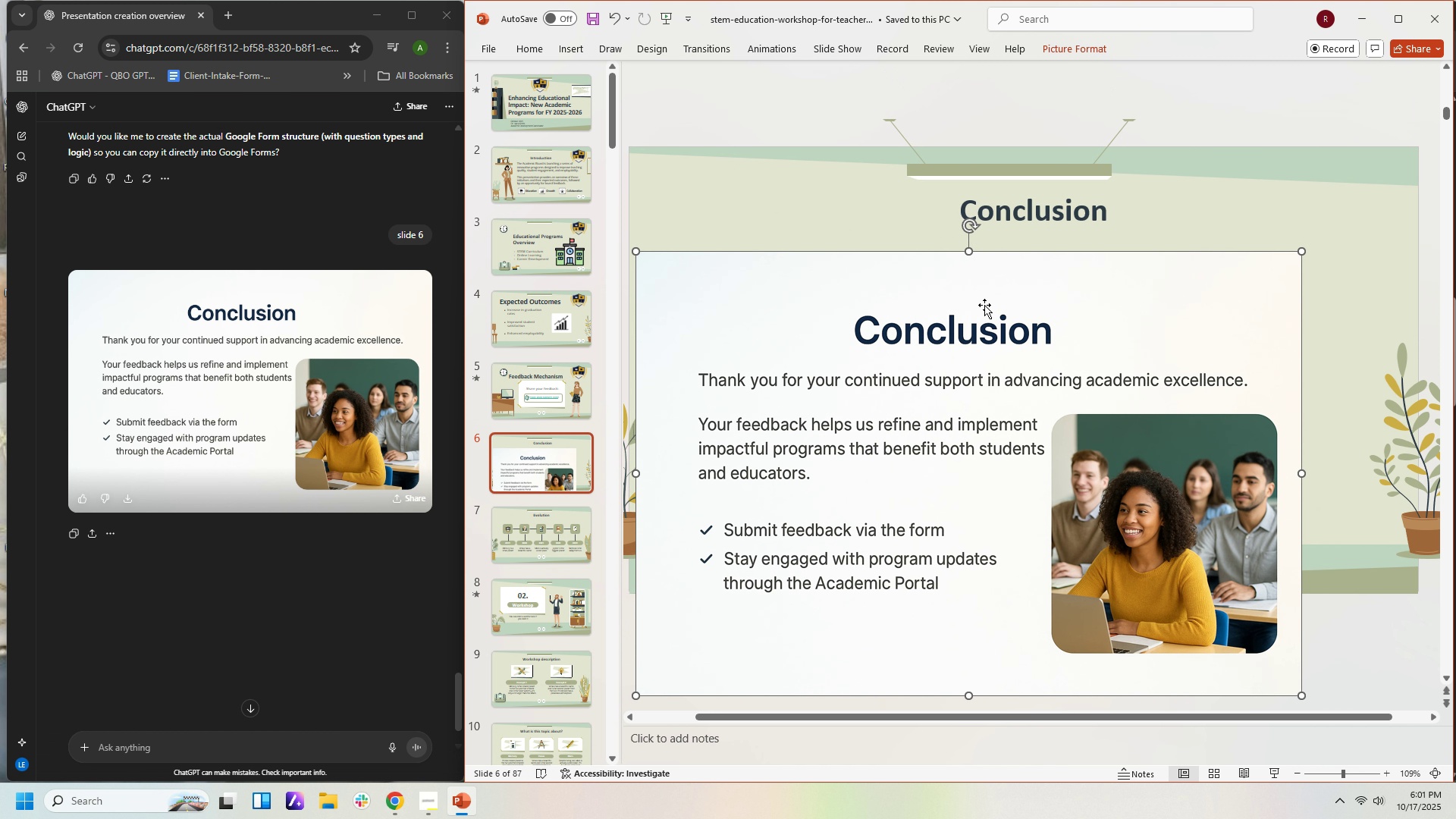 
wait(11.24)
 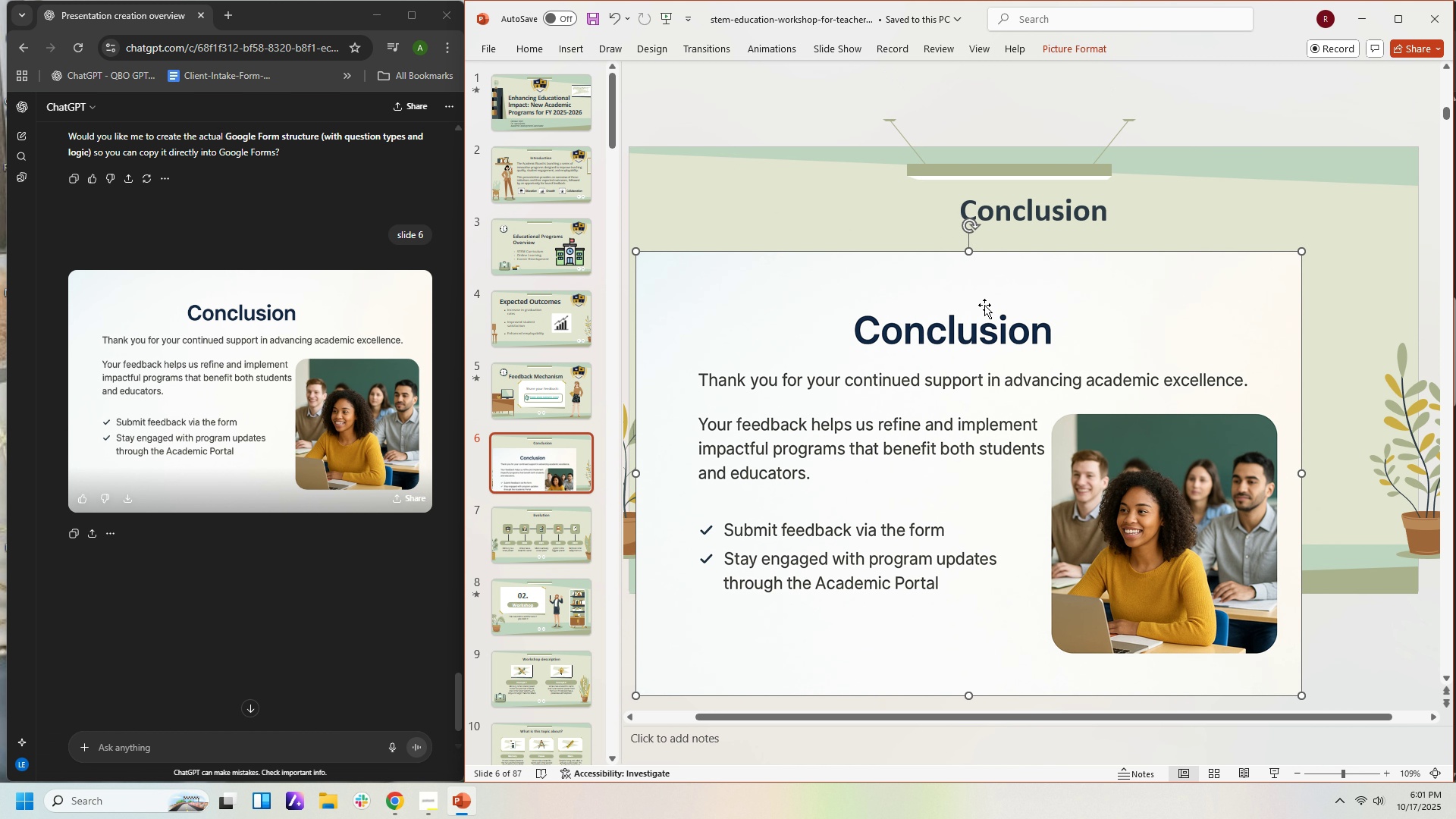 
left_click([1072, 39])
 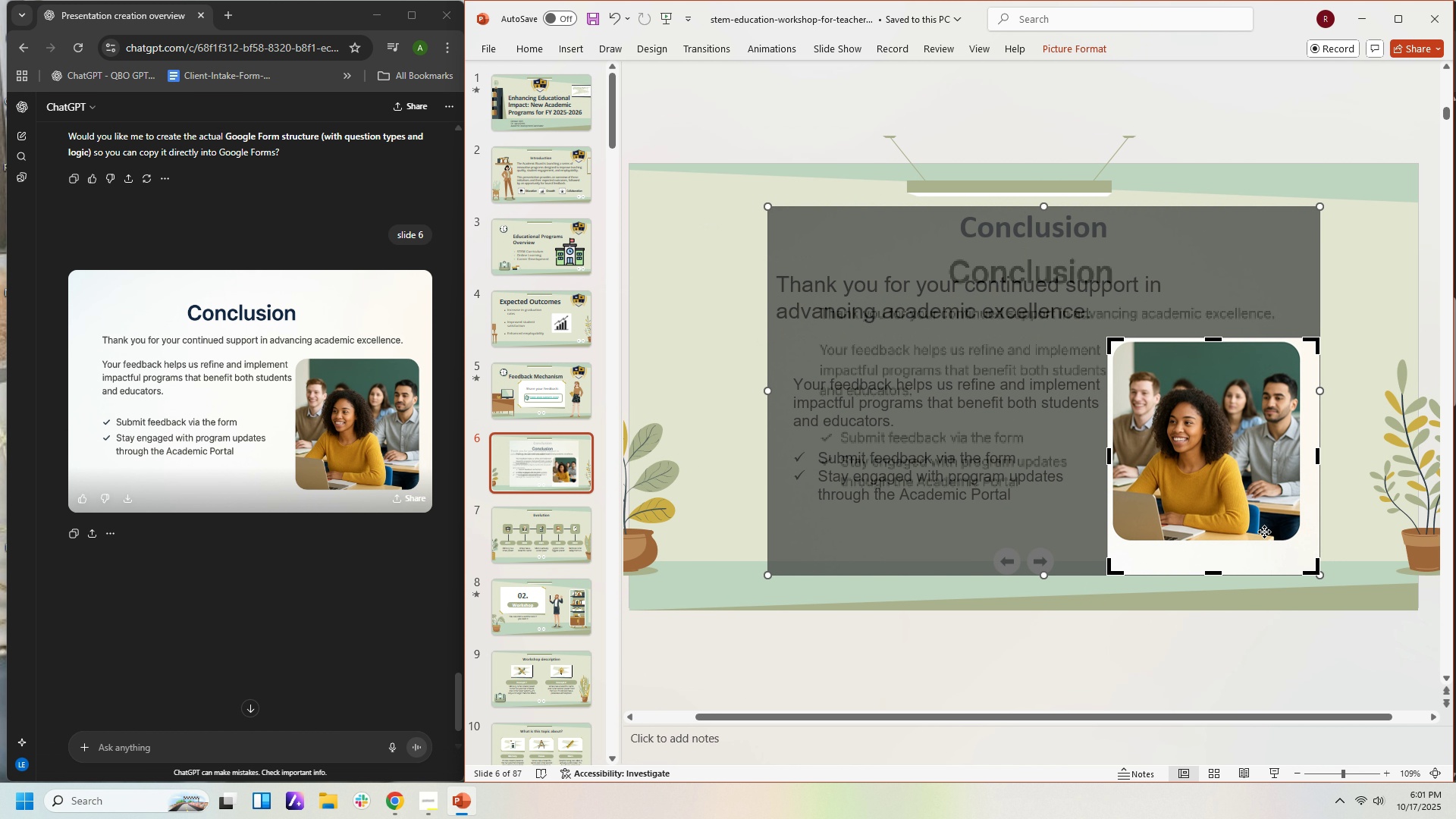 
wait(10.53)
 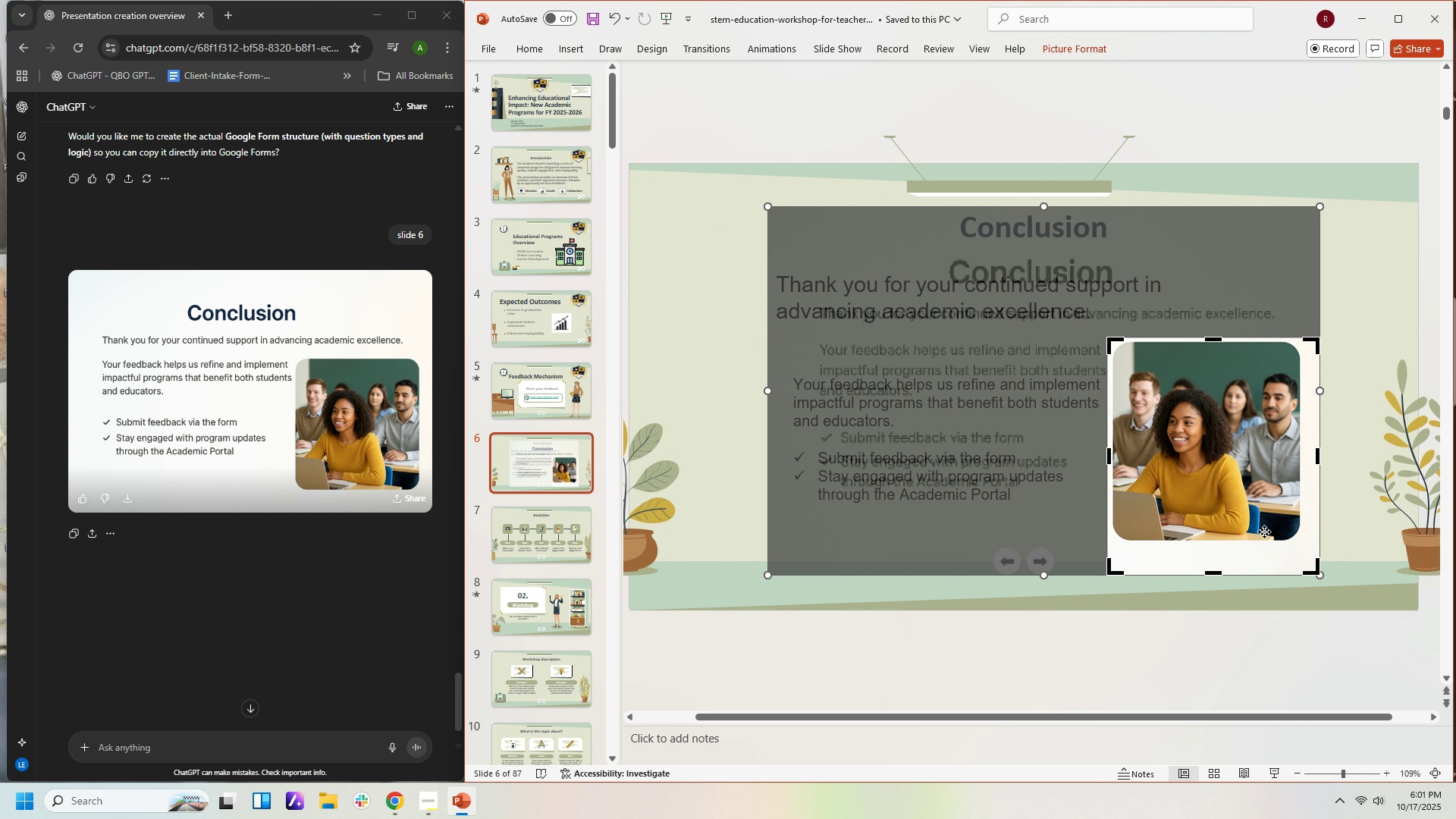 
left_click([1060, 53])
 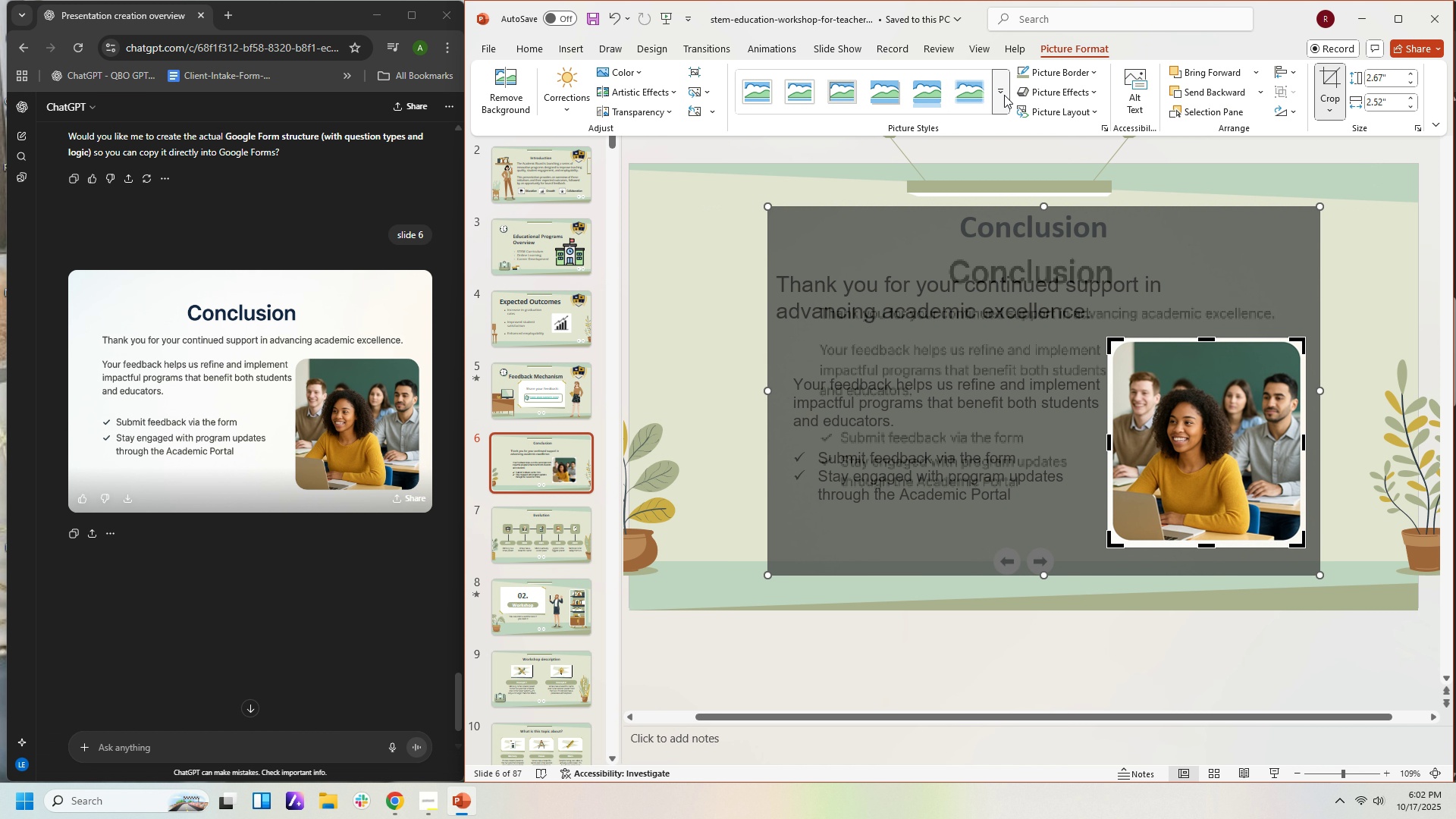 
left_click([1001, 94])
 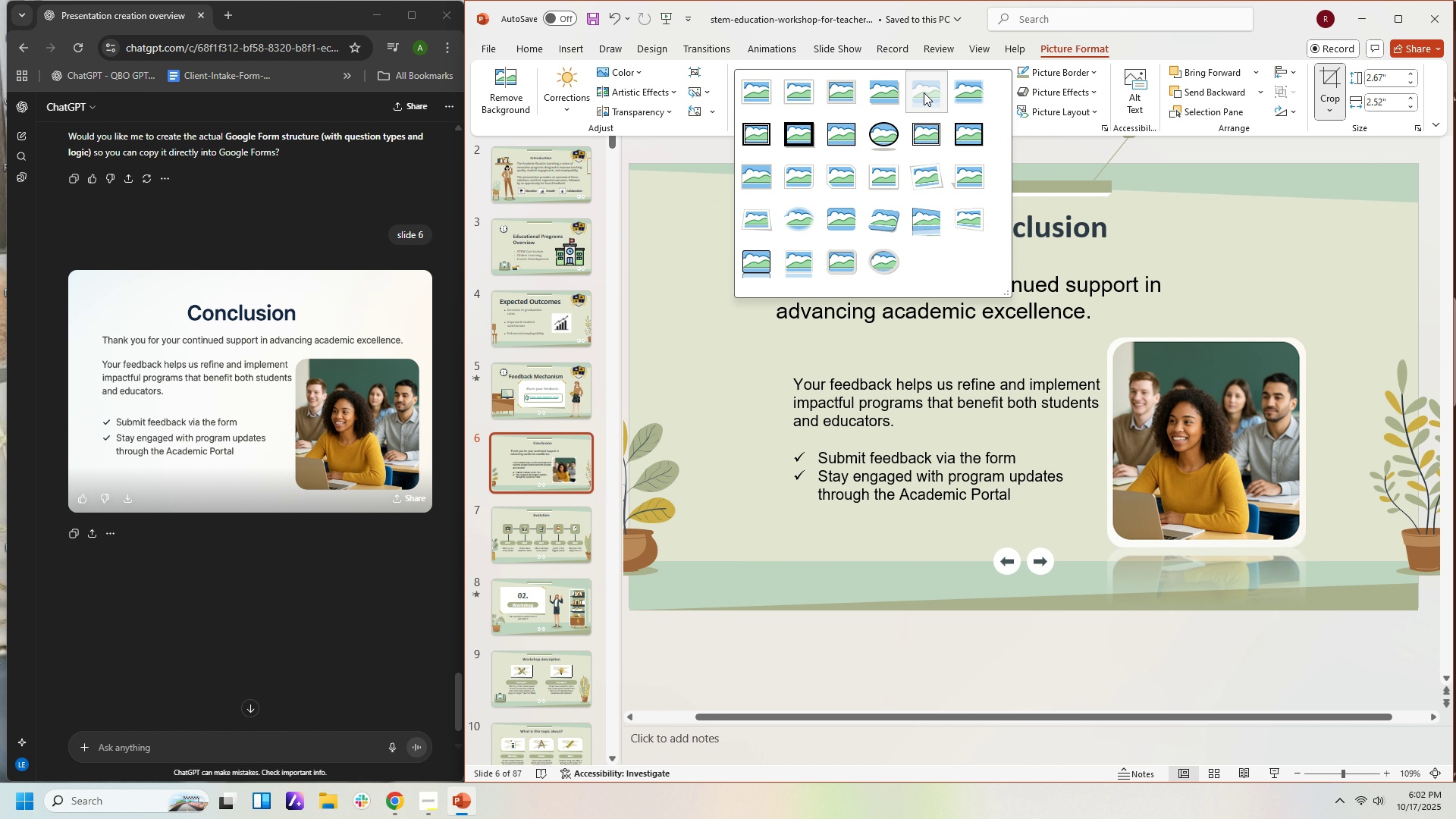 
left_click([924, 93])
 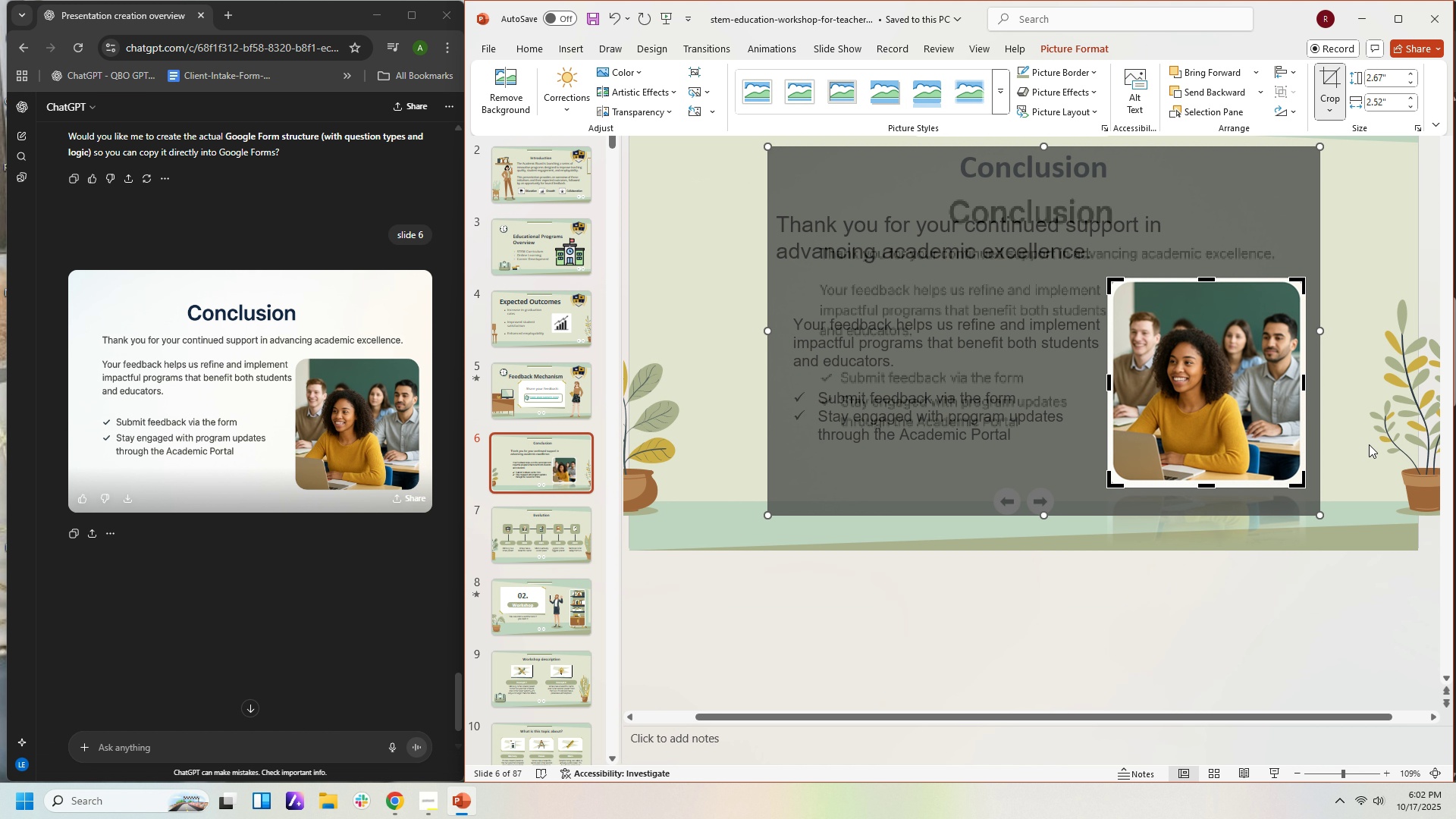 
left_click([1369, 444])
 